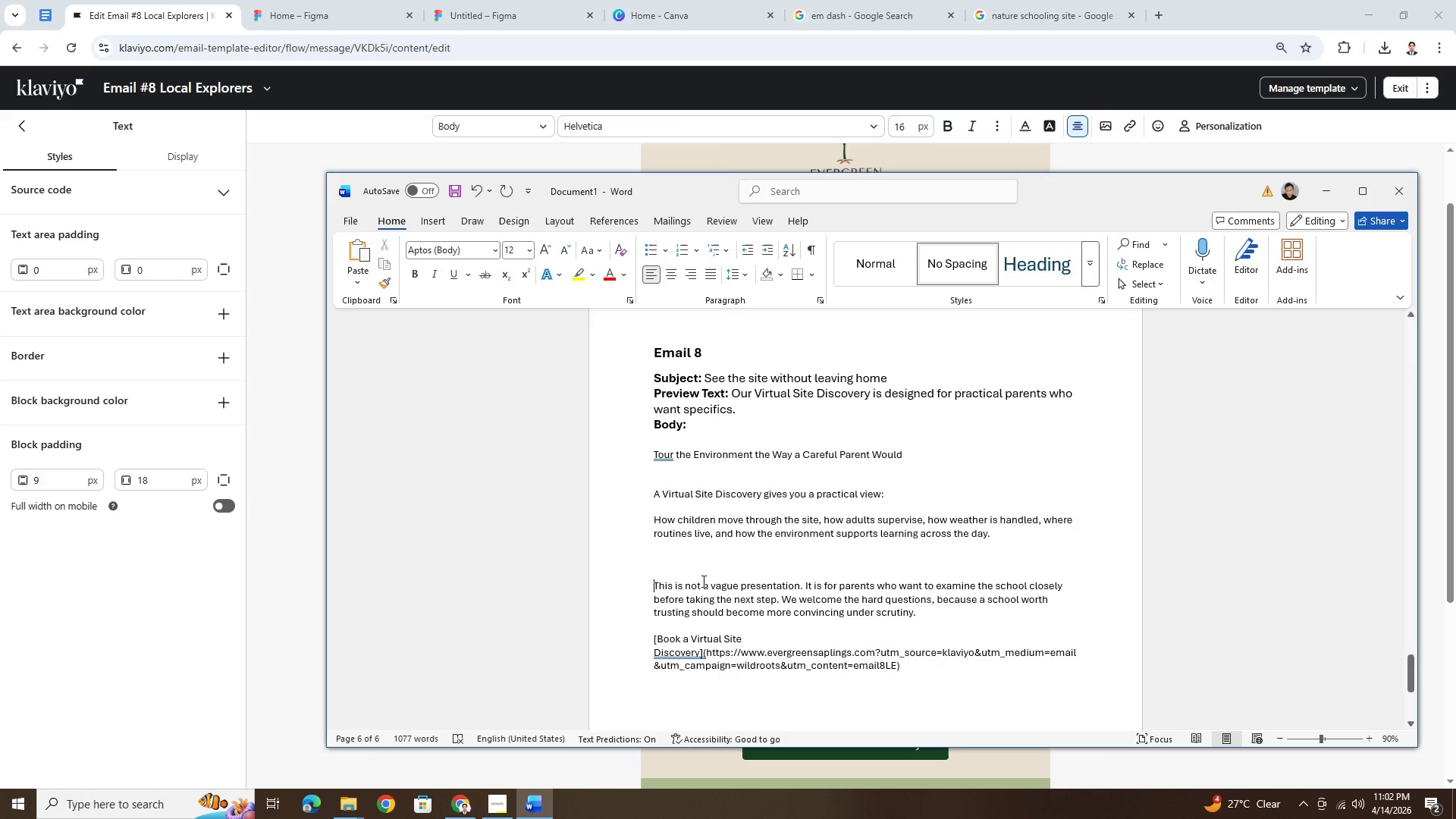 
key(Backspace)
 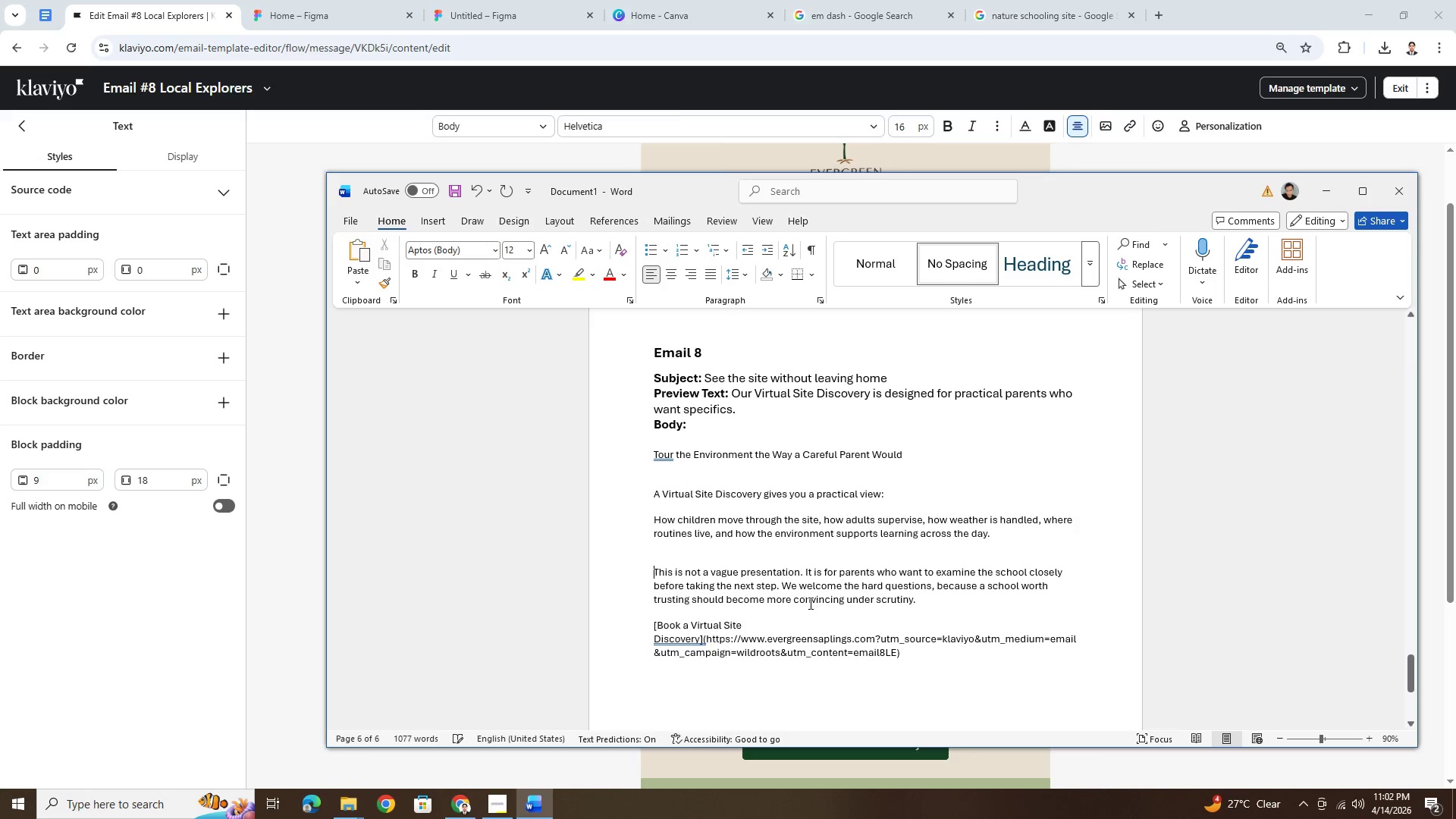 
key(Backspace)
 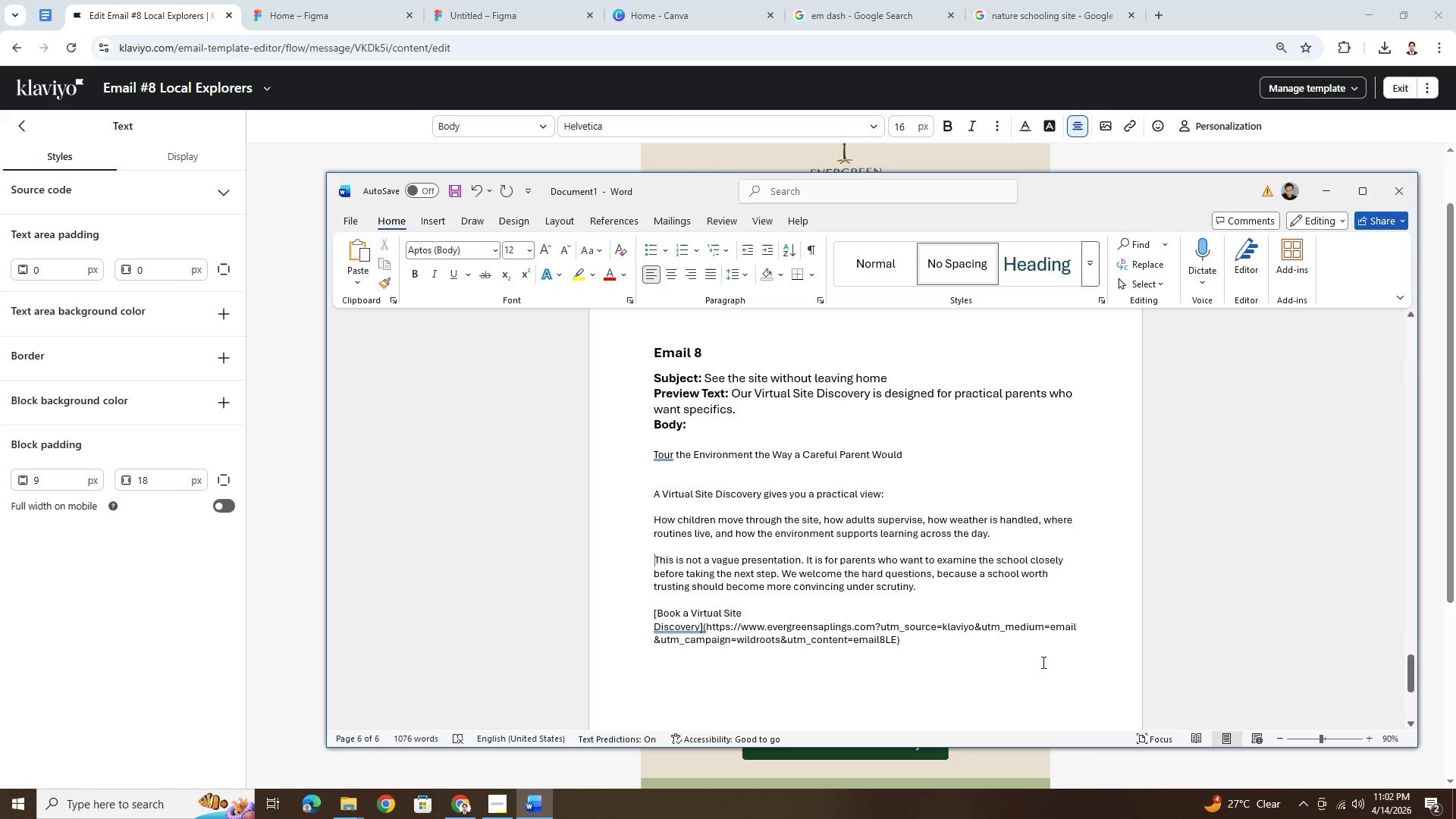 
key(Alt+AltLeft)
 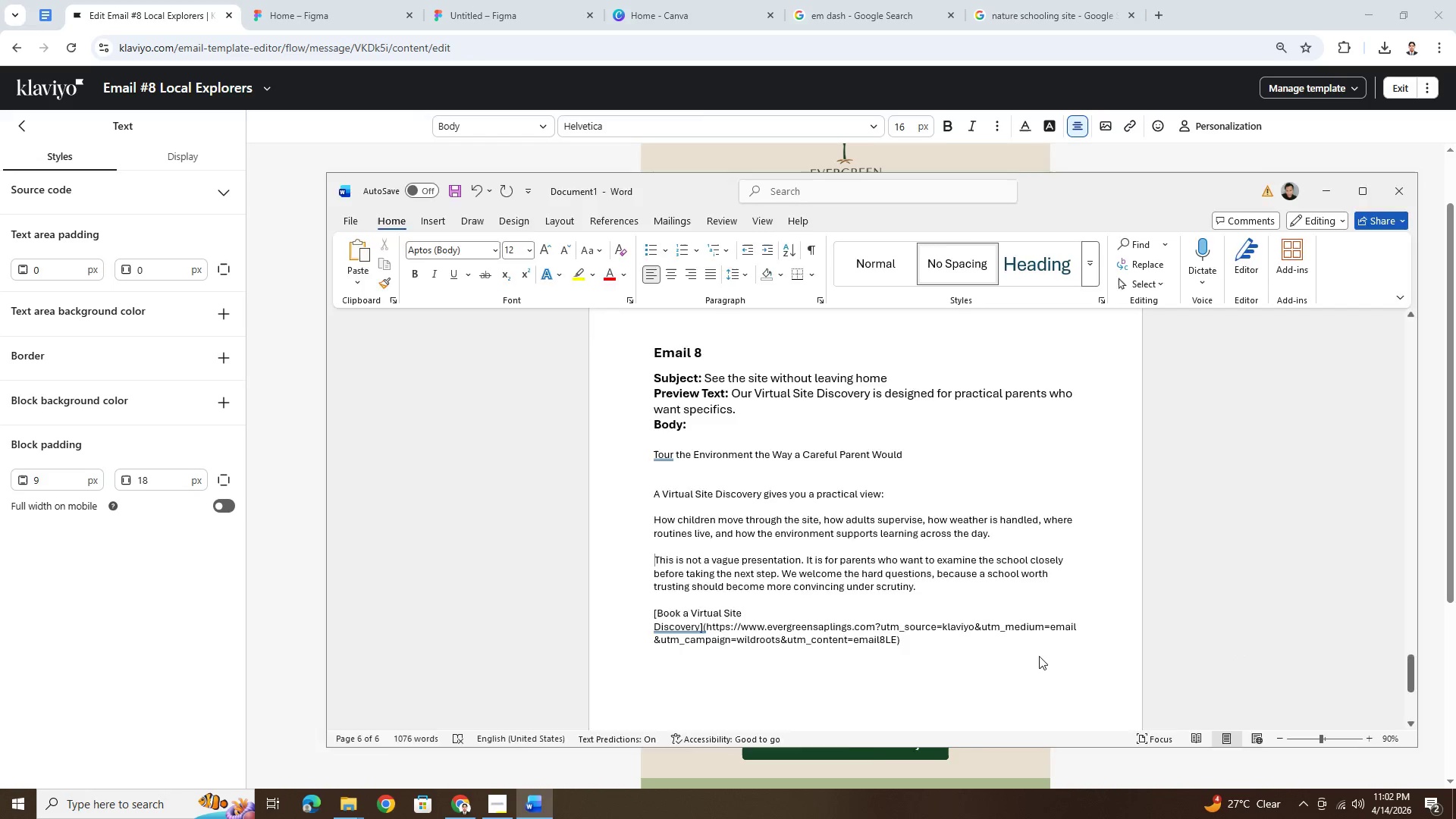 
key(Alt+Tab)
 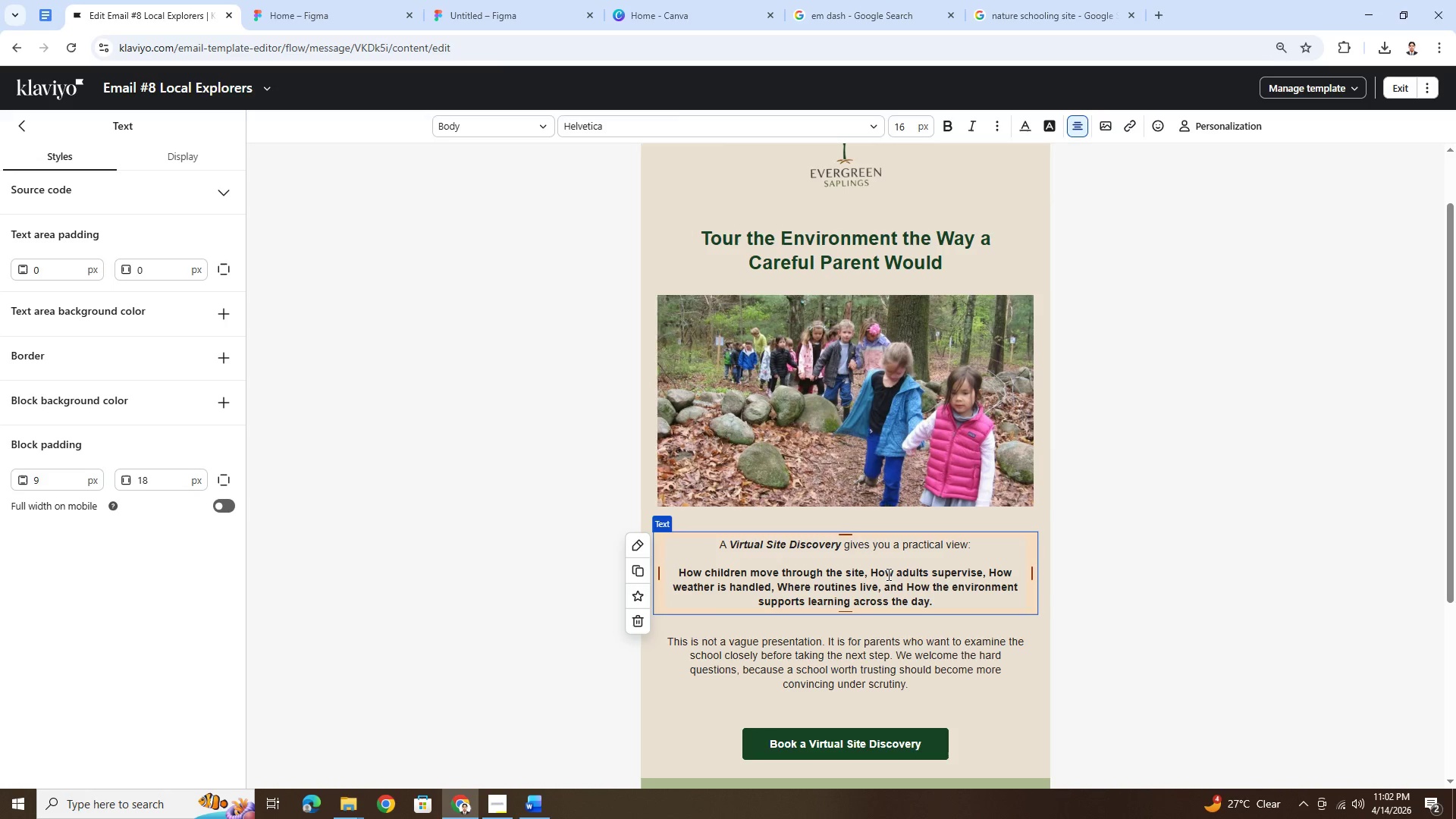 
left_click([878, 572])
 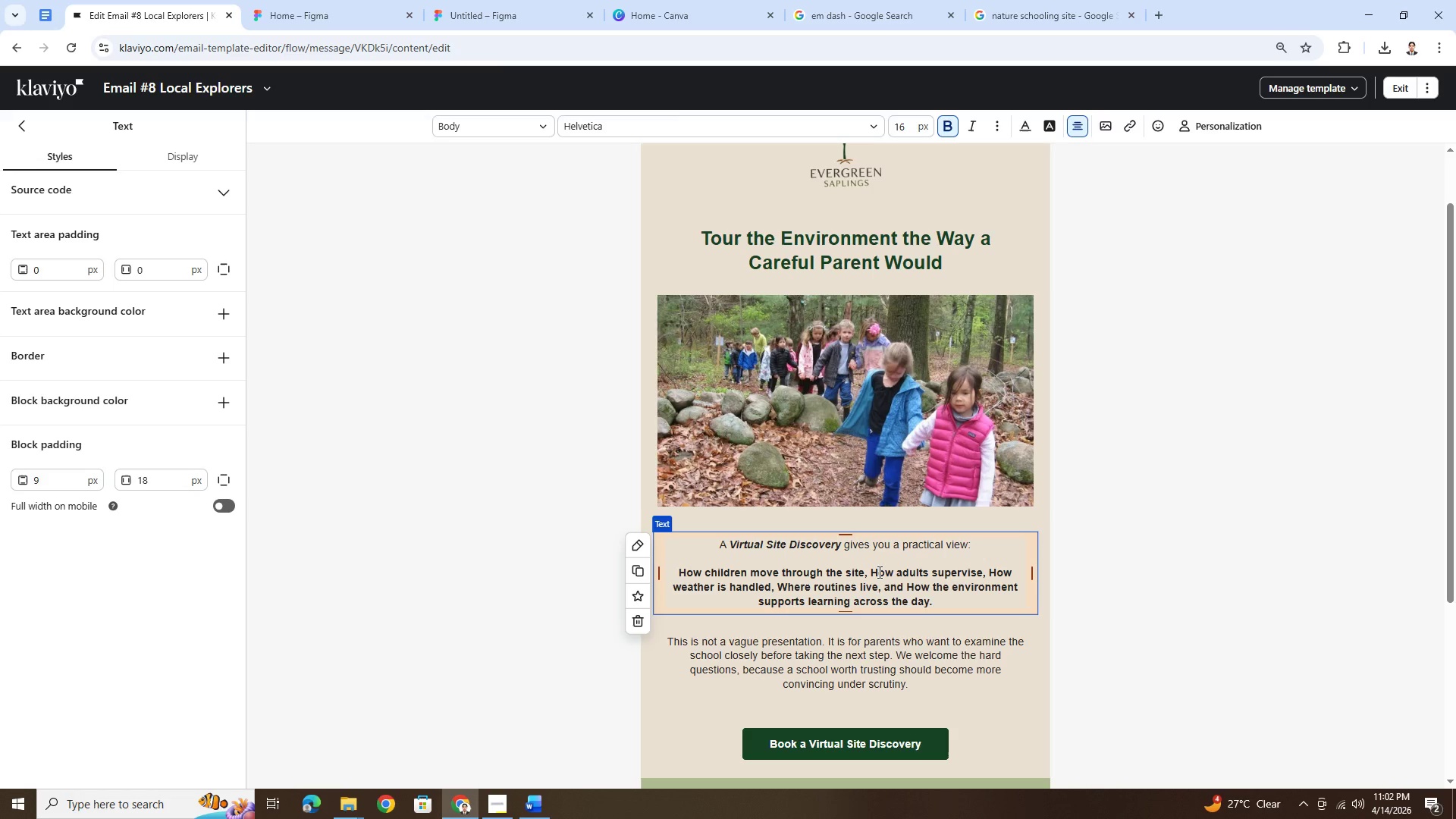 
key(Backspace)
 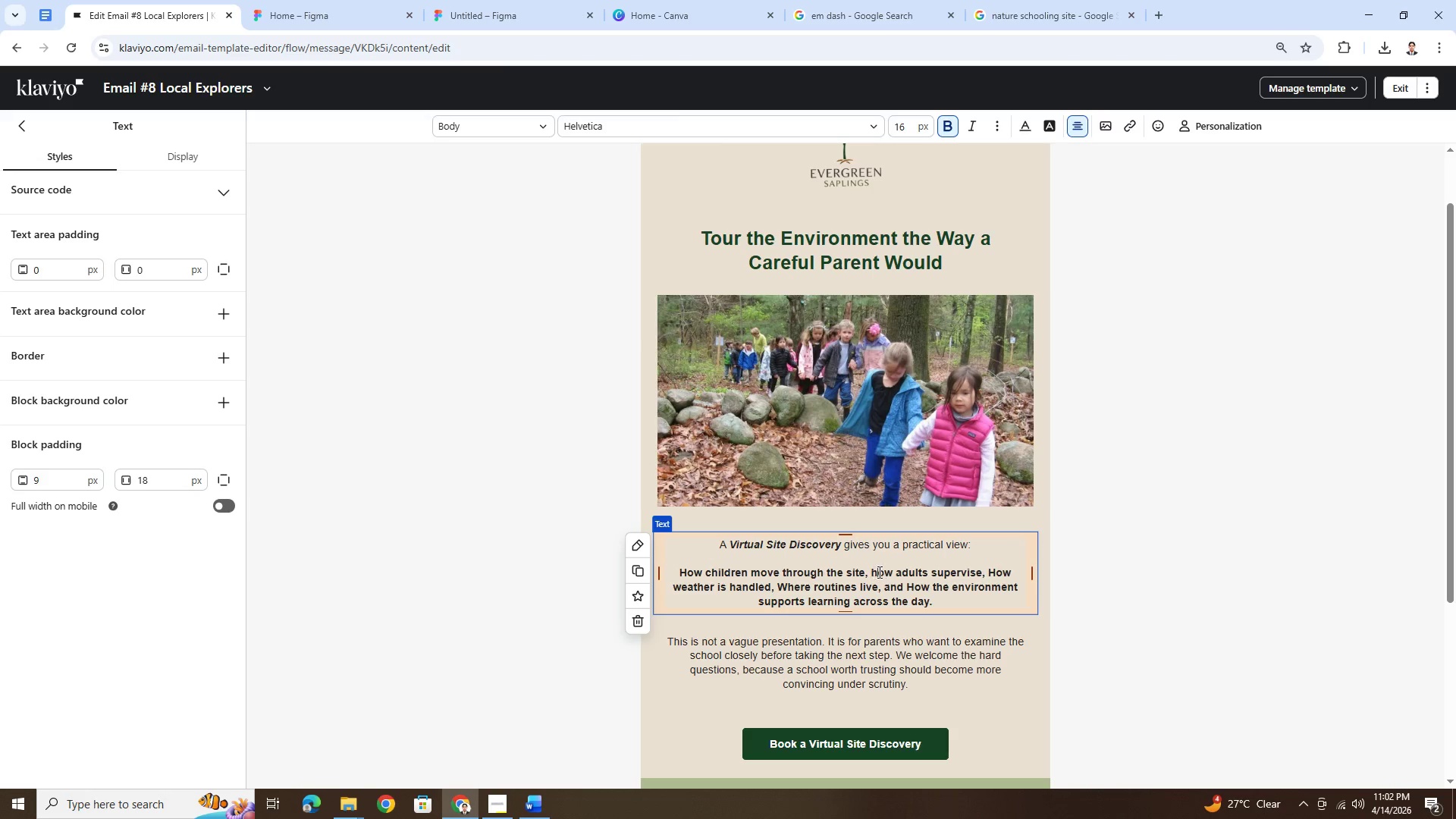 
key(H)
 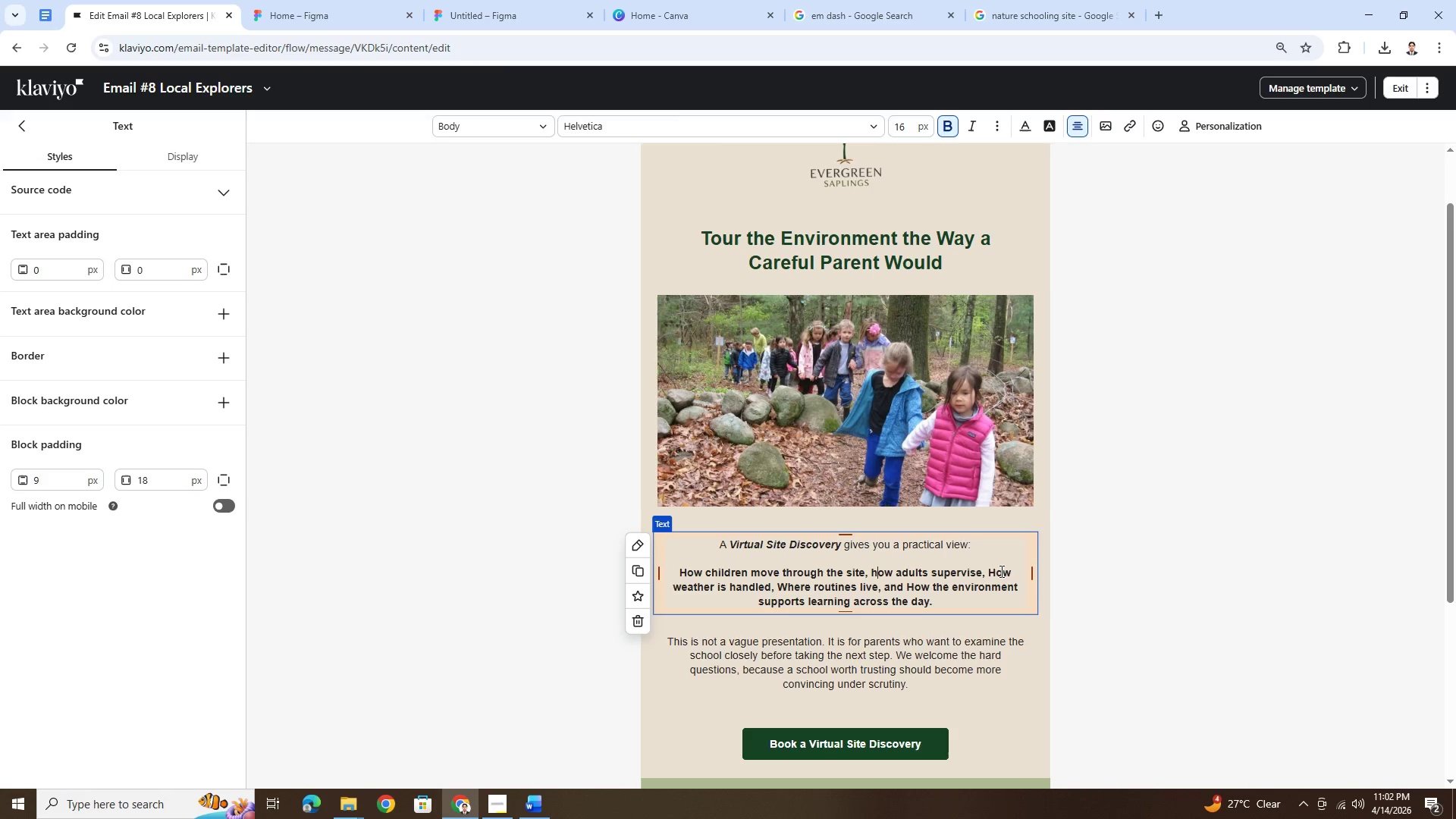 
left_click([996, 573])
 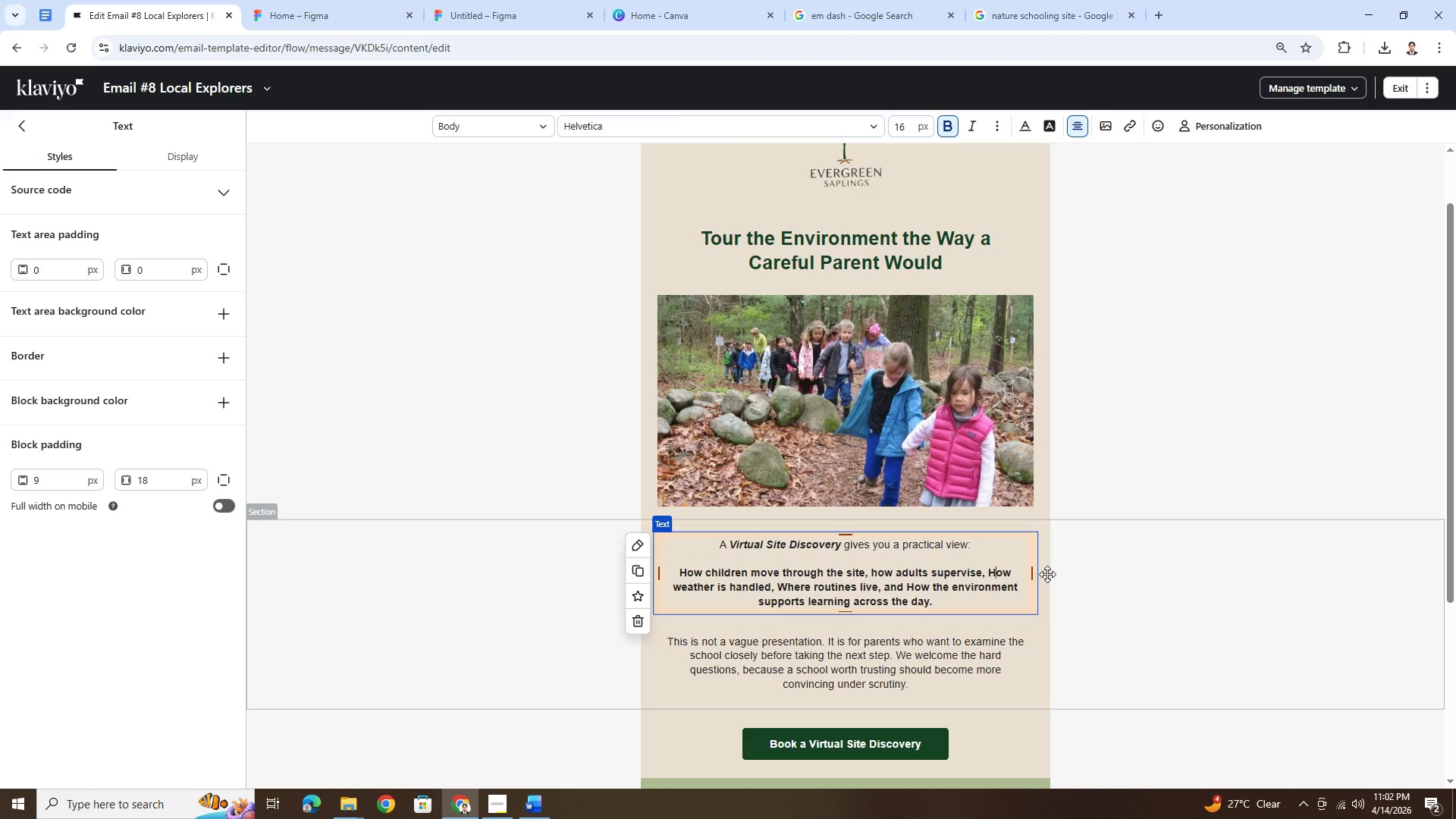 
key(Backspace)
 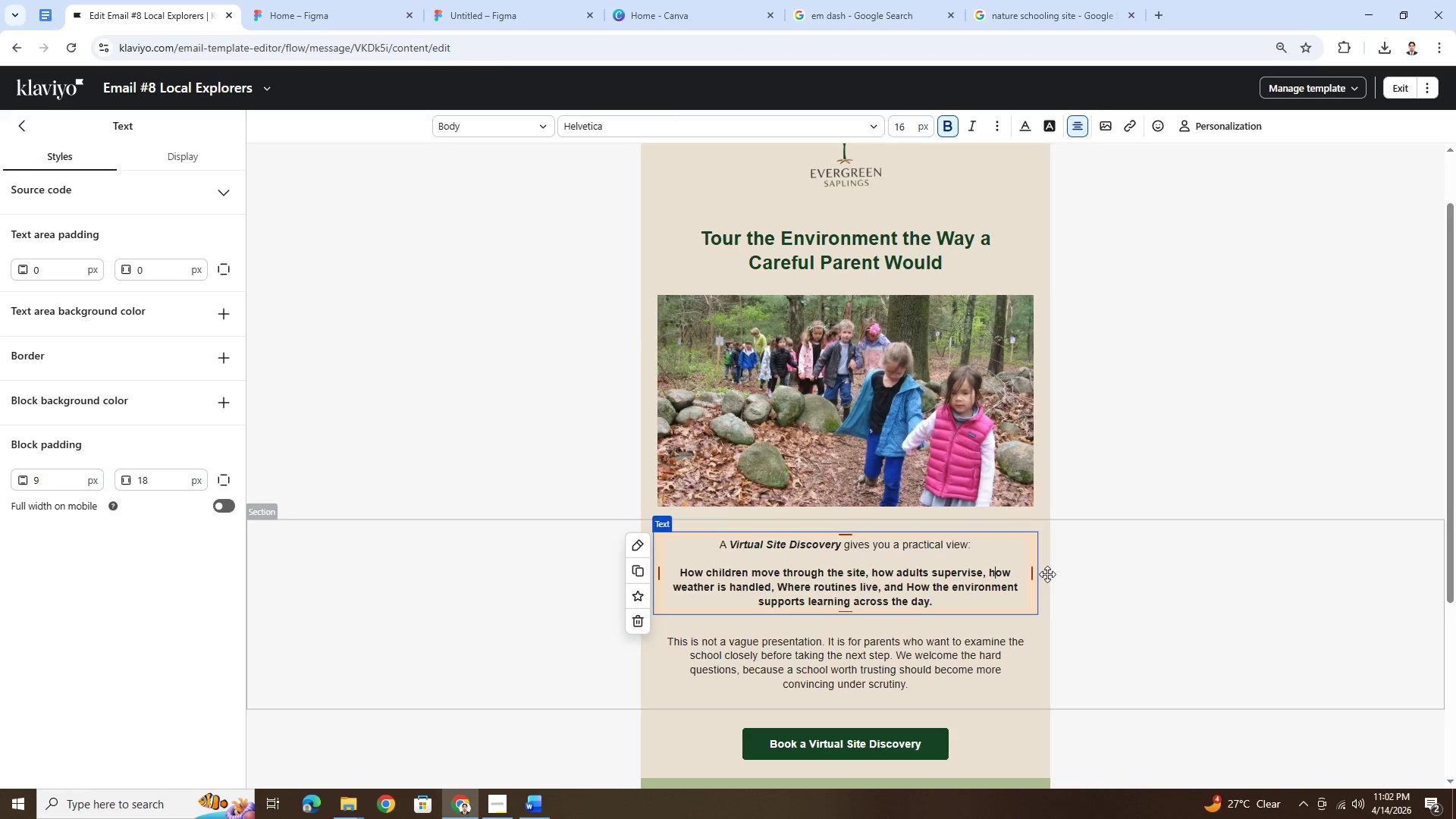 
key(H)
 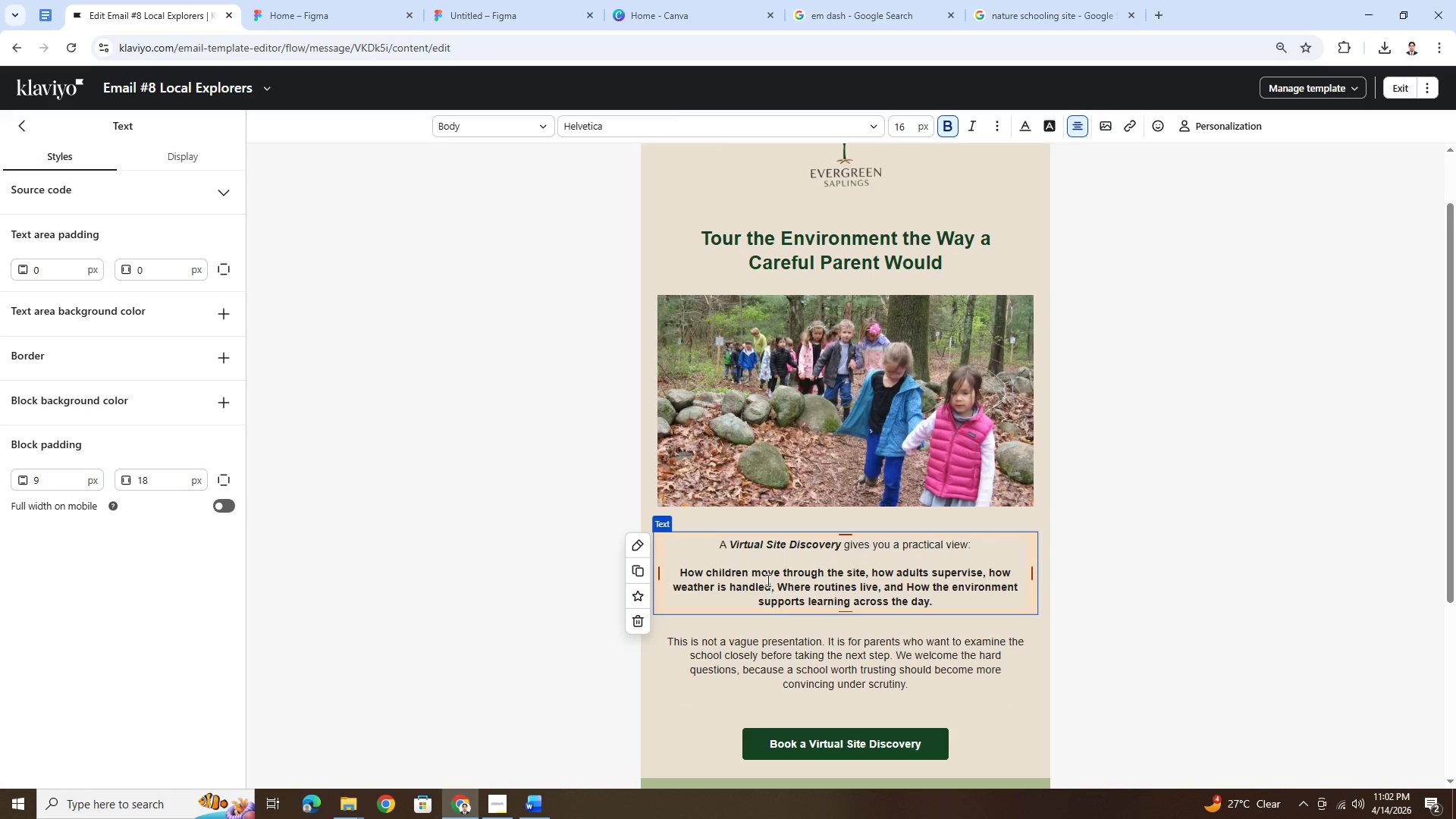 
left_click([788, 583])
 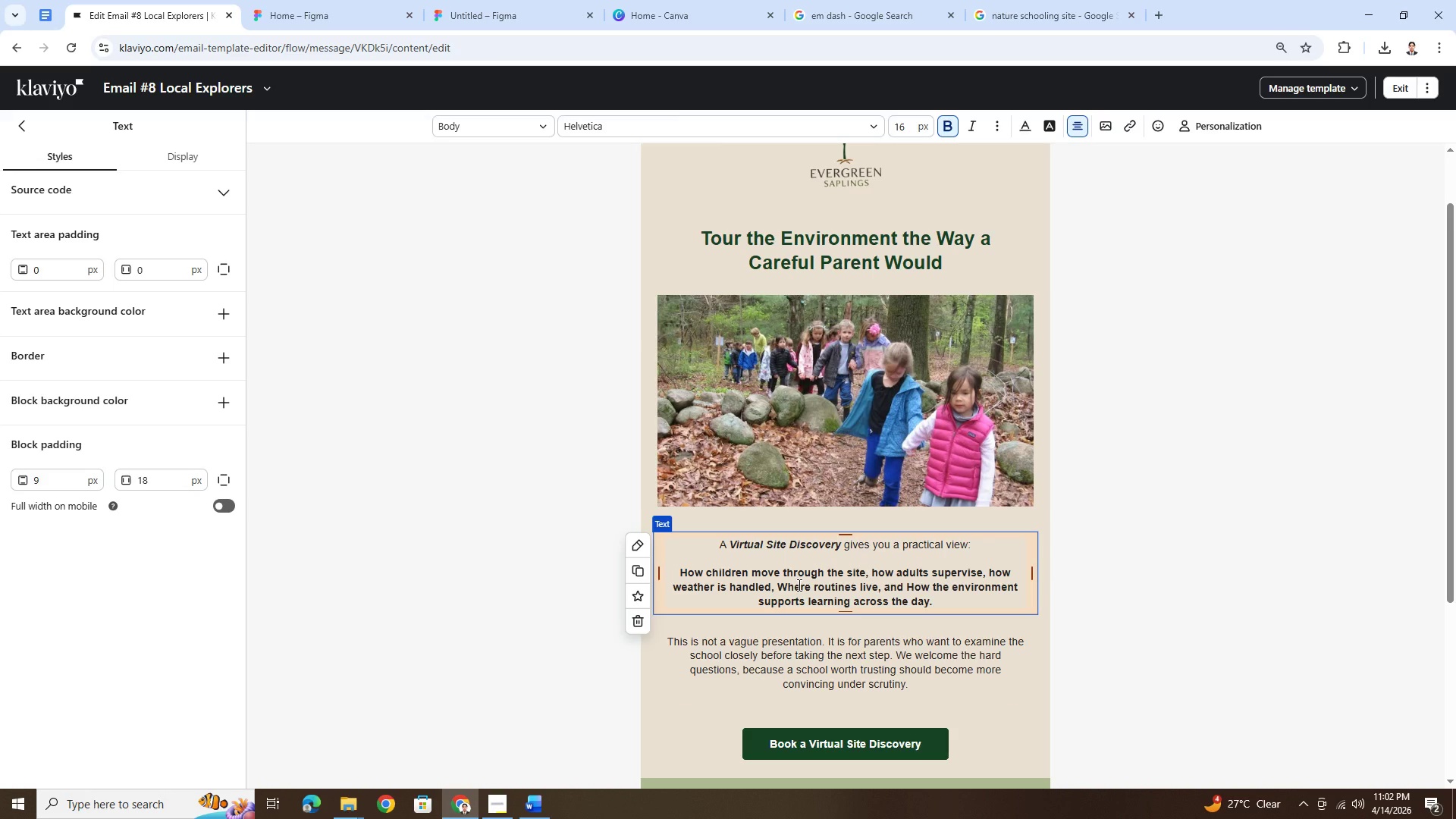 
key(Backspace)
 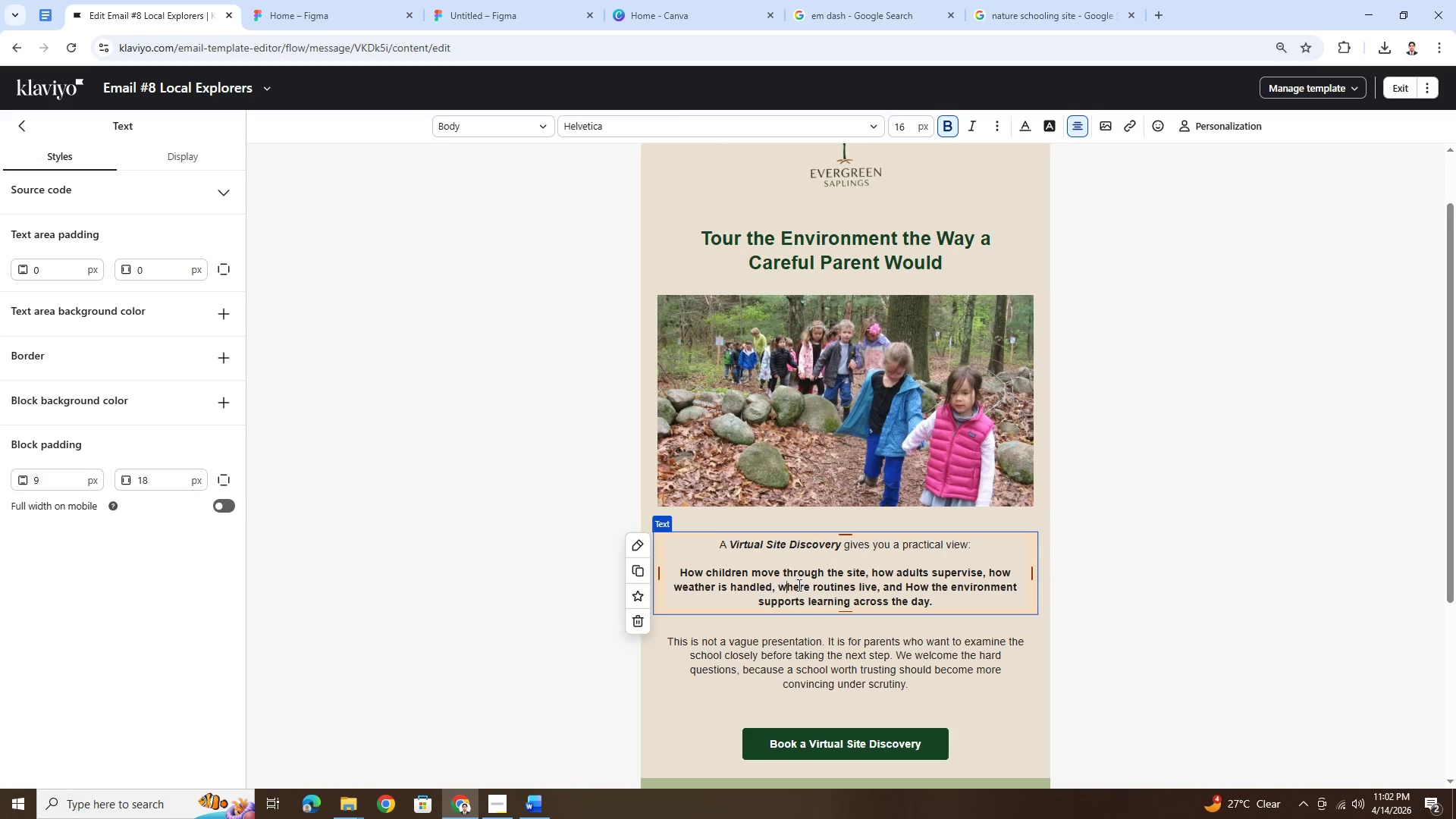 
key(W)
 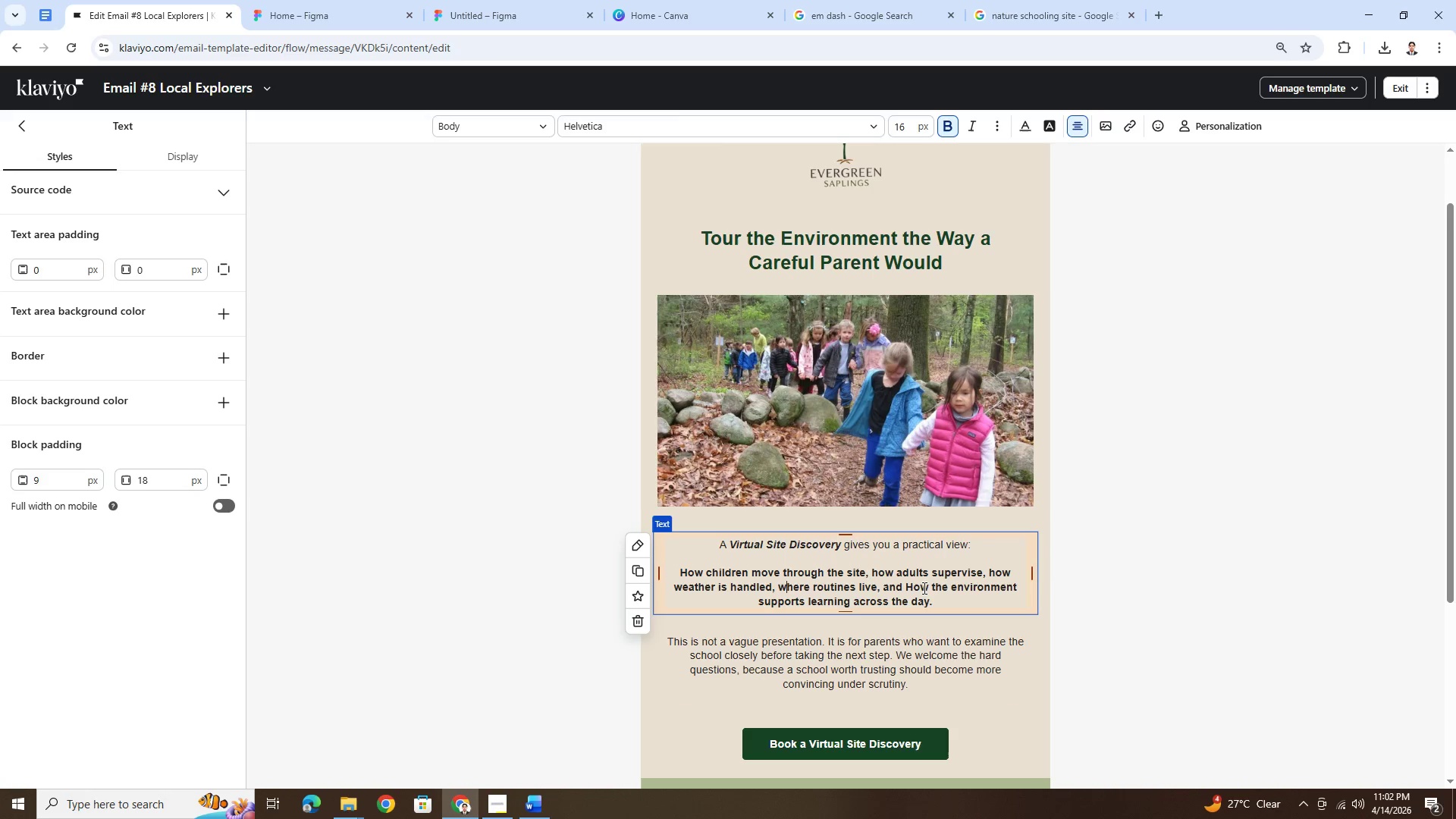 
left_click([913, 589])
 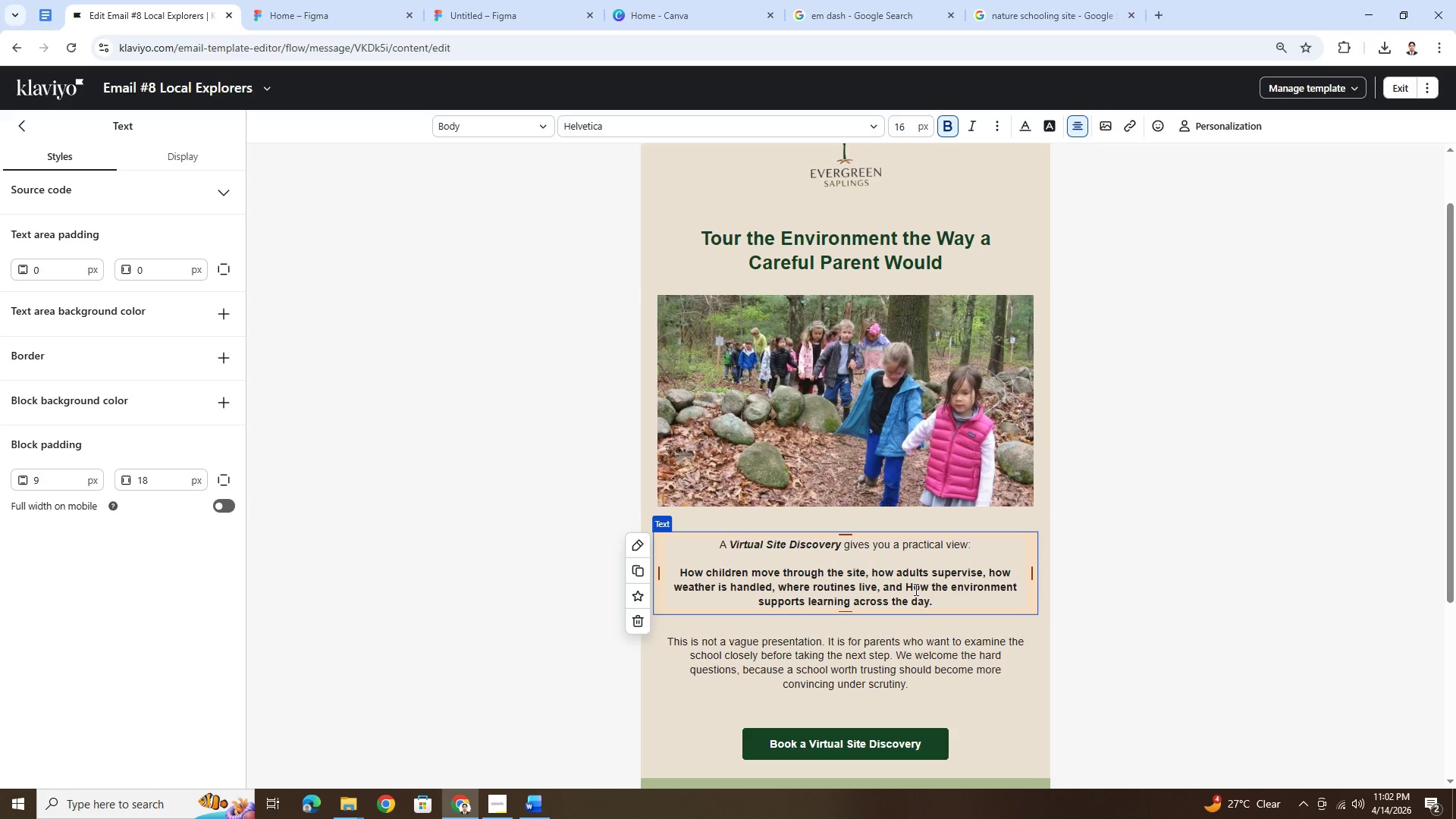 
key(Backspace)
 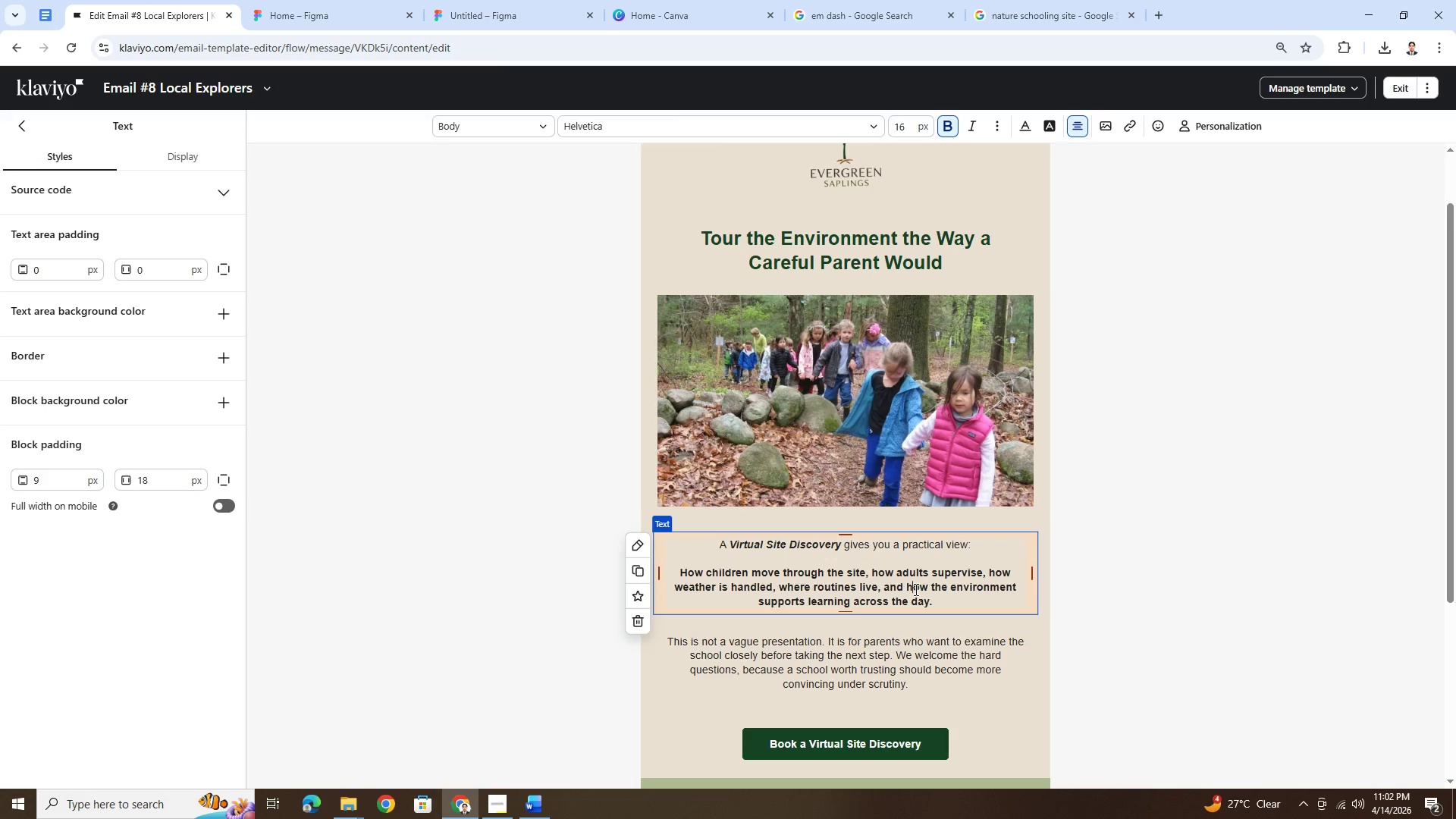 
key(H)
 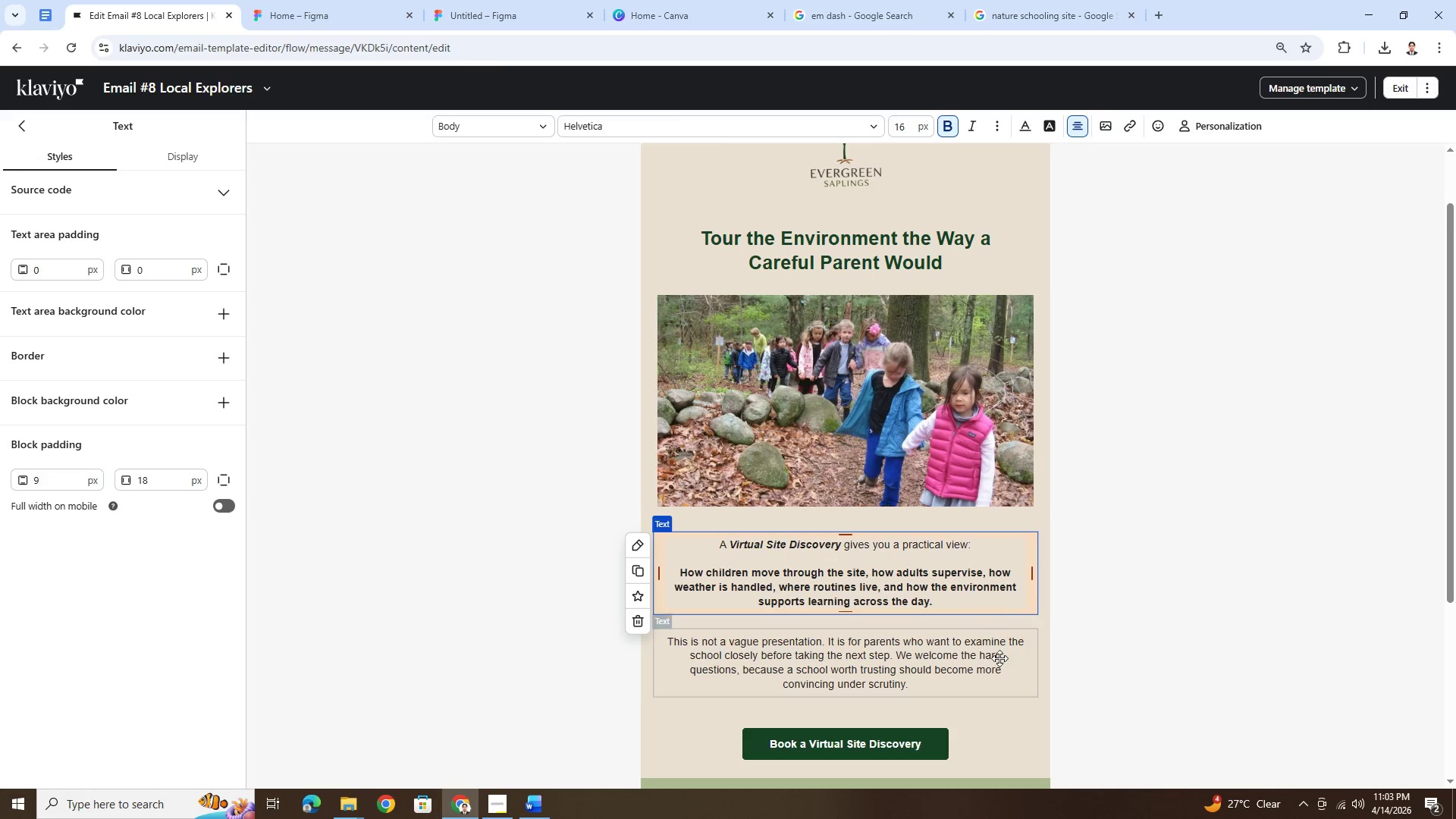 
left_click([1025, 679])
 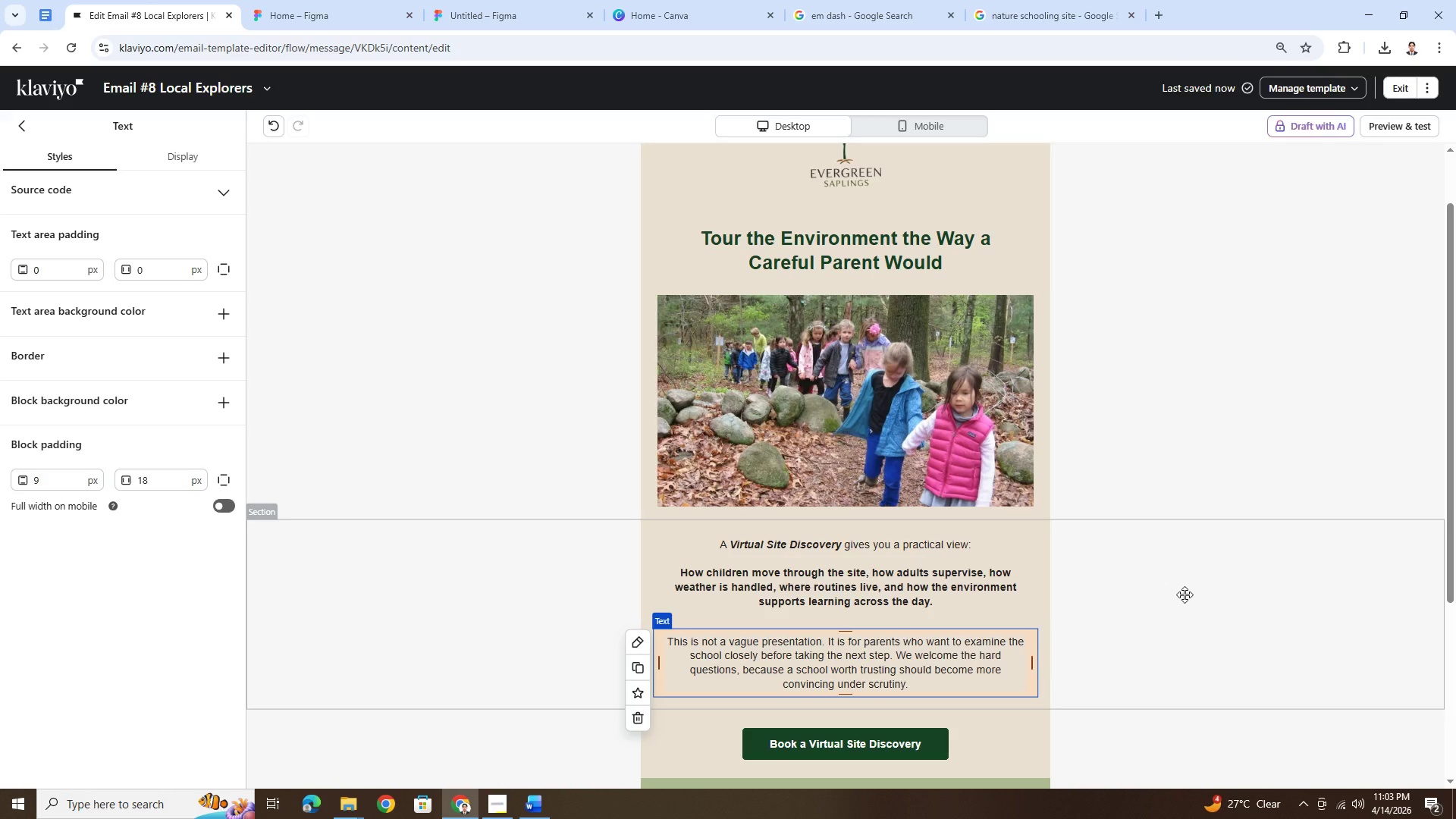 
wait(13.64)
 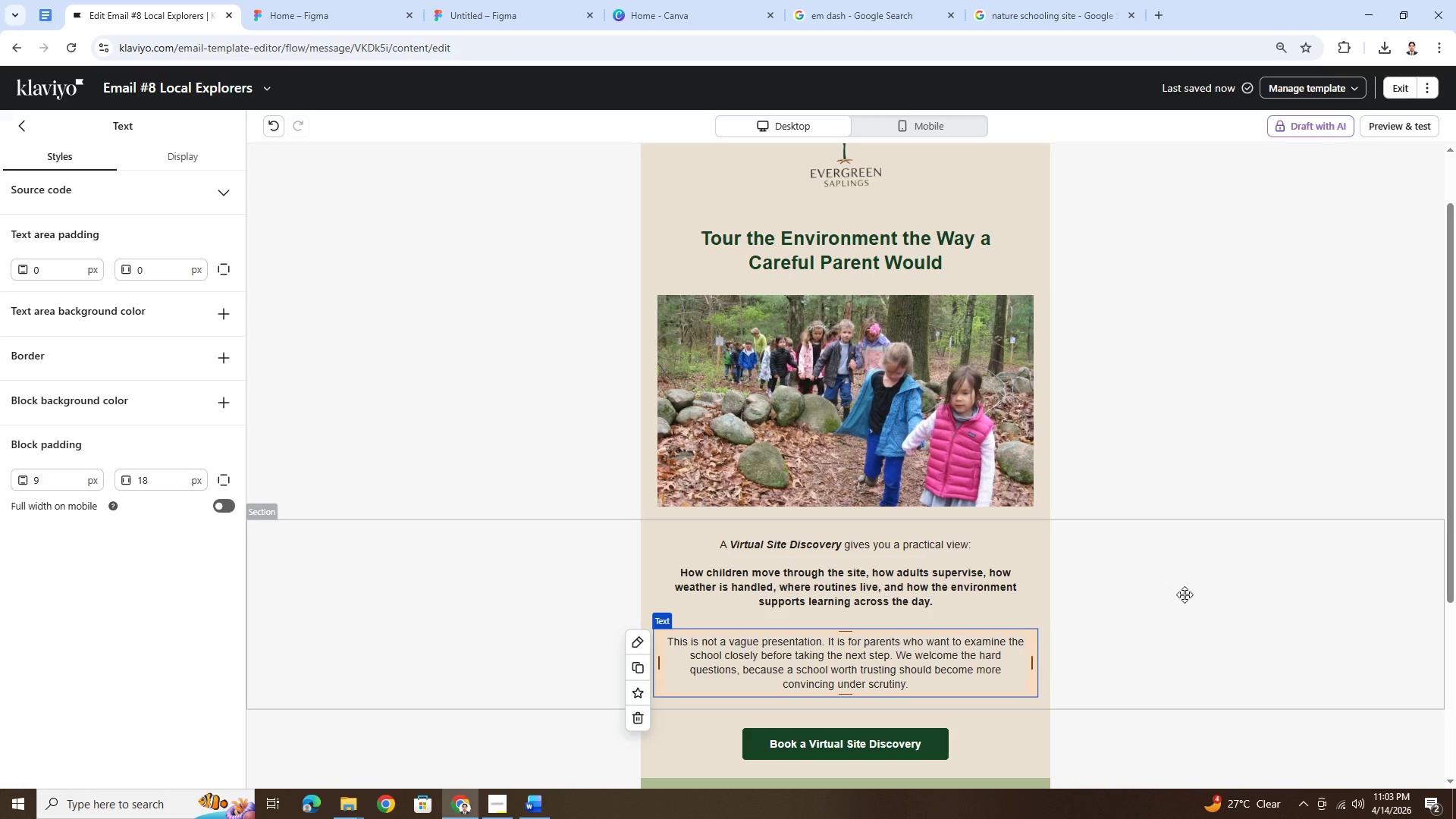 
scroll: coordinate [1184, 592], scroll_direction: up, amount: 3.0
 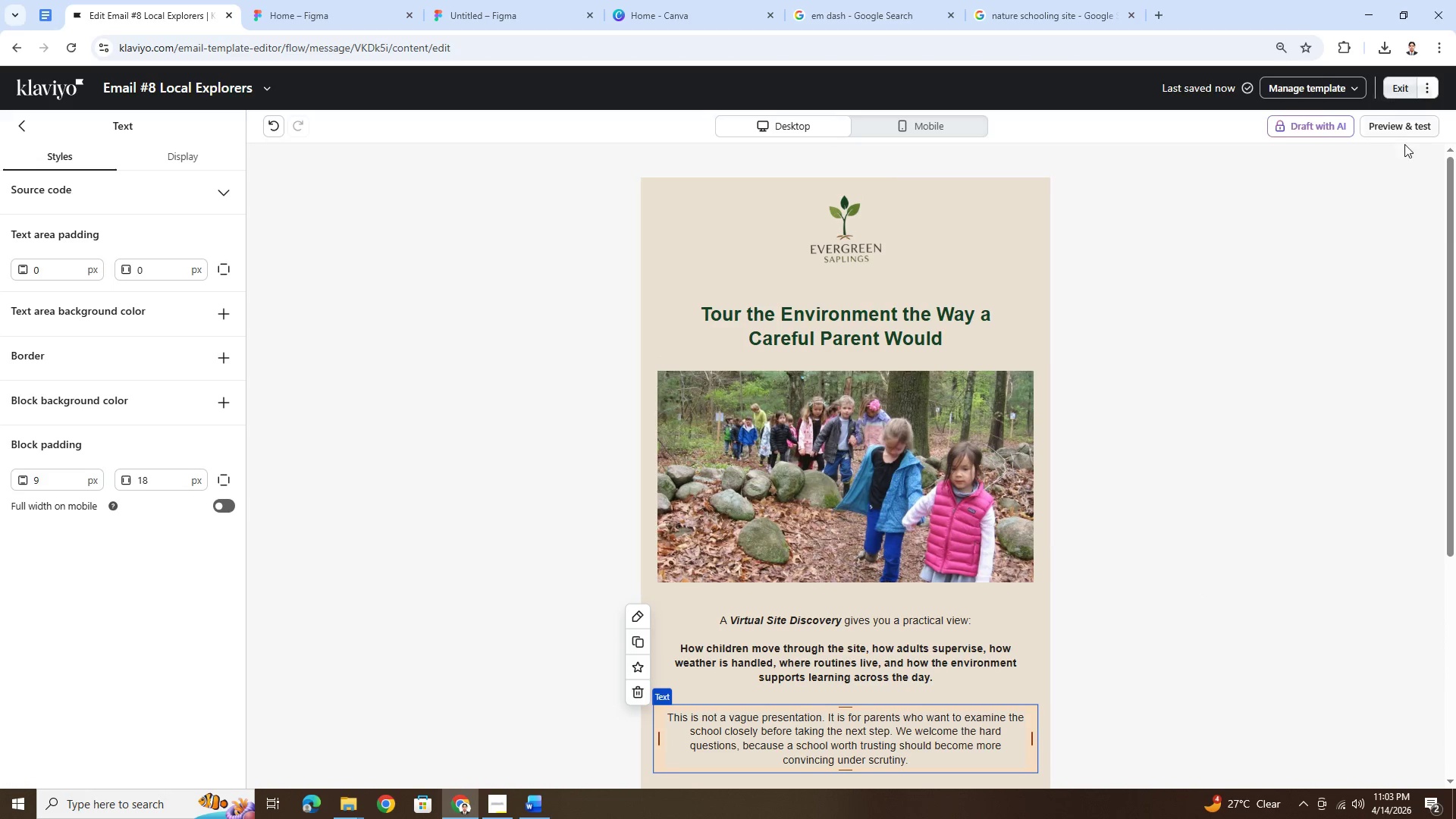 
left_click([1401, 93])
 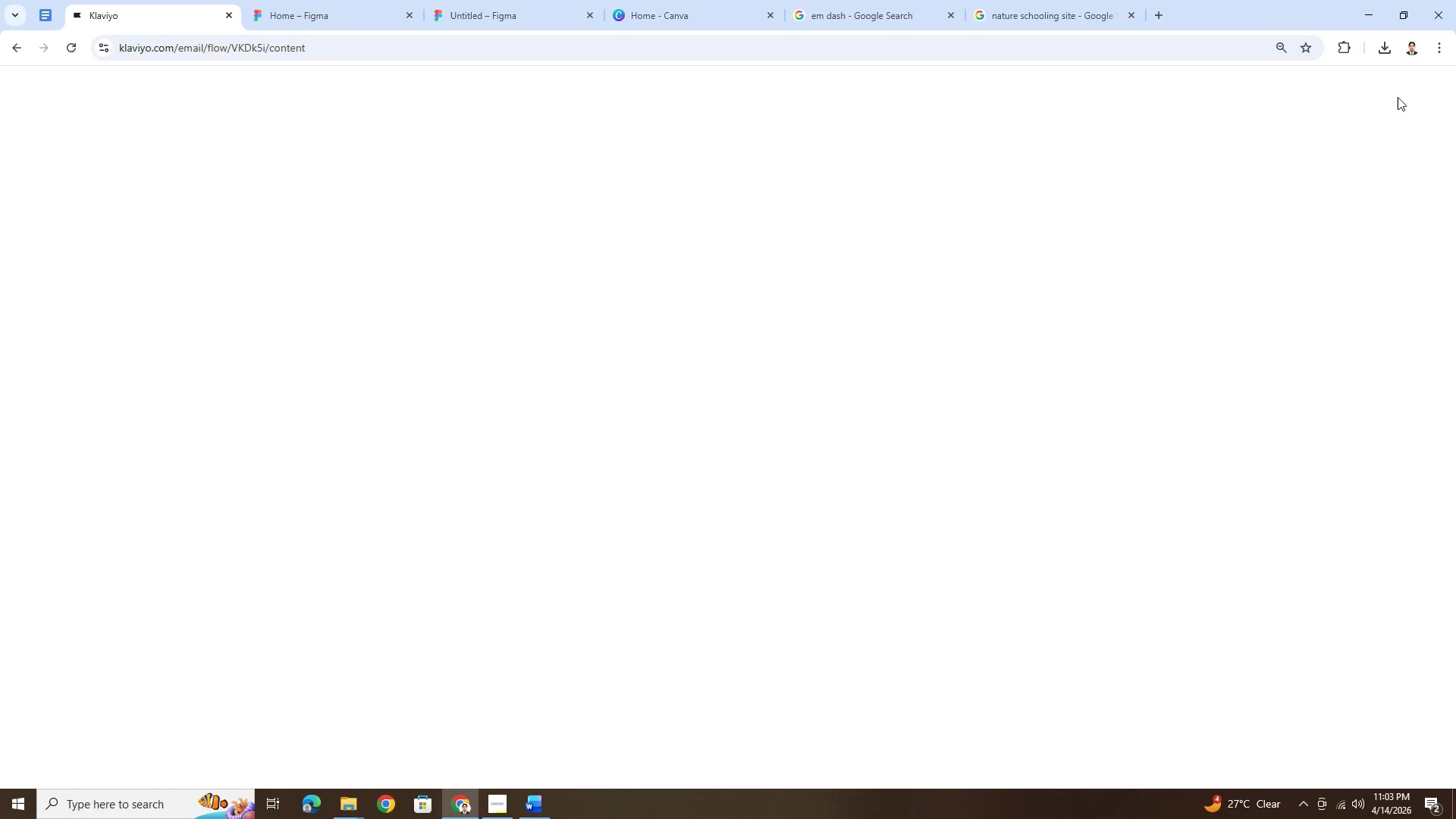 
key(Alt+AltLeft)
 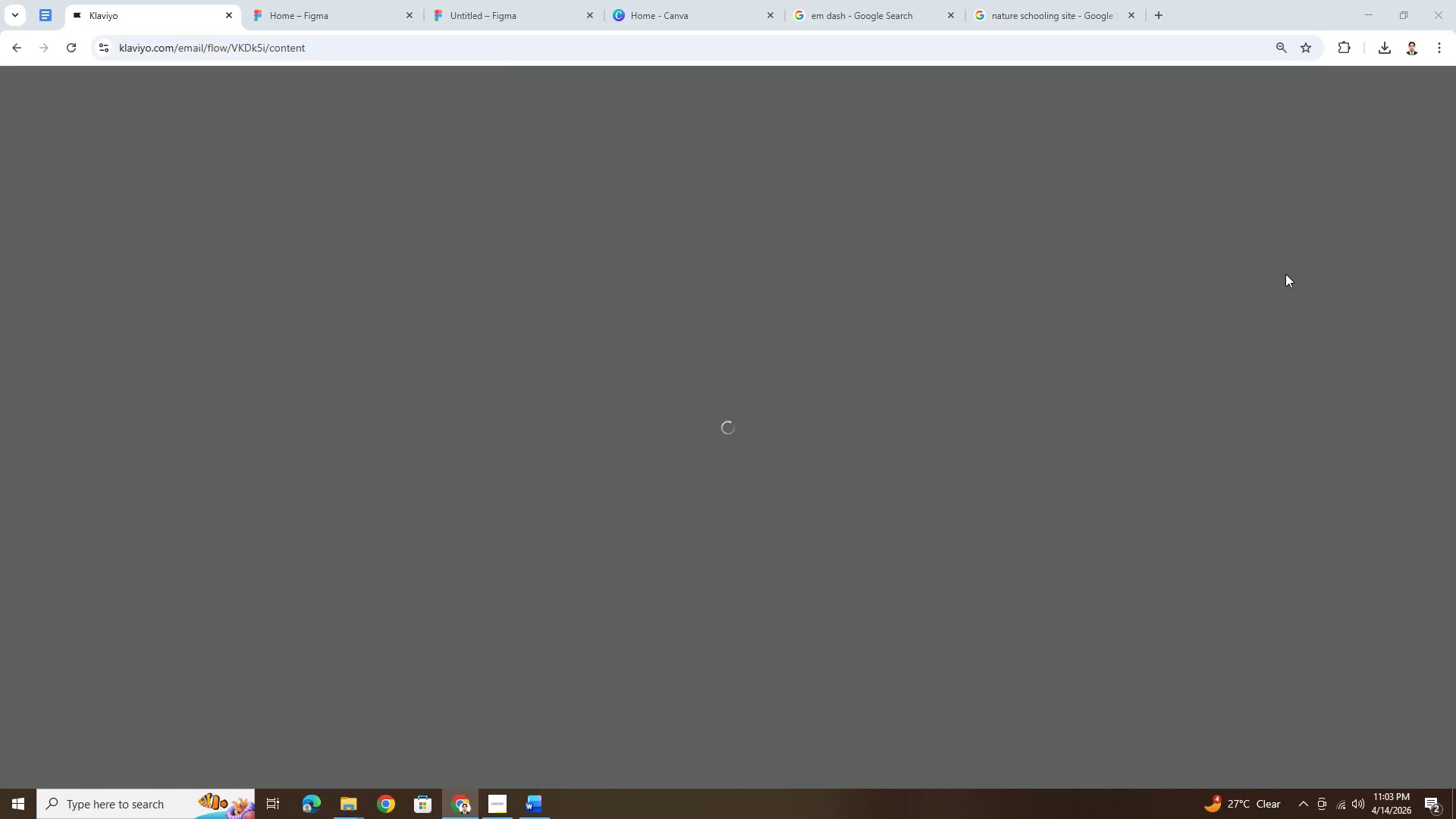 
key(Alt+Tab)
 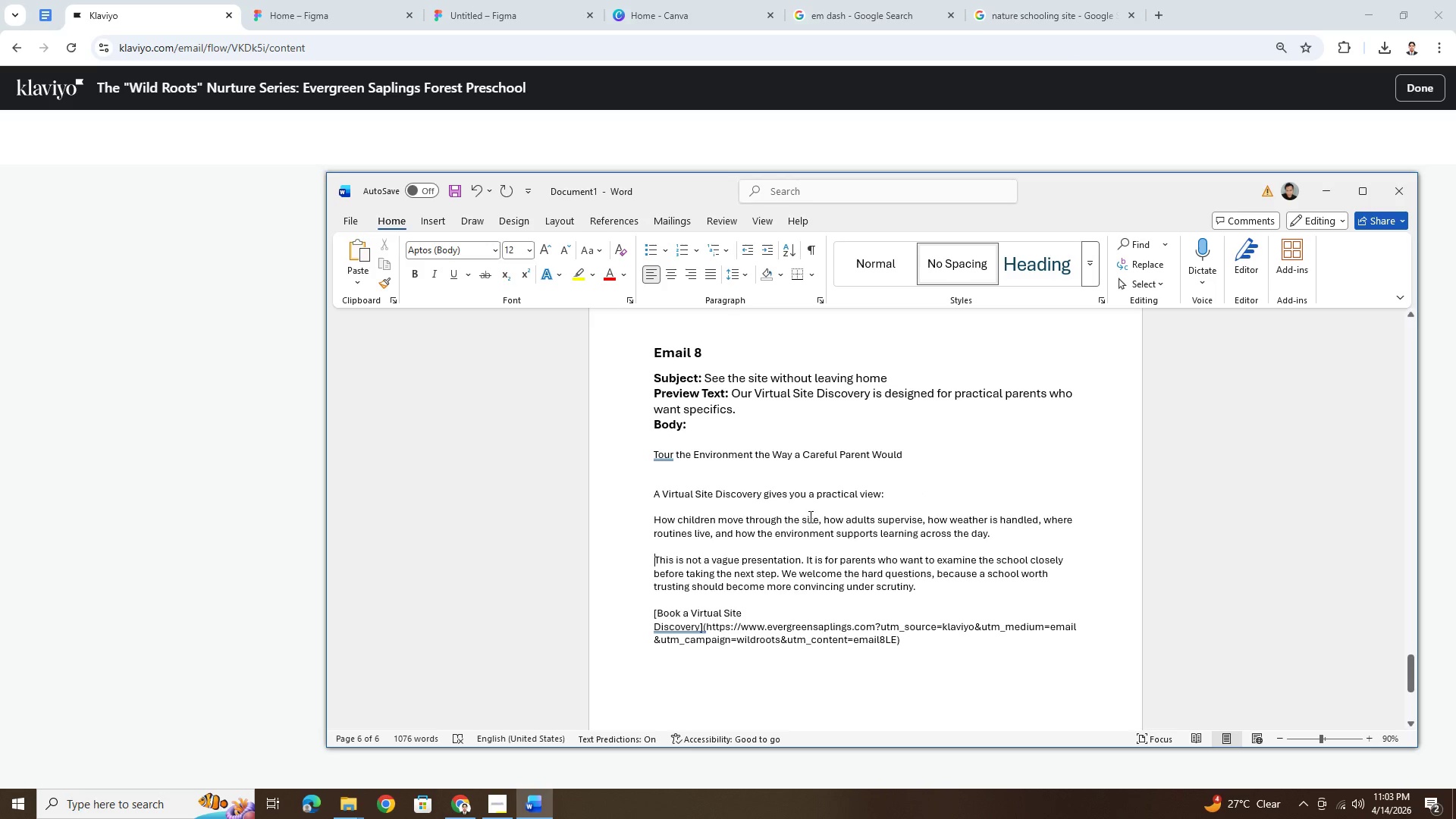 
scroll: coordinate [810, 516], scroll_direction: down, amount: 2.0
 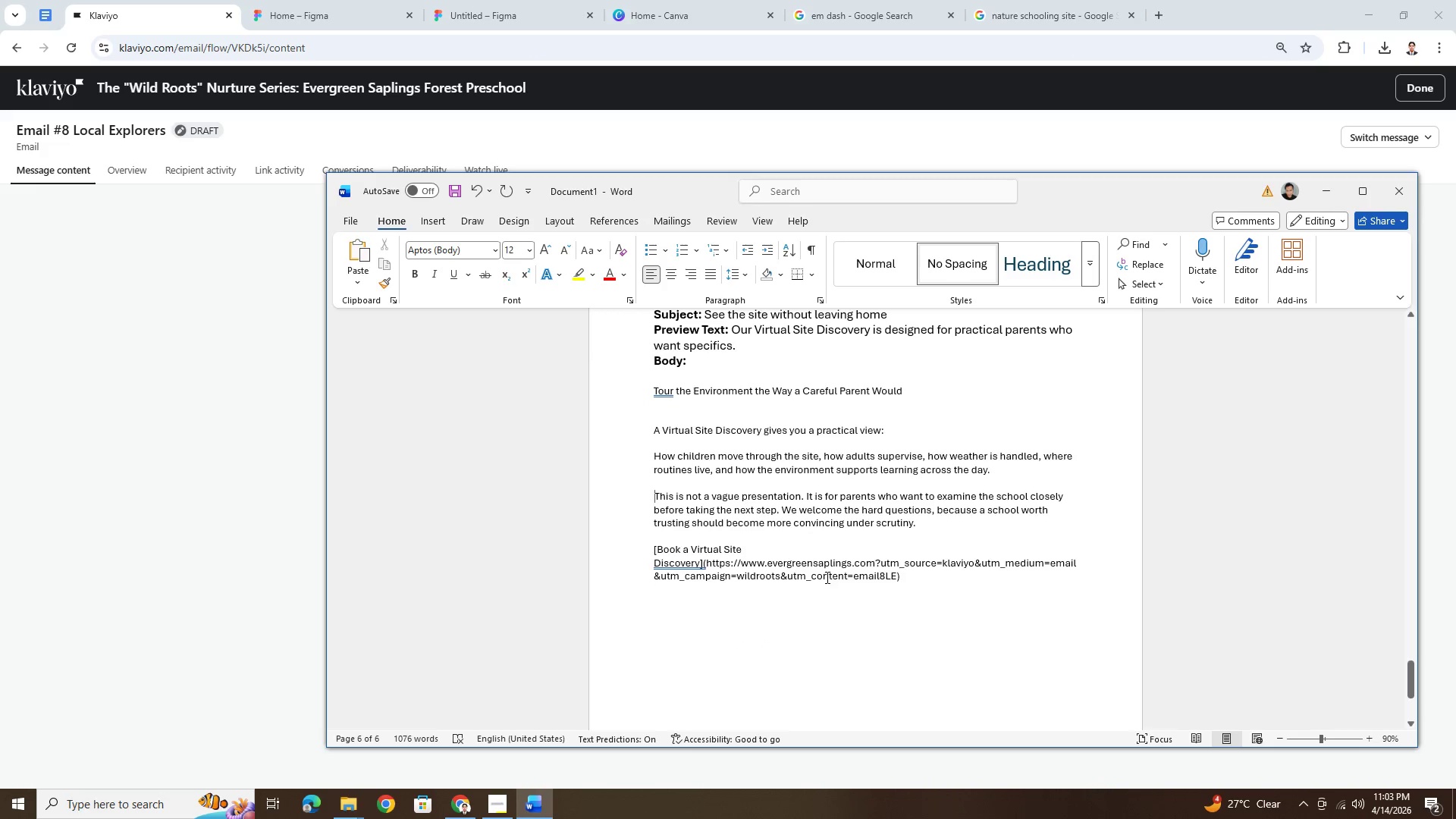 
scroll: coordinate [800, 530], scroll_direction: up, amount: 1.0
 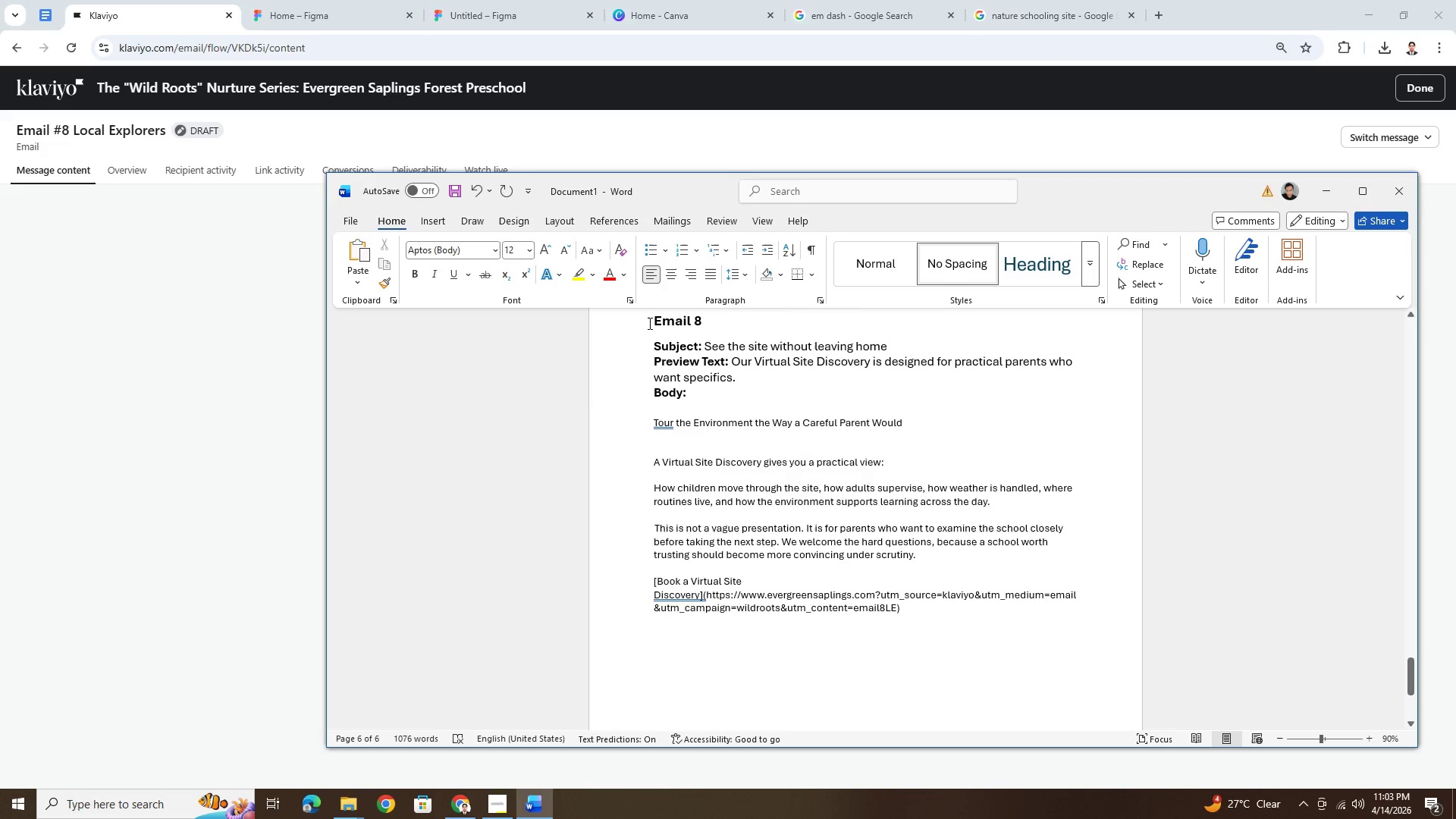 
left_click_drag(start_coordinate=[648, 323], to_coordinate=[711, 388])
 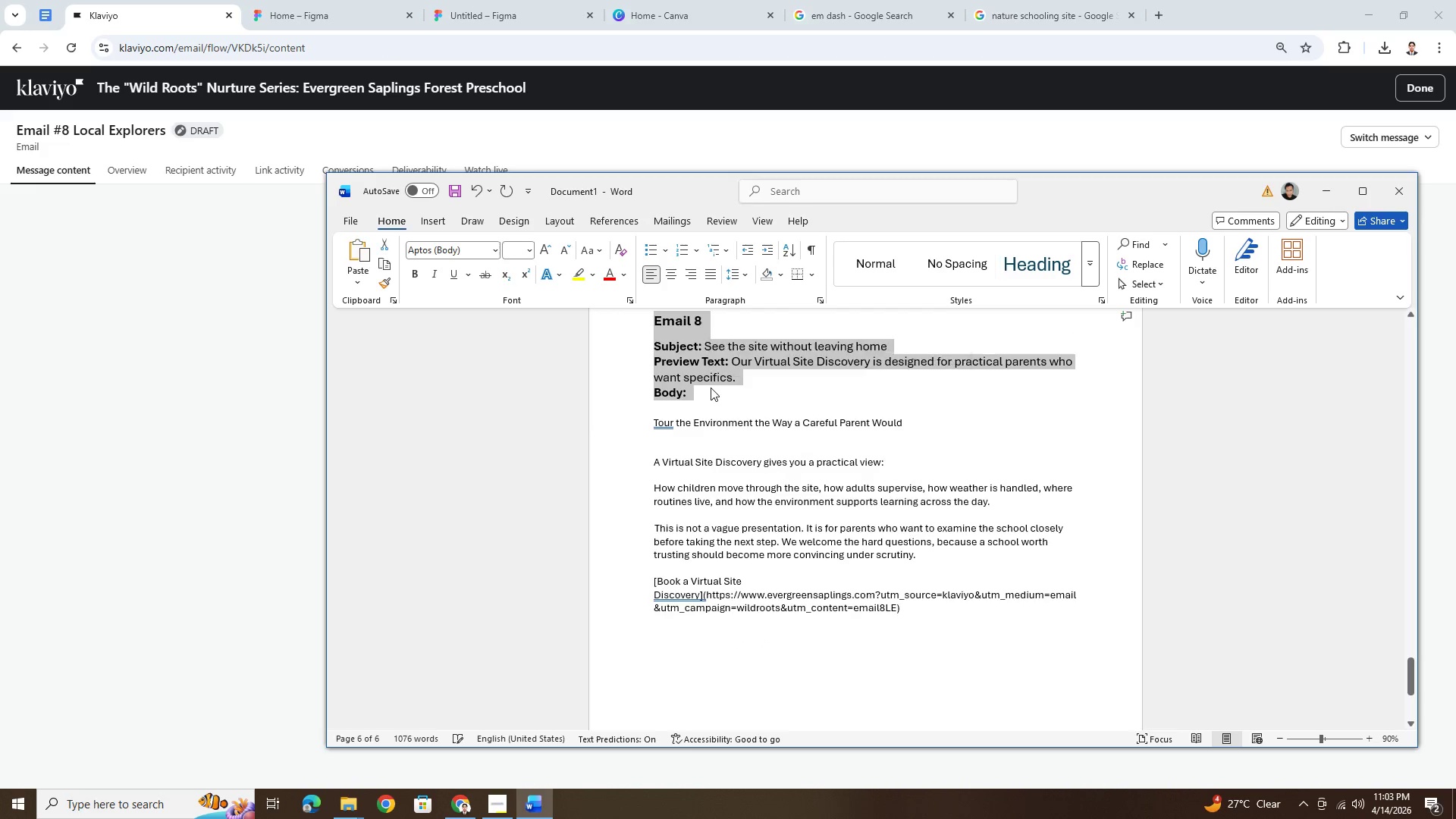 
key(Control+C)
 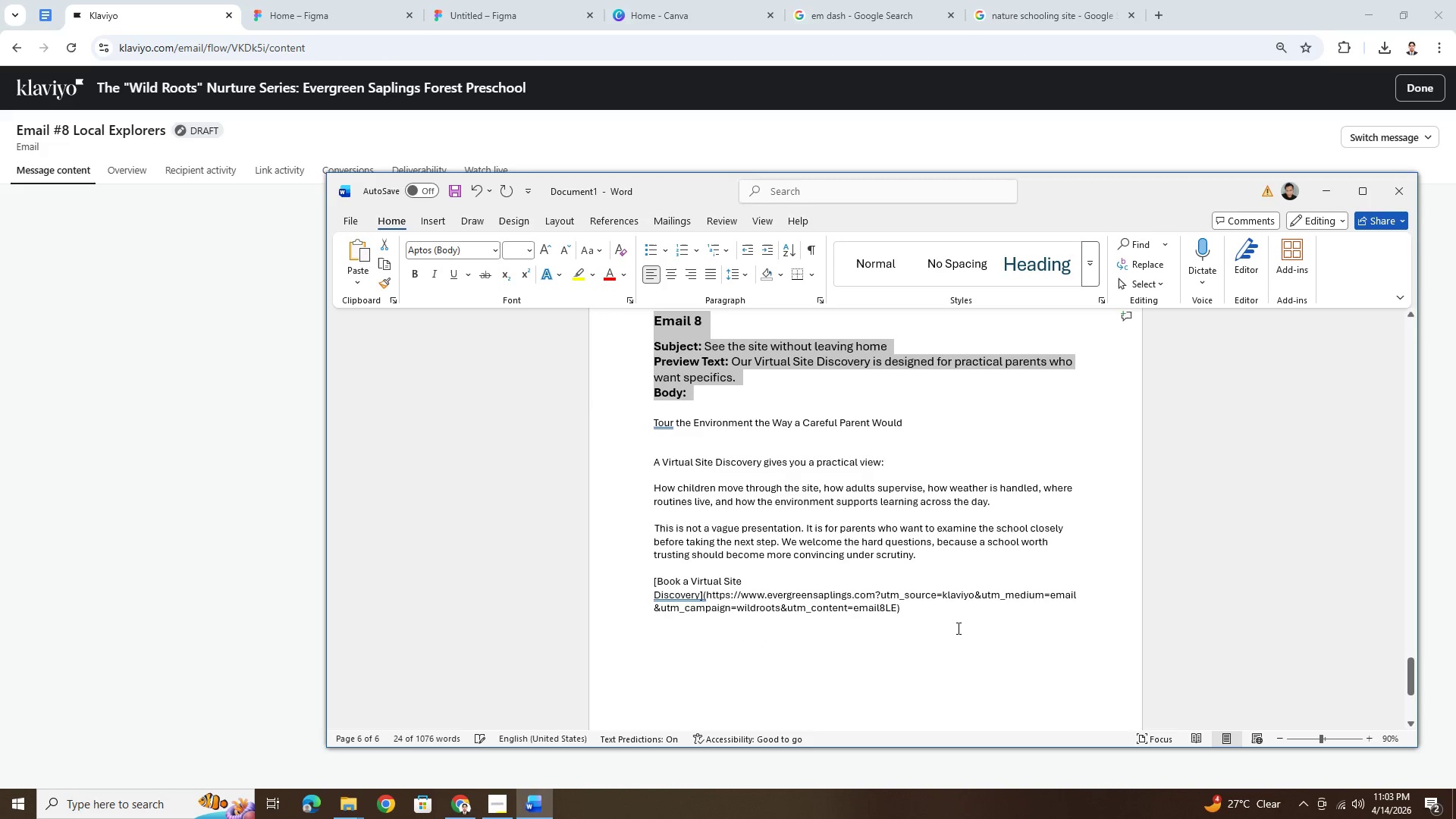 
left_click([960, 635])
 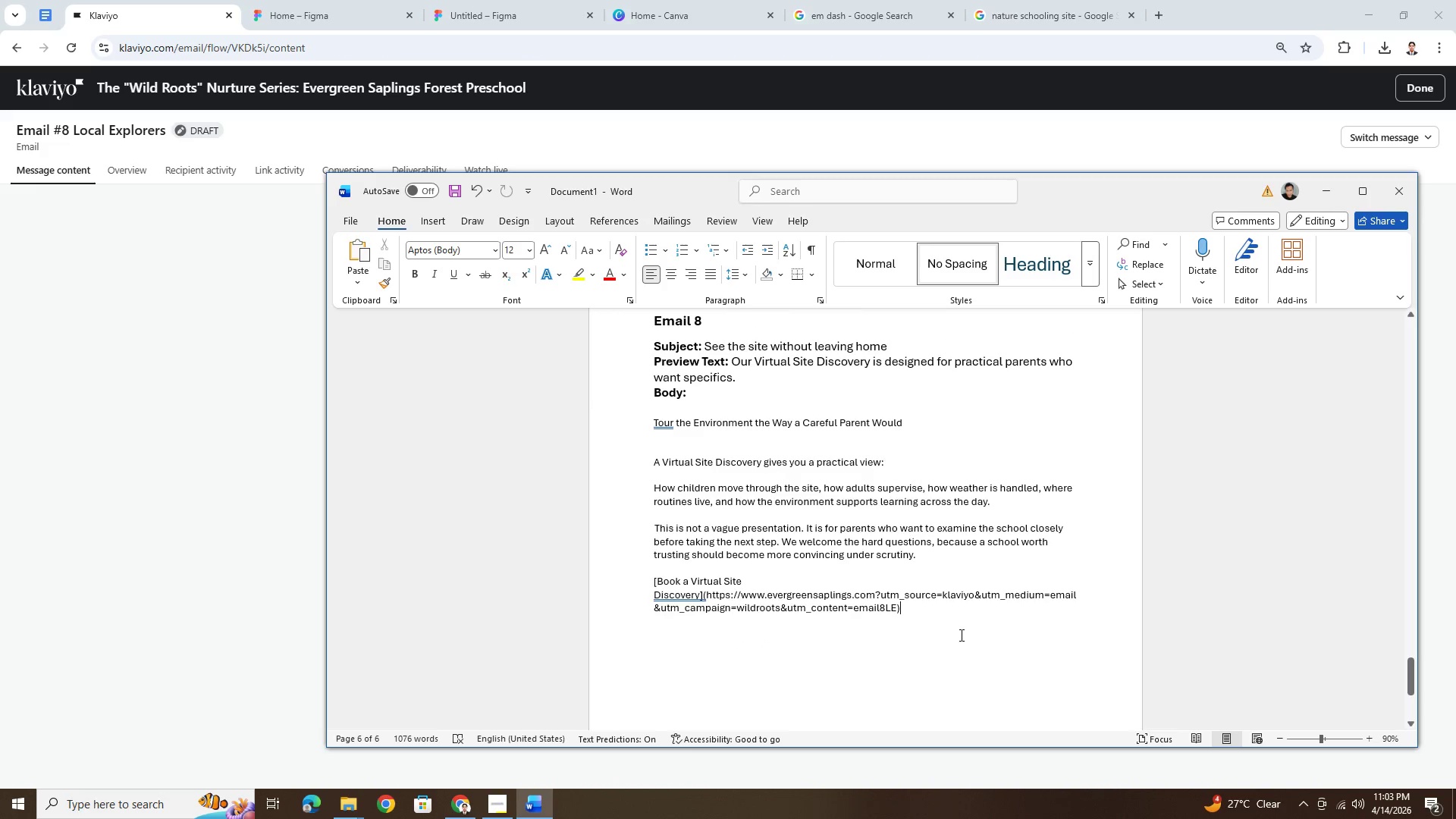 
key(Backslash)
 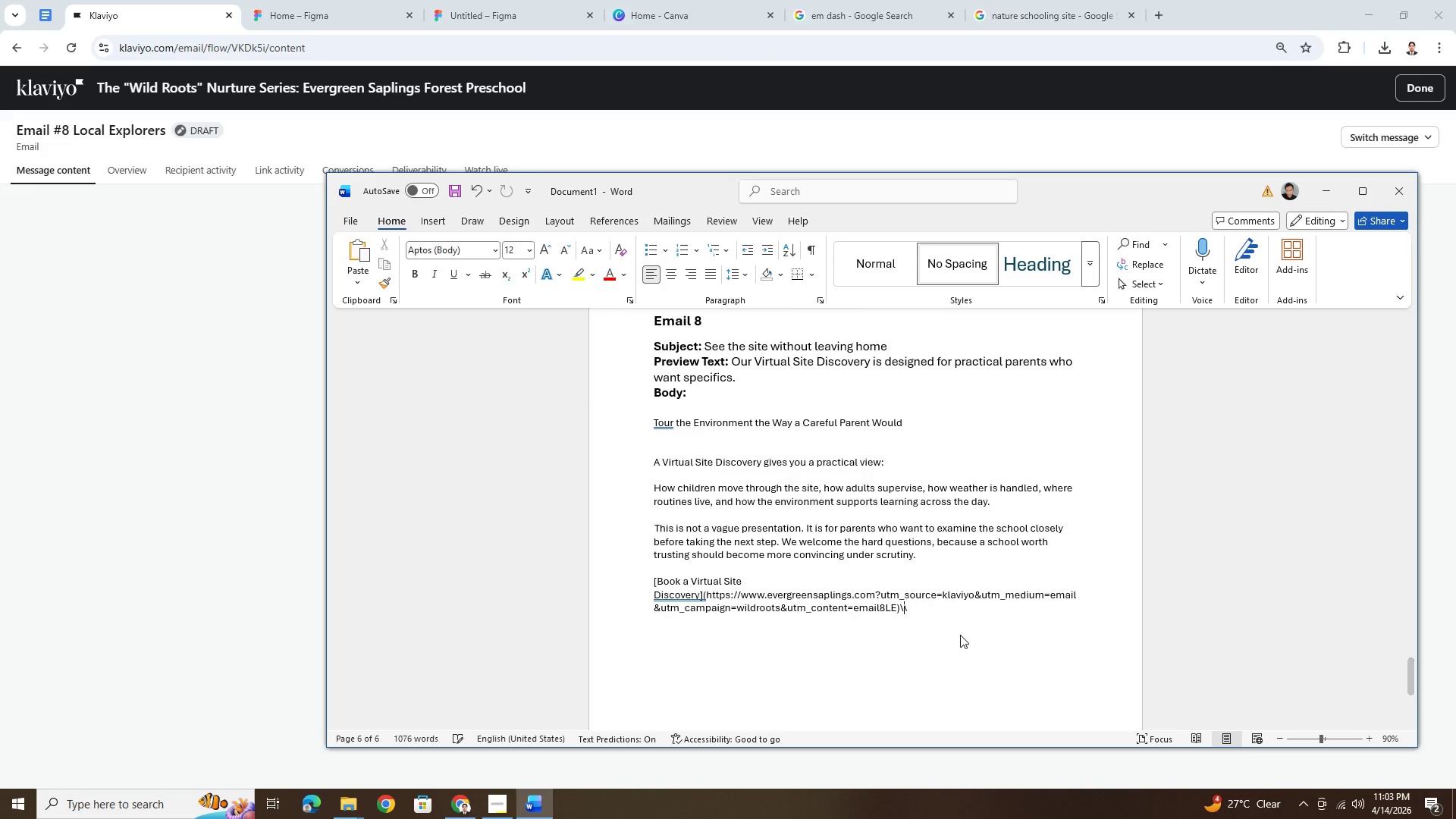 
key(Backslash)
 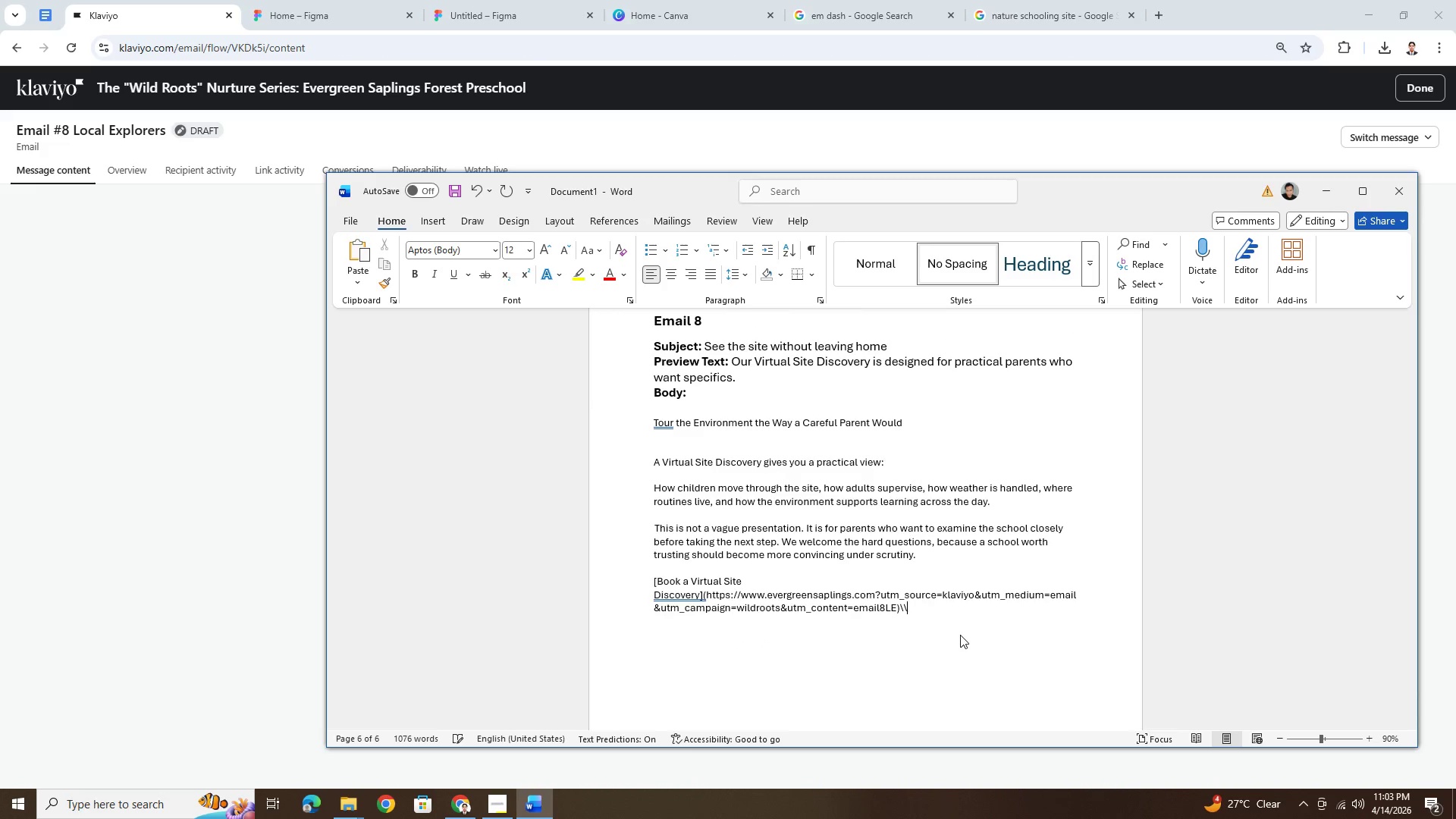 
key(Backspace)
 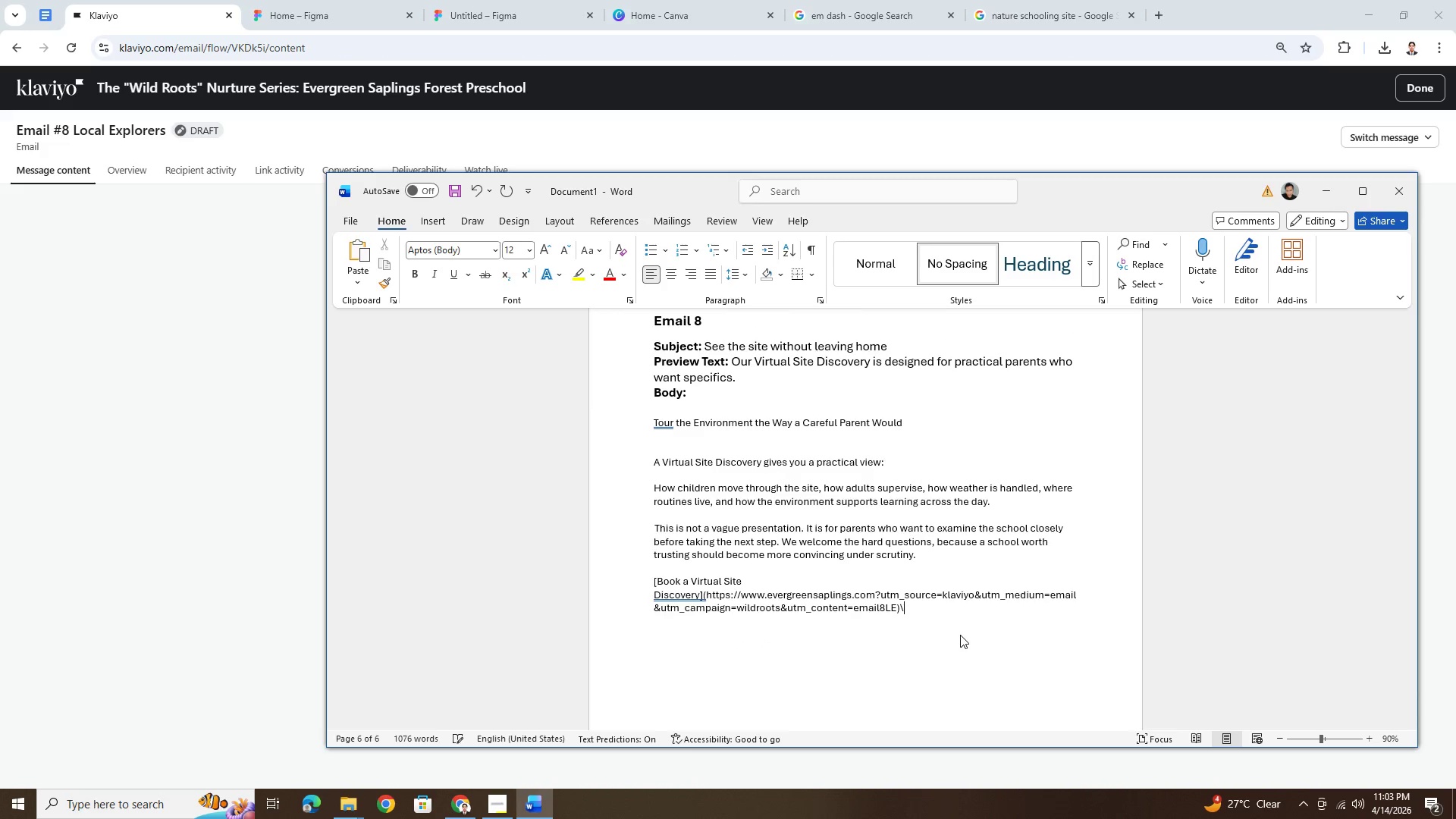 
key(Backspace)
 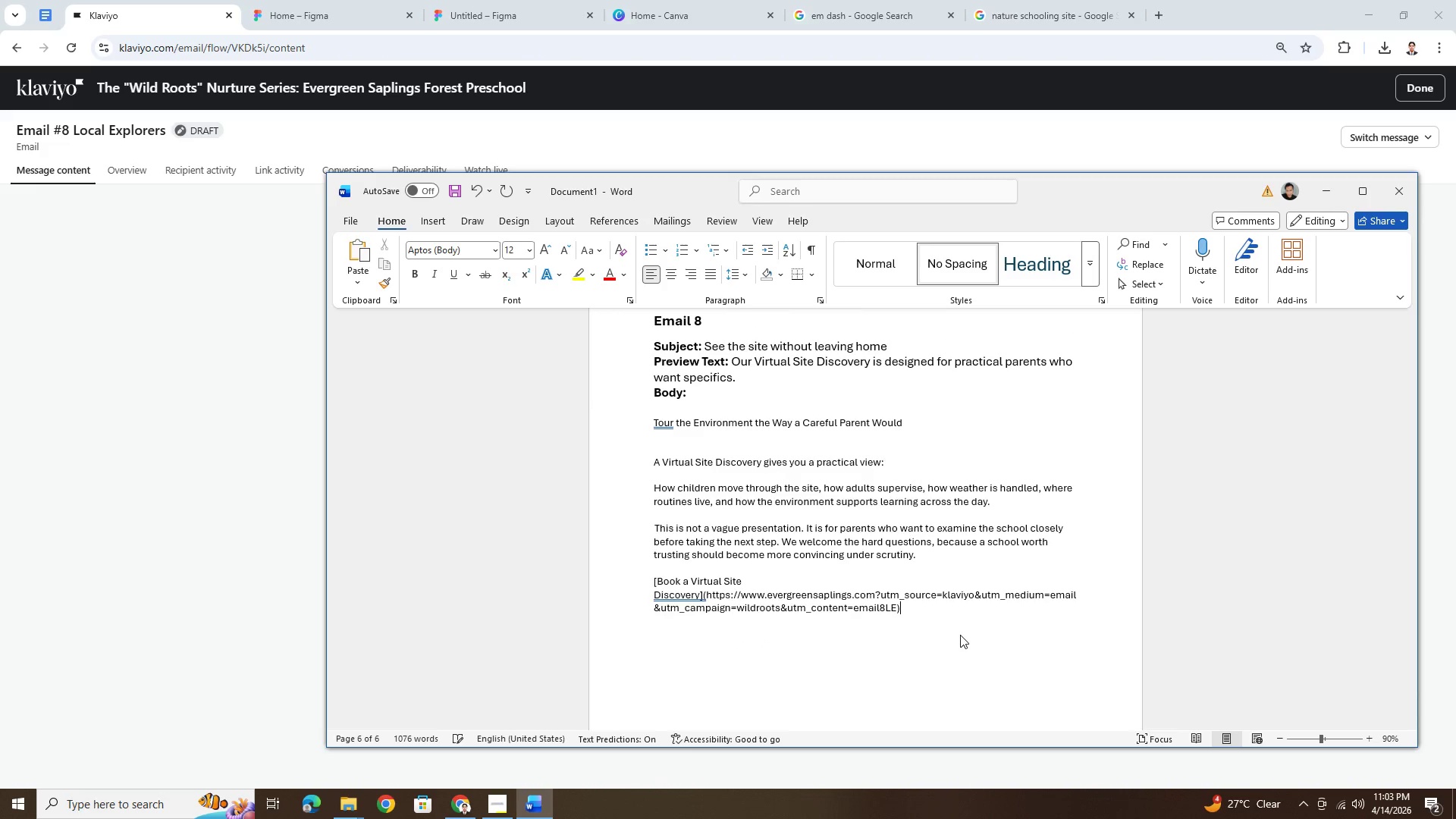 
key(Enter)
 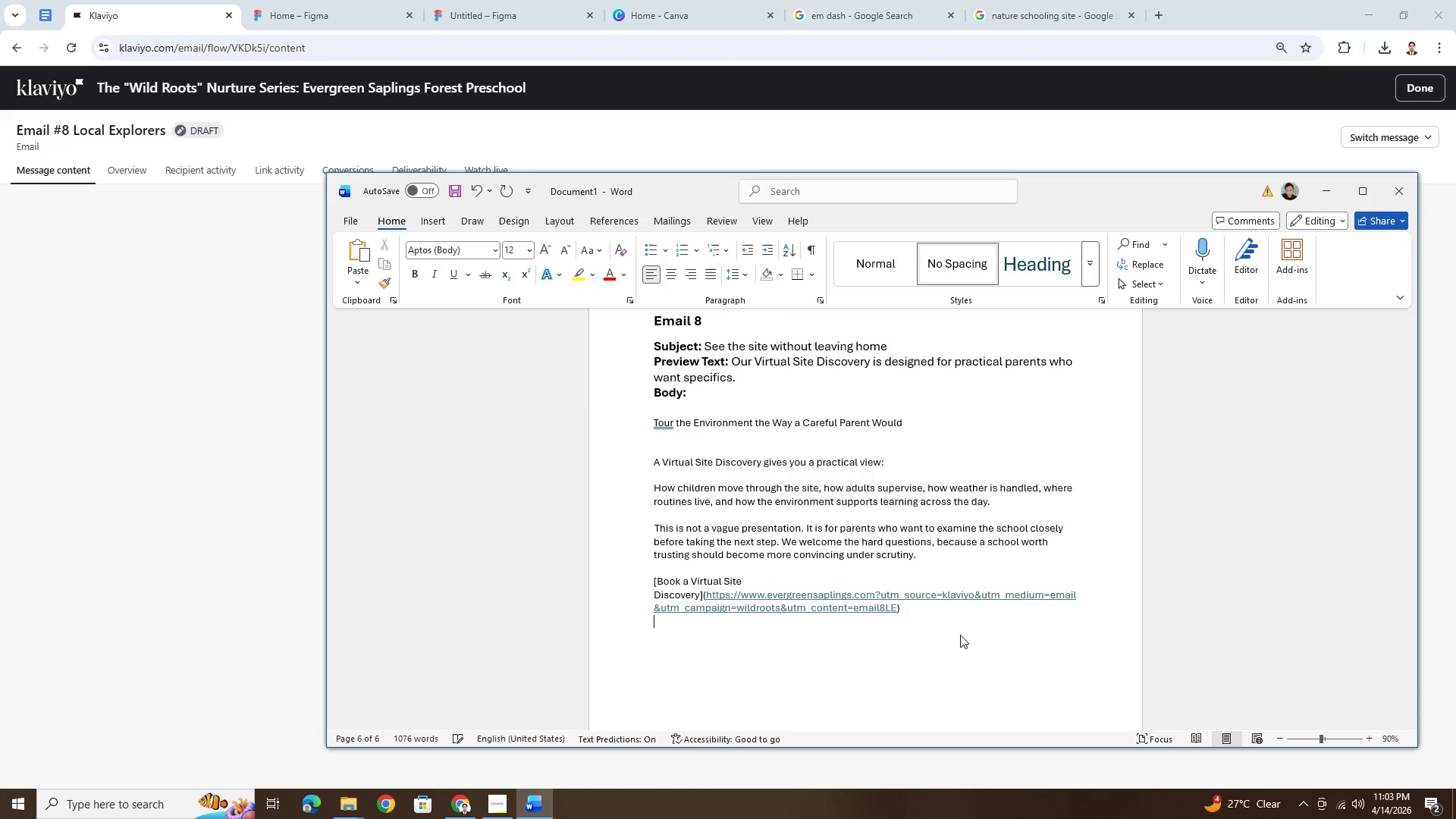 
key(Enter)
 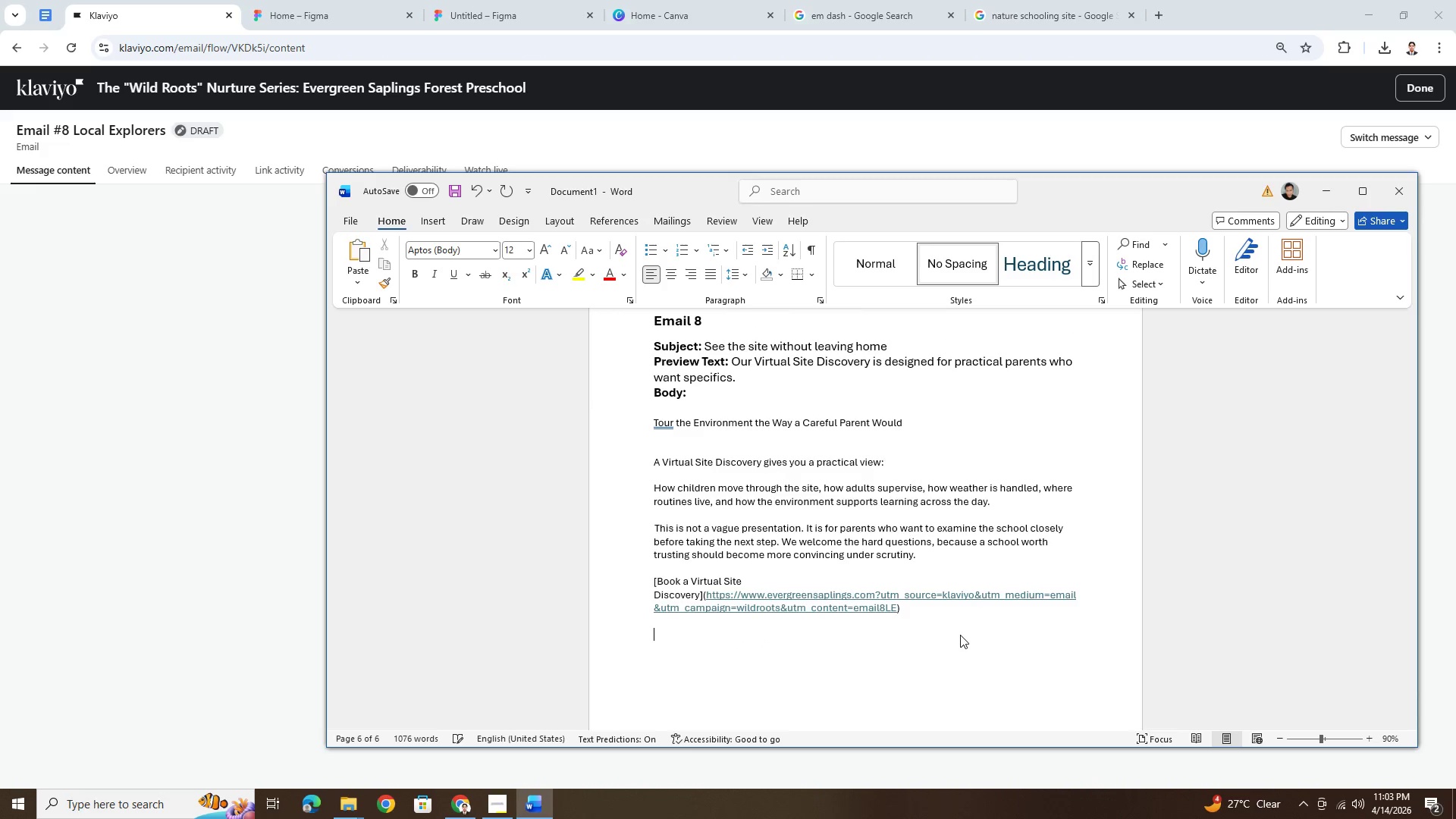 
key(Enter)
 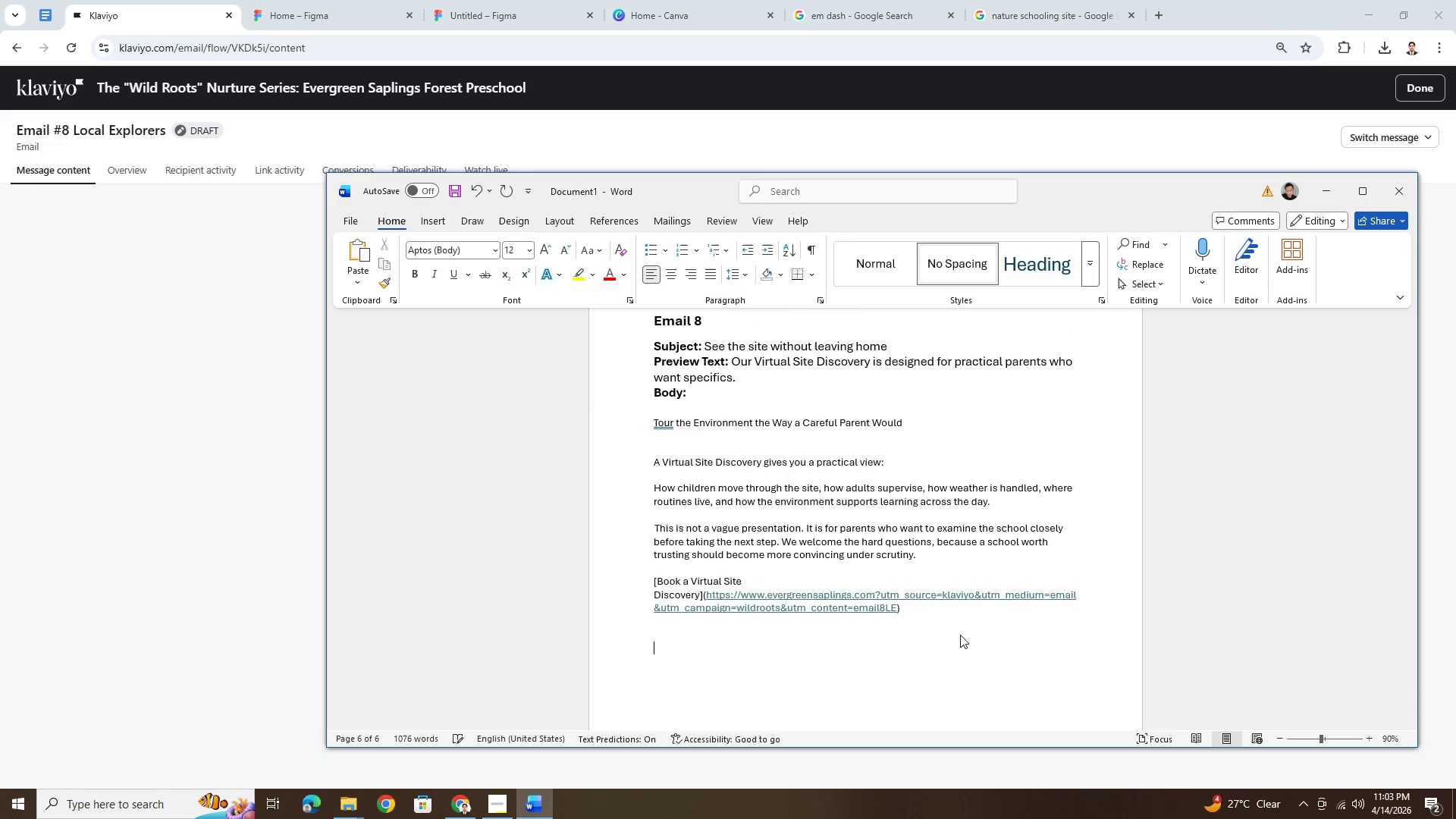 
key(Control+V)
 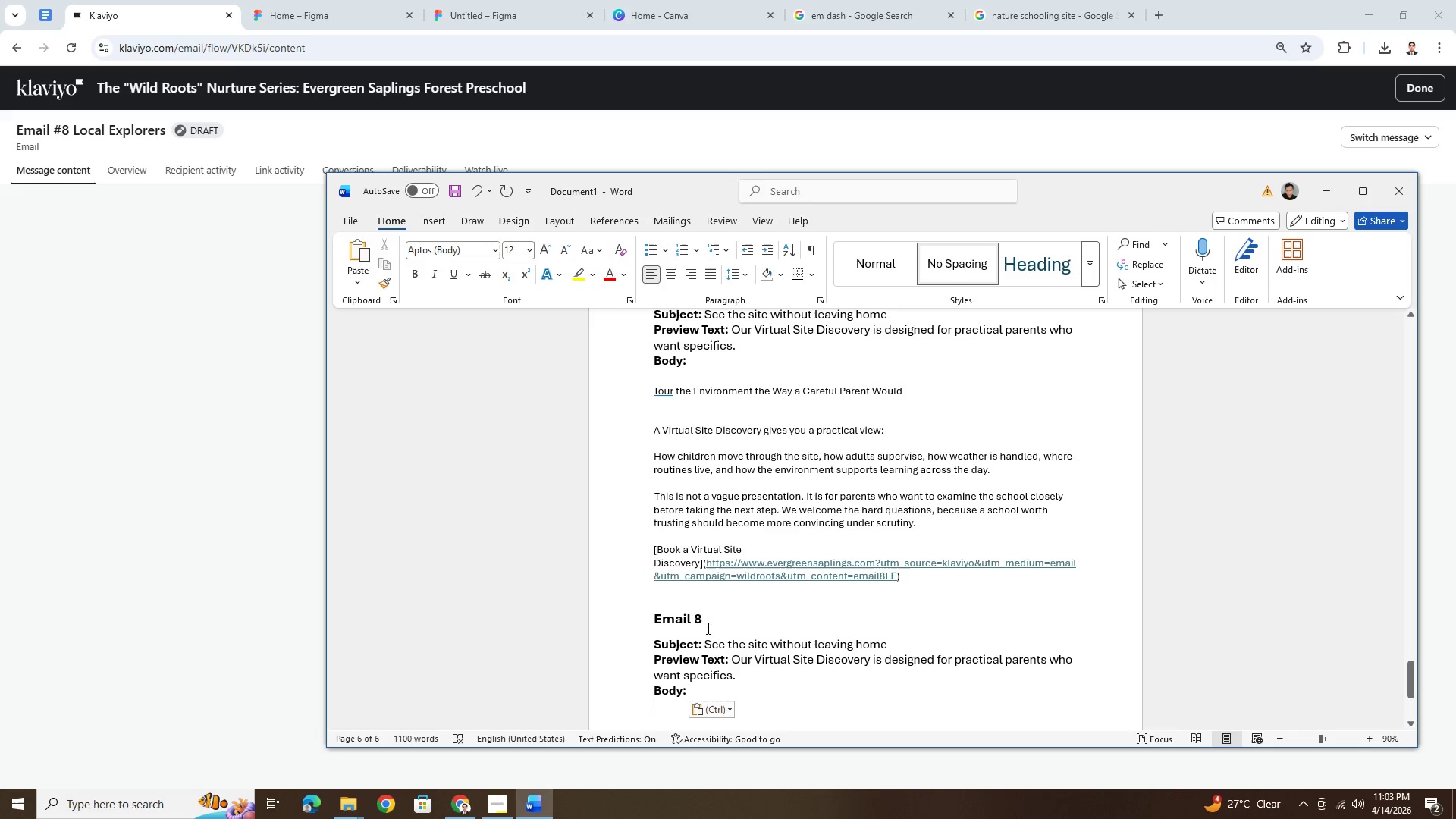 
left_click([713, 613])
 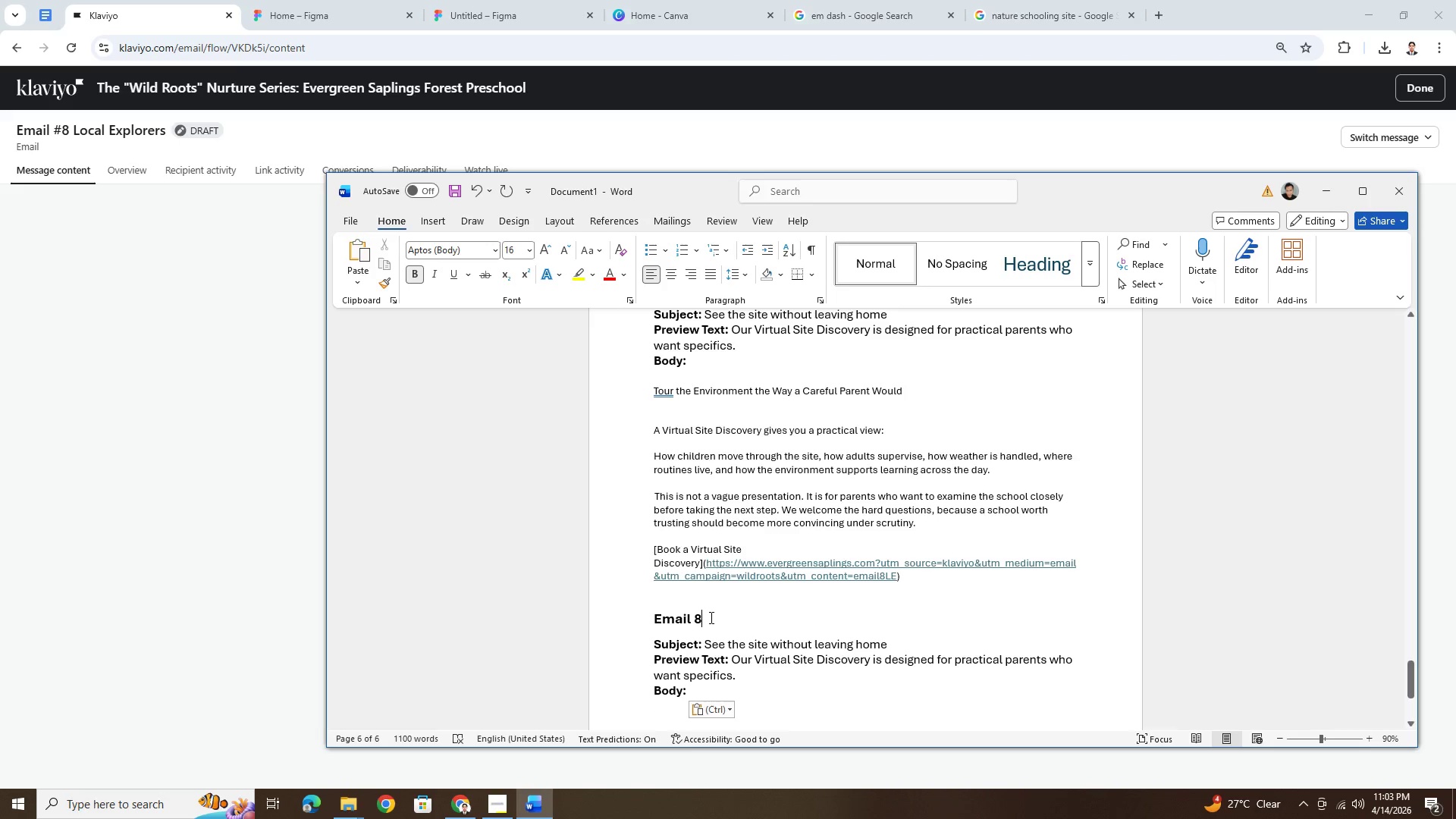 
key(Control+Backspace)
 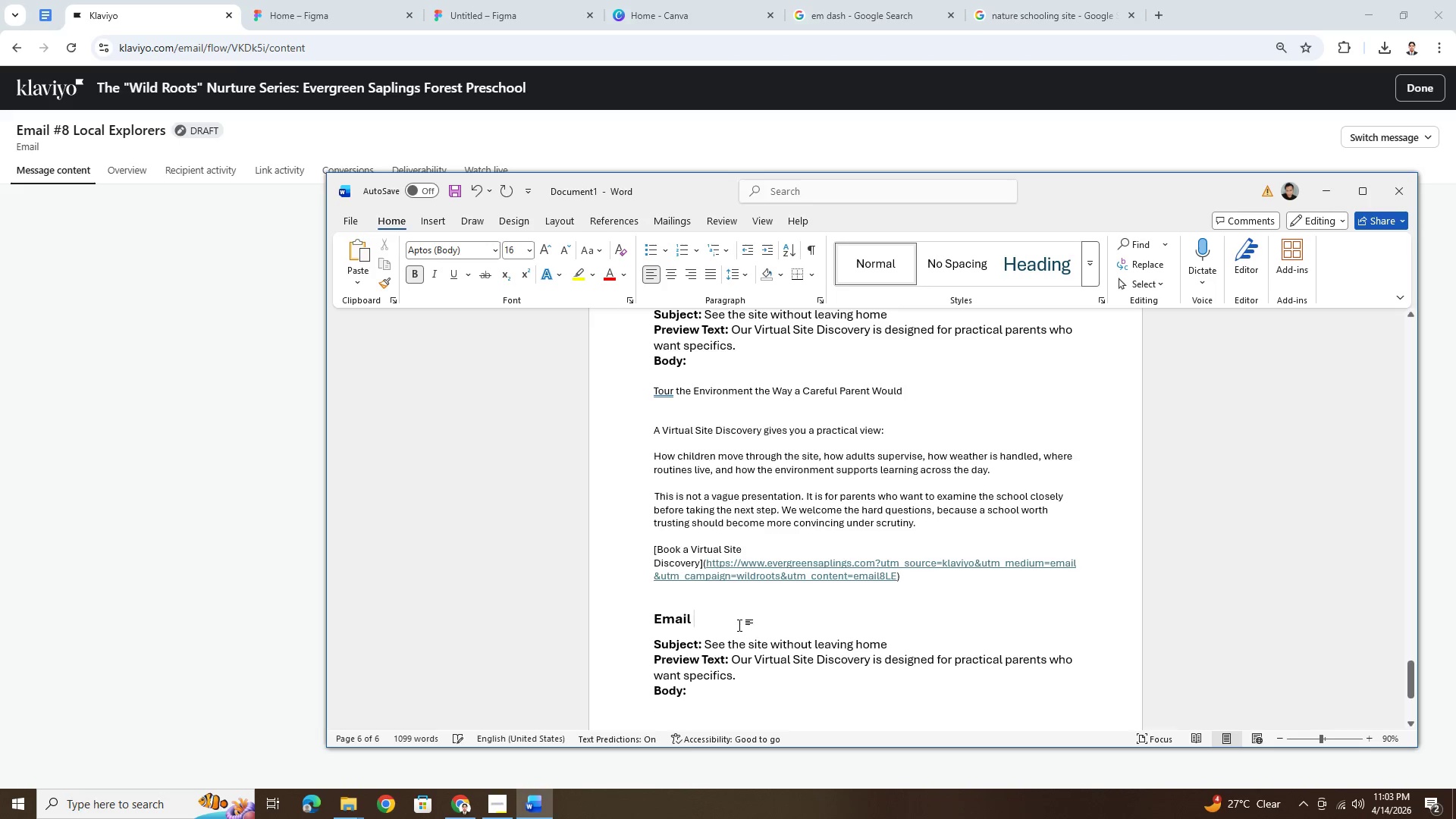 
key(0)
 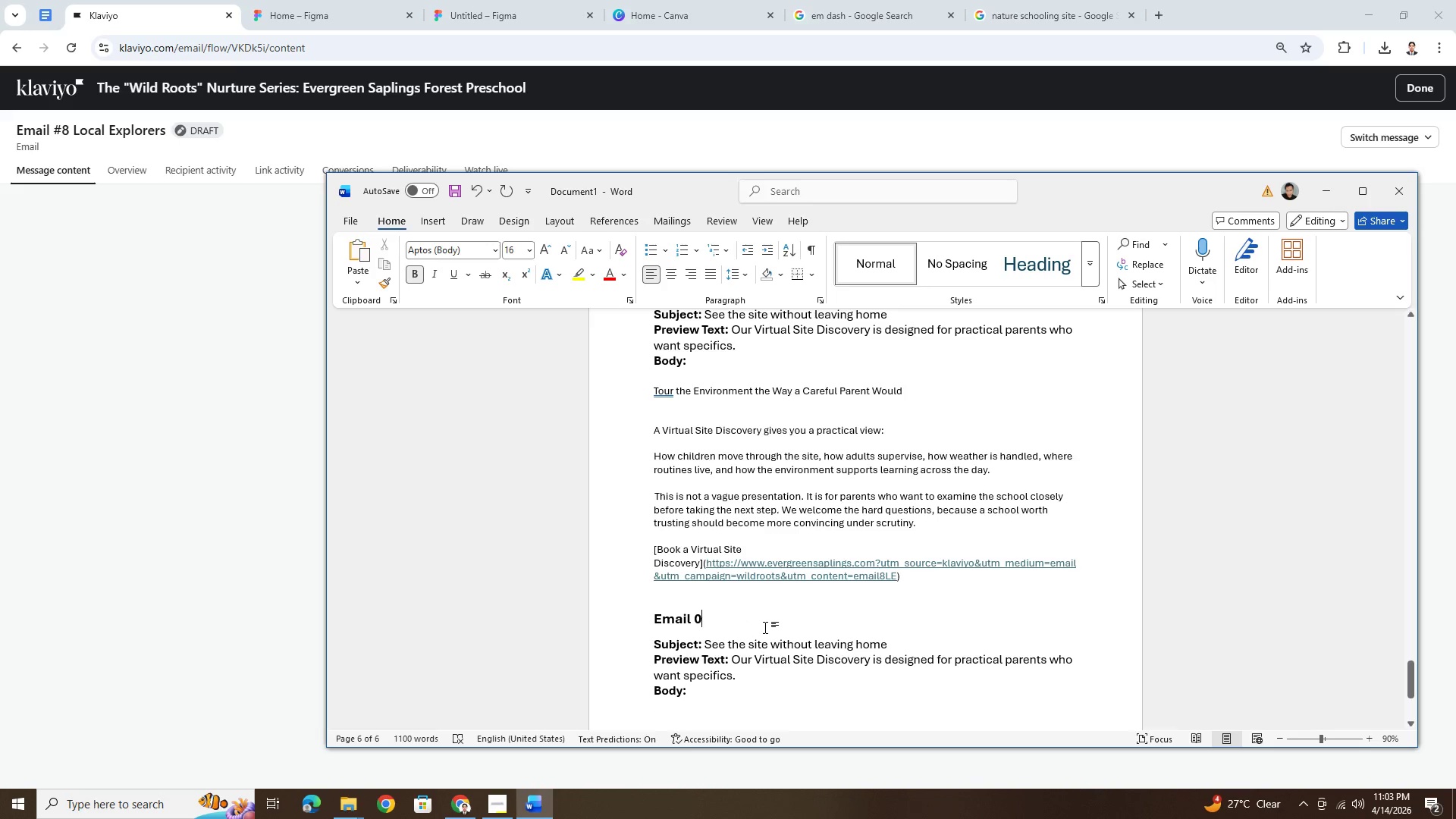 
key(Backspace)
 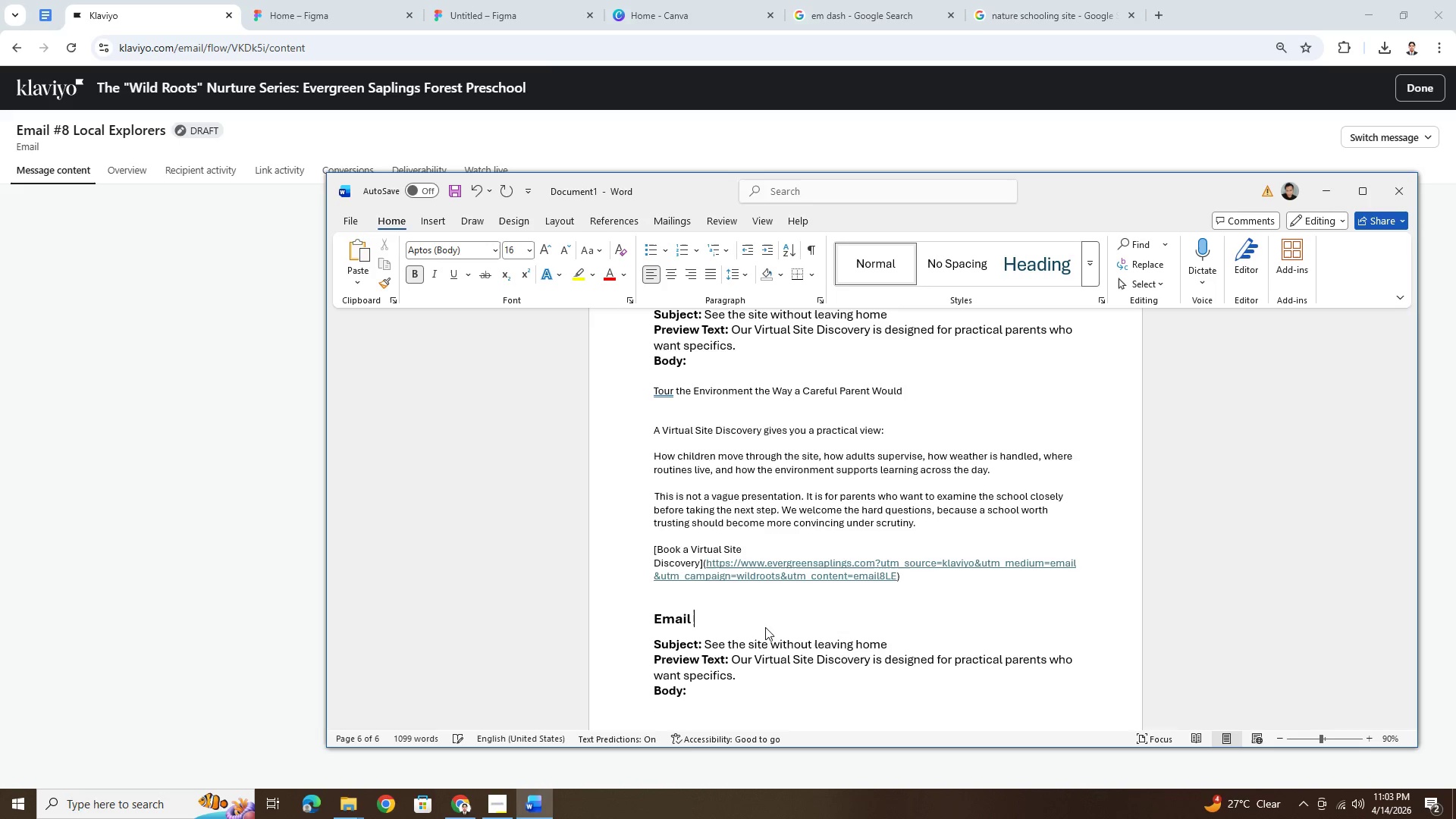 
key(9)
 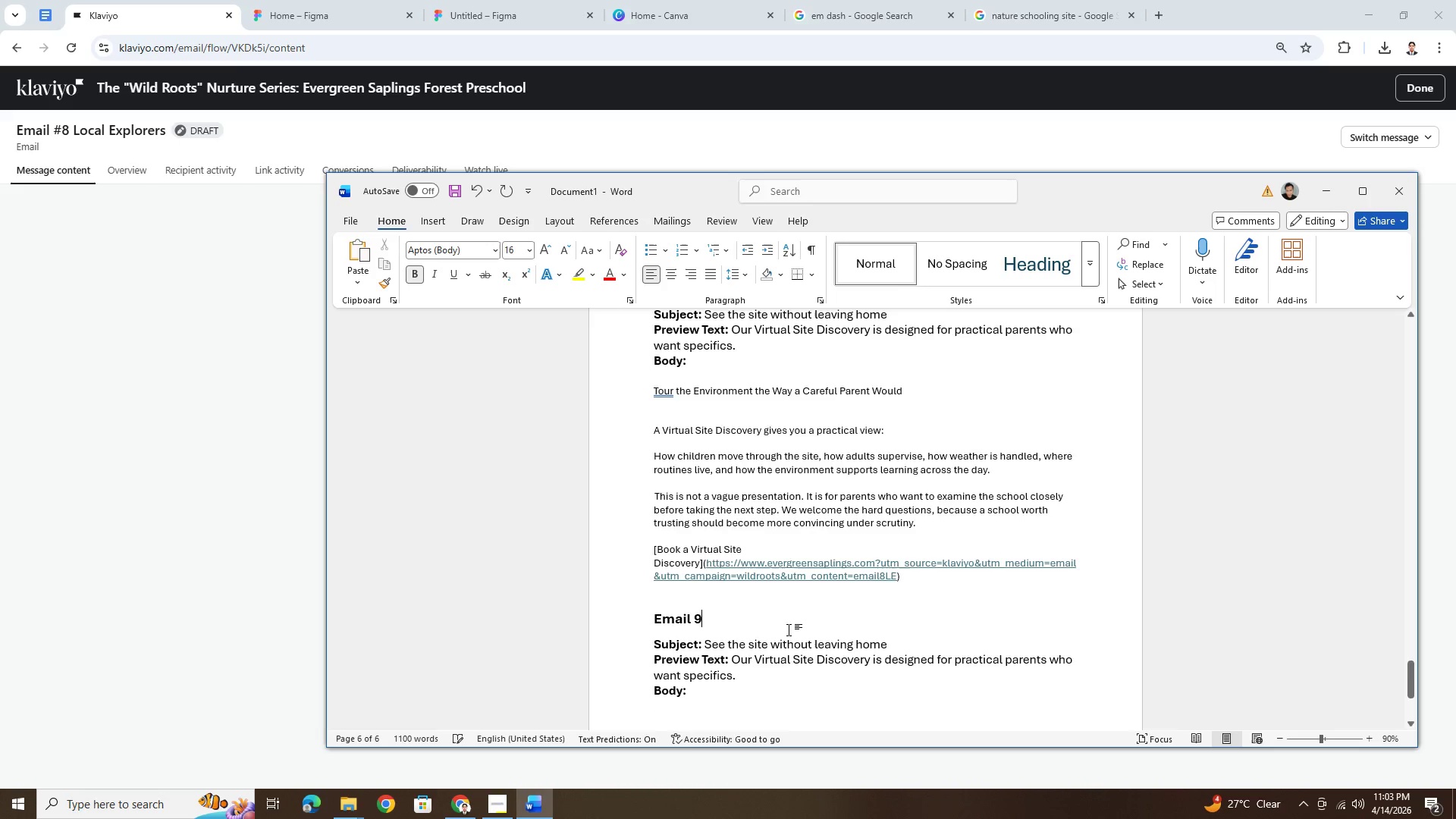 
scroll: coordinate [789, 630], scroll_direction: down, amount: 7.0
 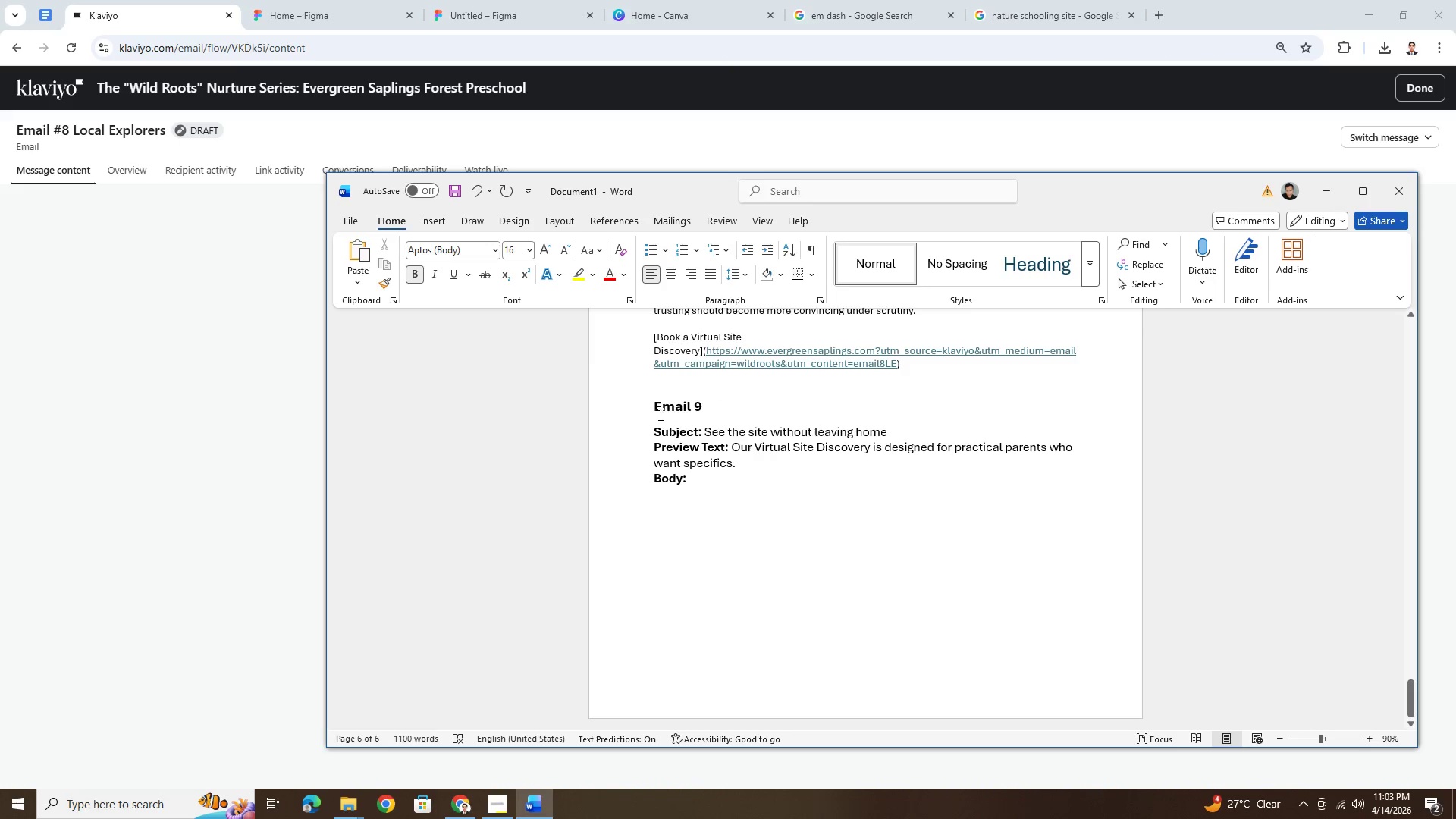 
left_click([651, 410])
 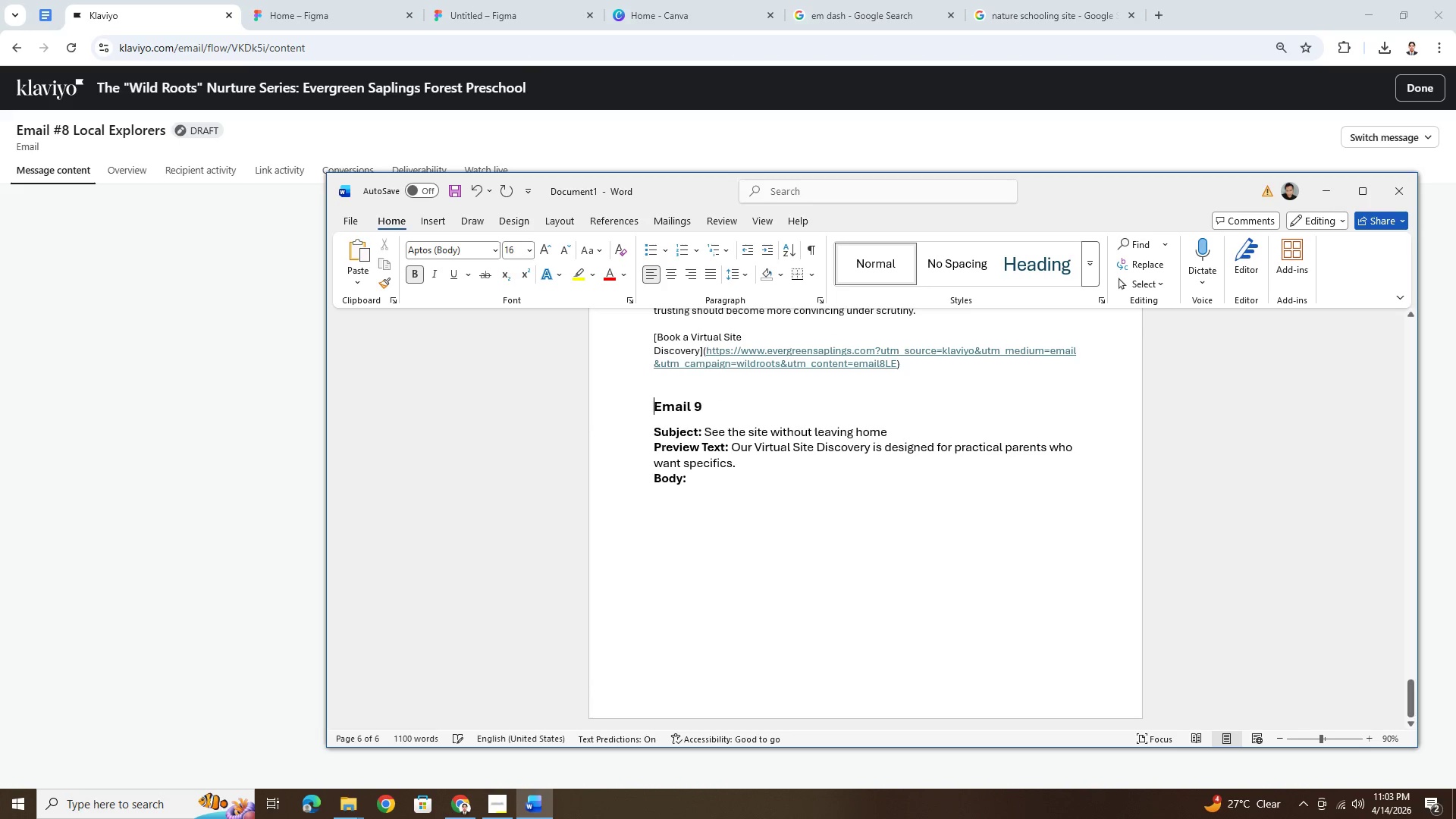 
key(Enter)
 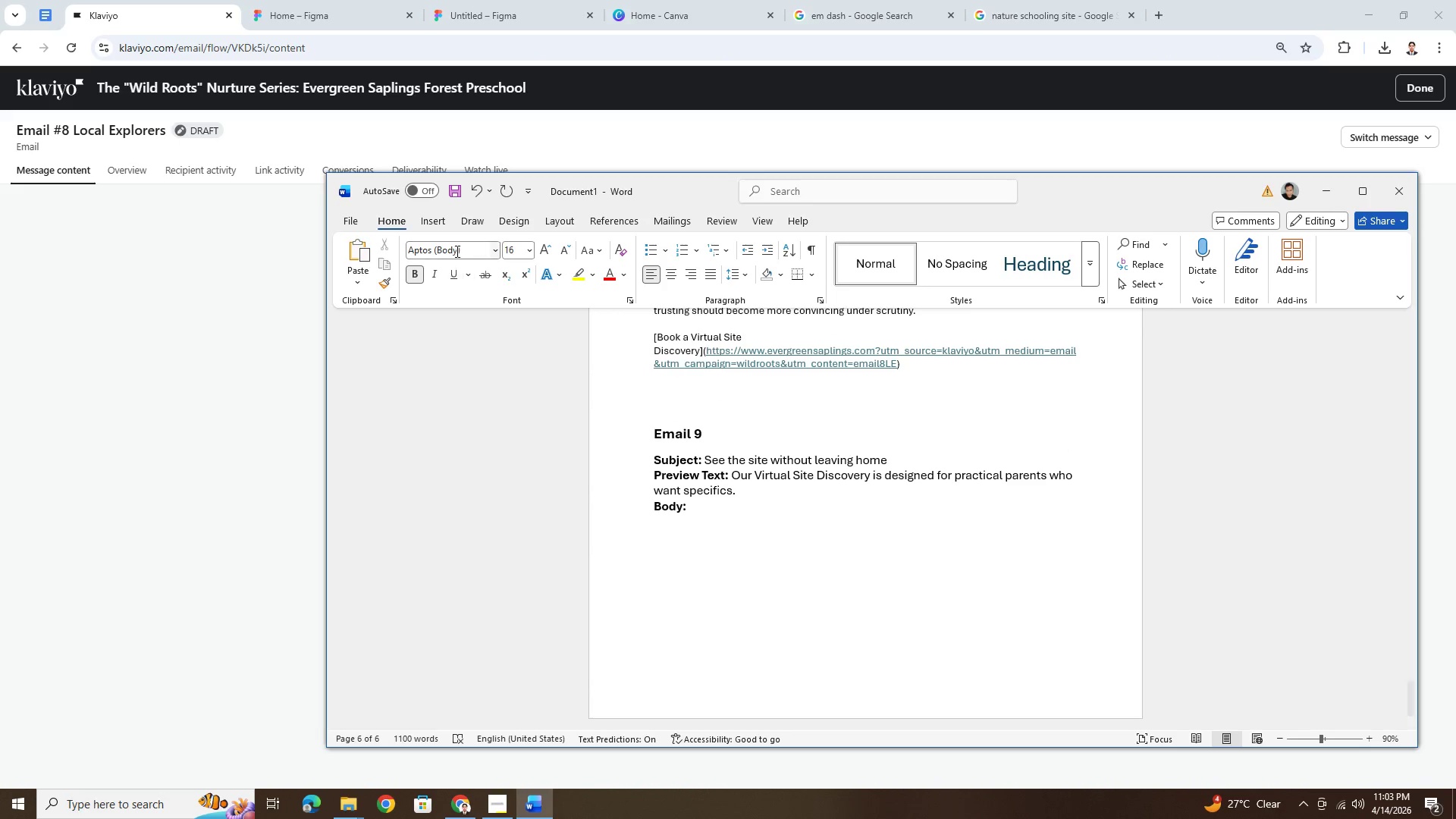 
left_click([215, 341])
 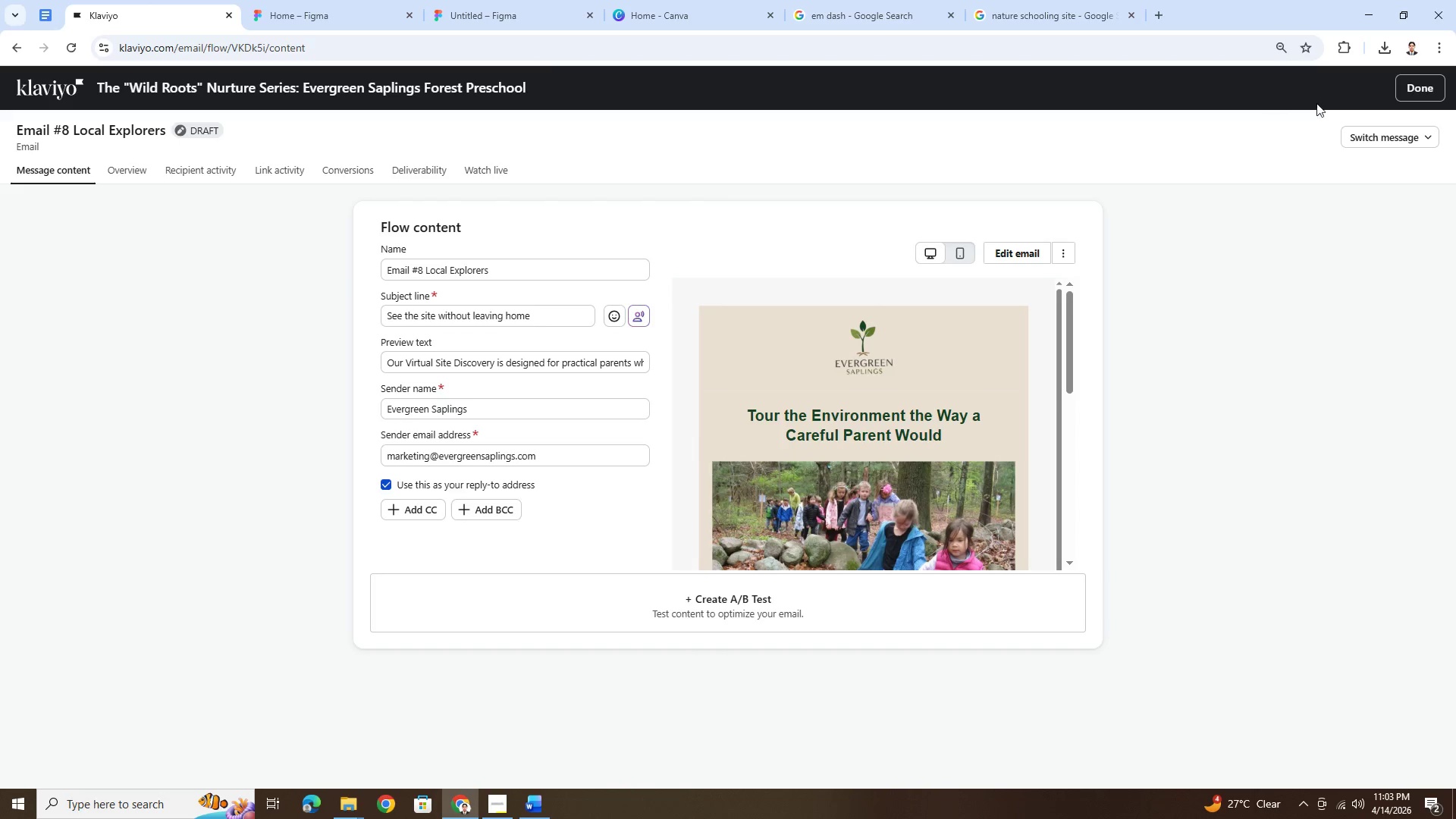 
left_click([1405, 90])
 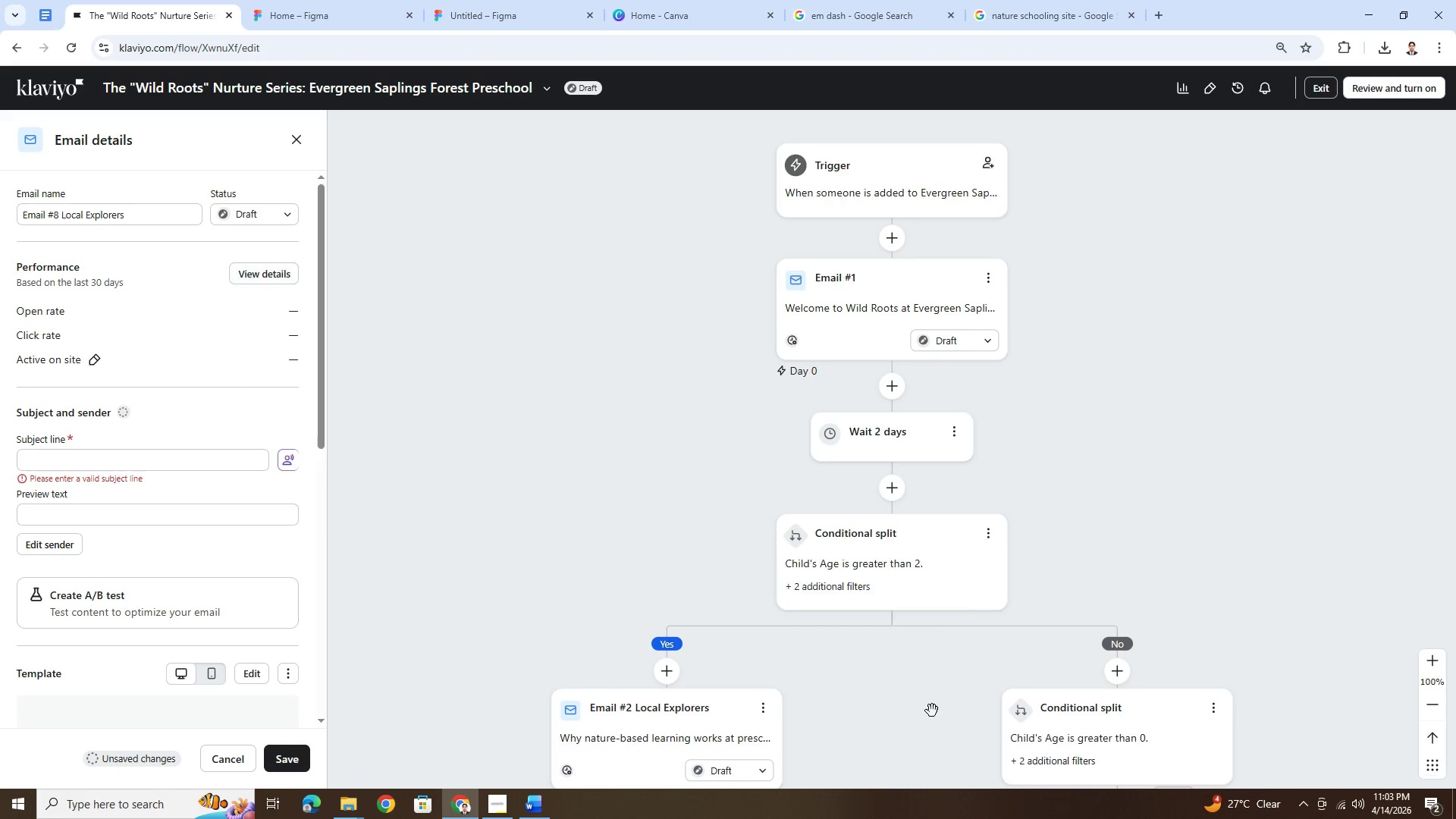 
wait(7.16)
 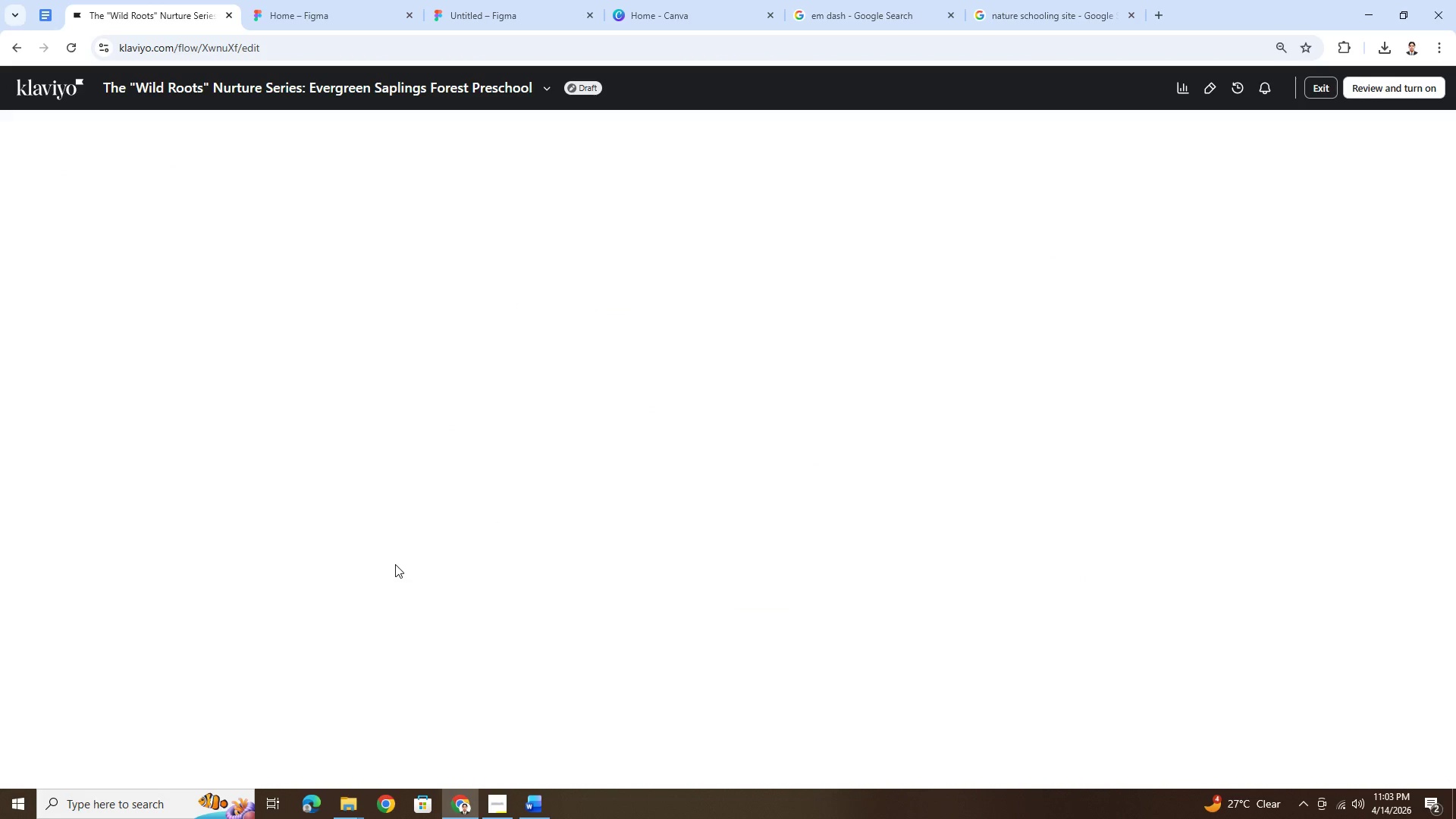 
hold_key(key=ControlLeft, duration=0.59)
 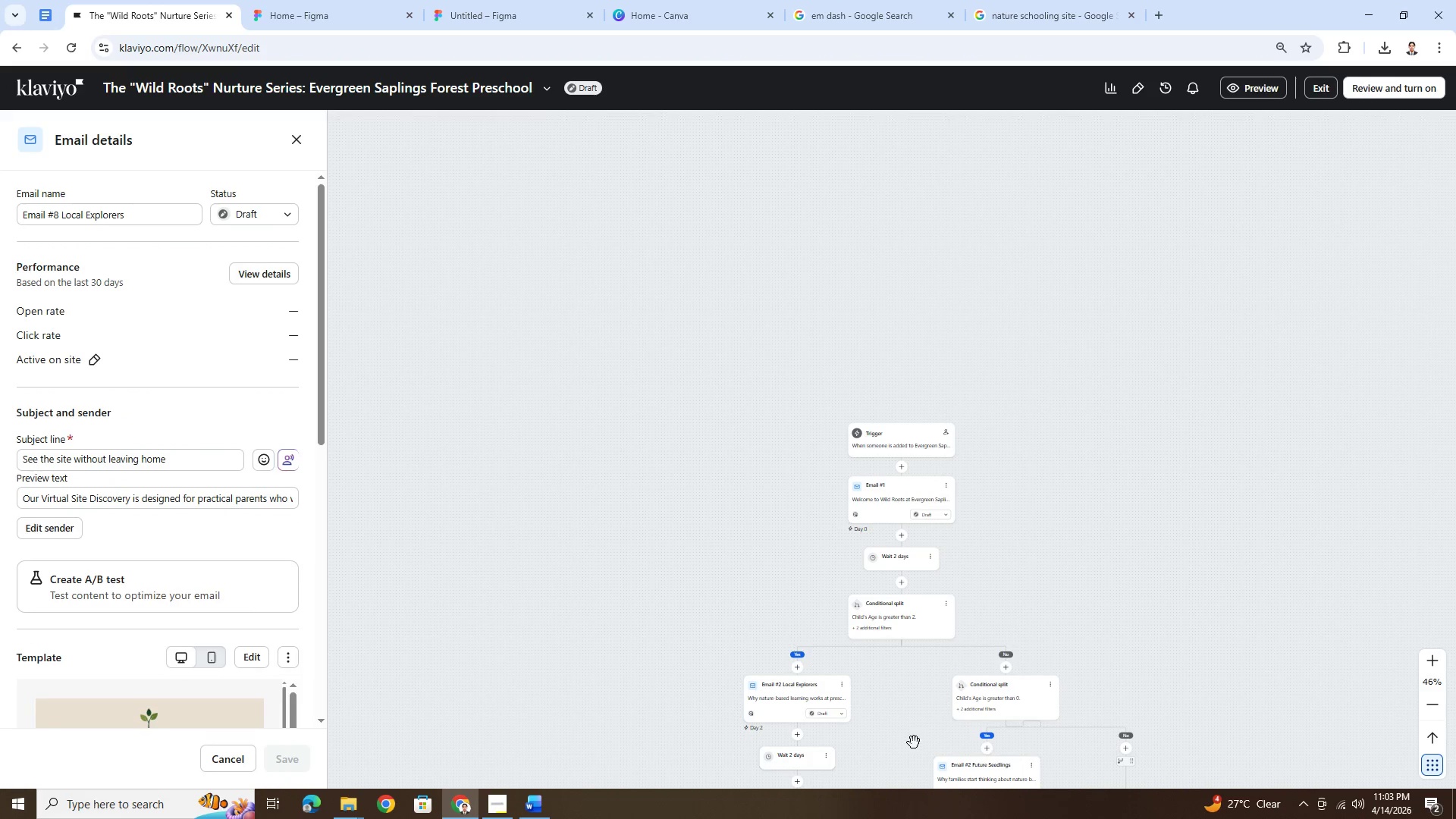 
hold_key(key=ControlLeft, duration=8.17)
 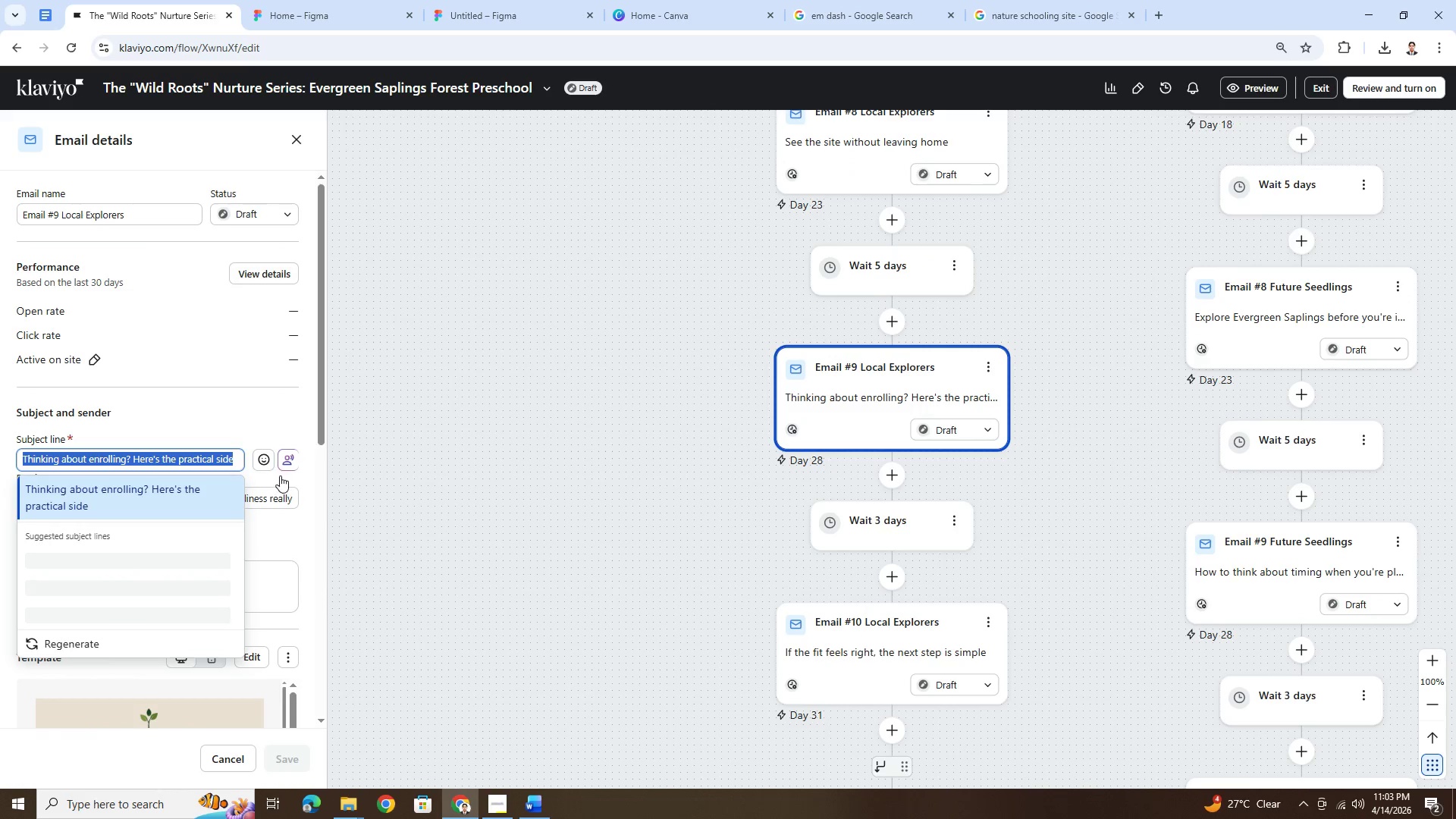 
scroll: coordinate [910, 689], scroll_direction: down, amount: 5.0
 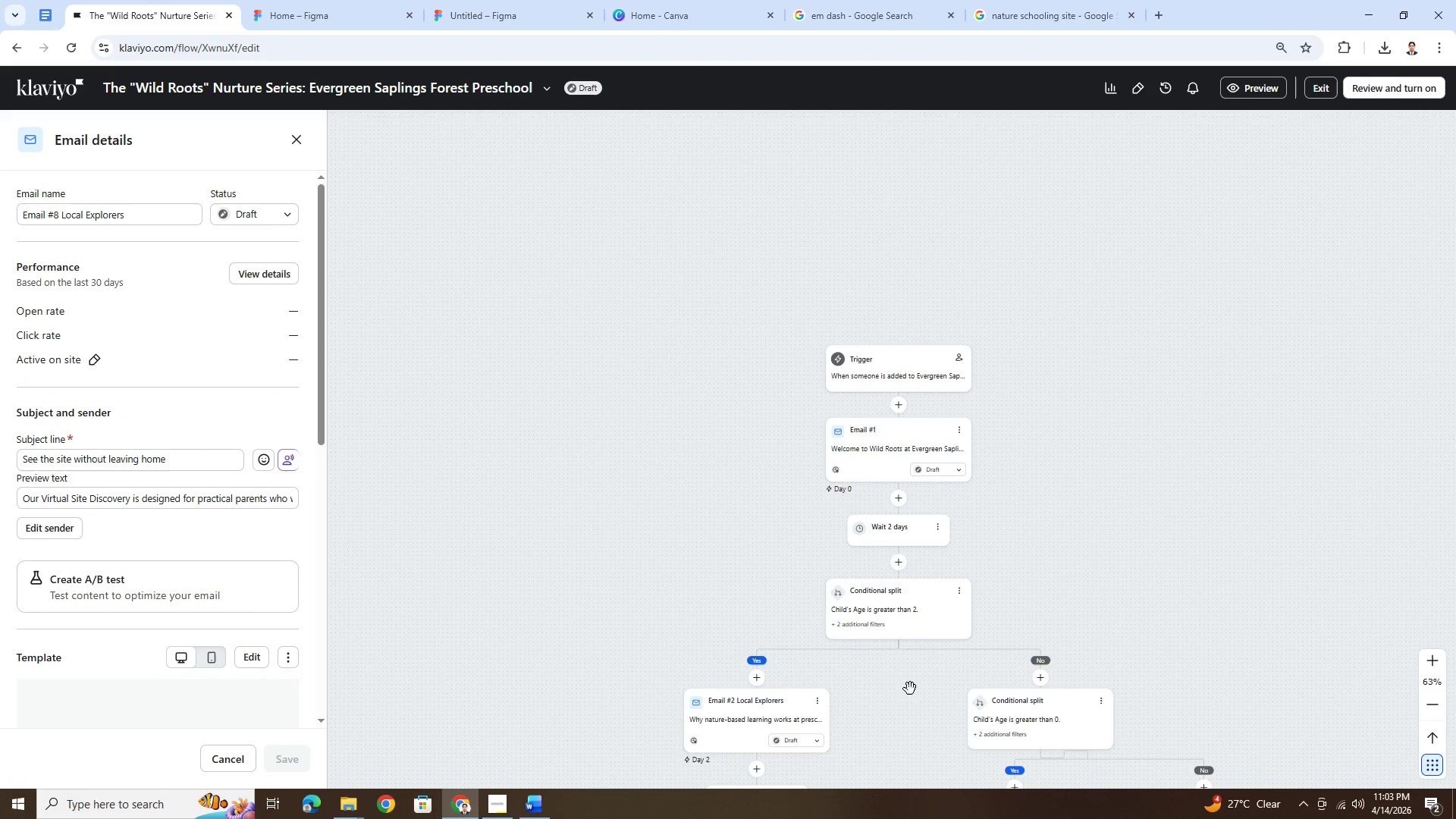 
left_click_drag(start_coordinate=[912, 743], to_coordinate=[843, 463])
 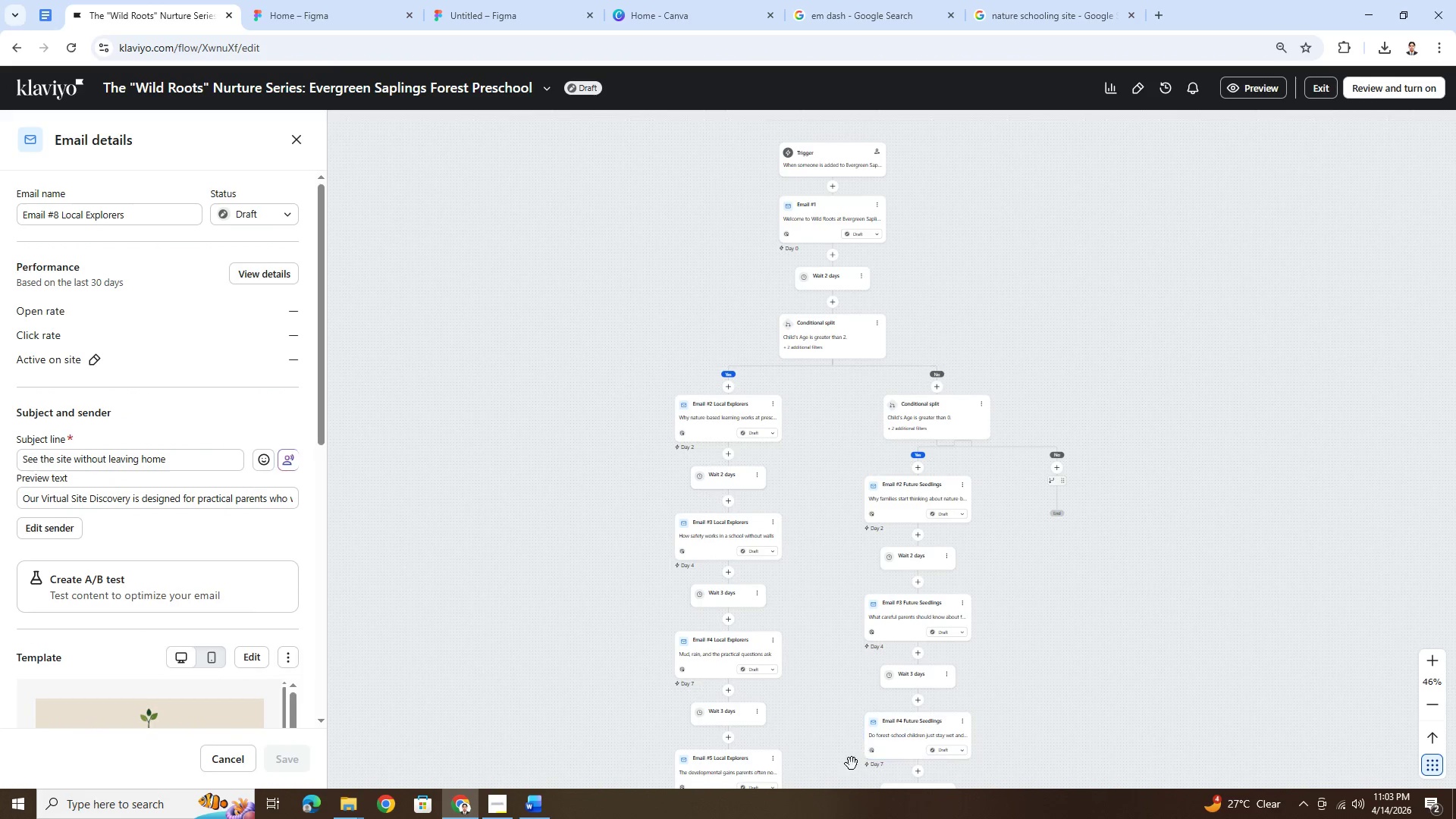 
left_click_drag(start_coordinate=[842, 767], to_coordinate=[809, 457])
 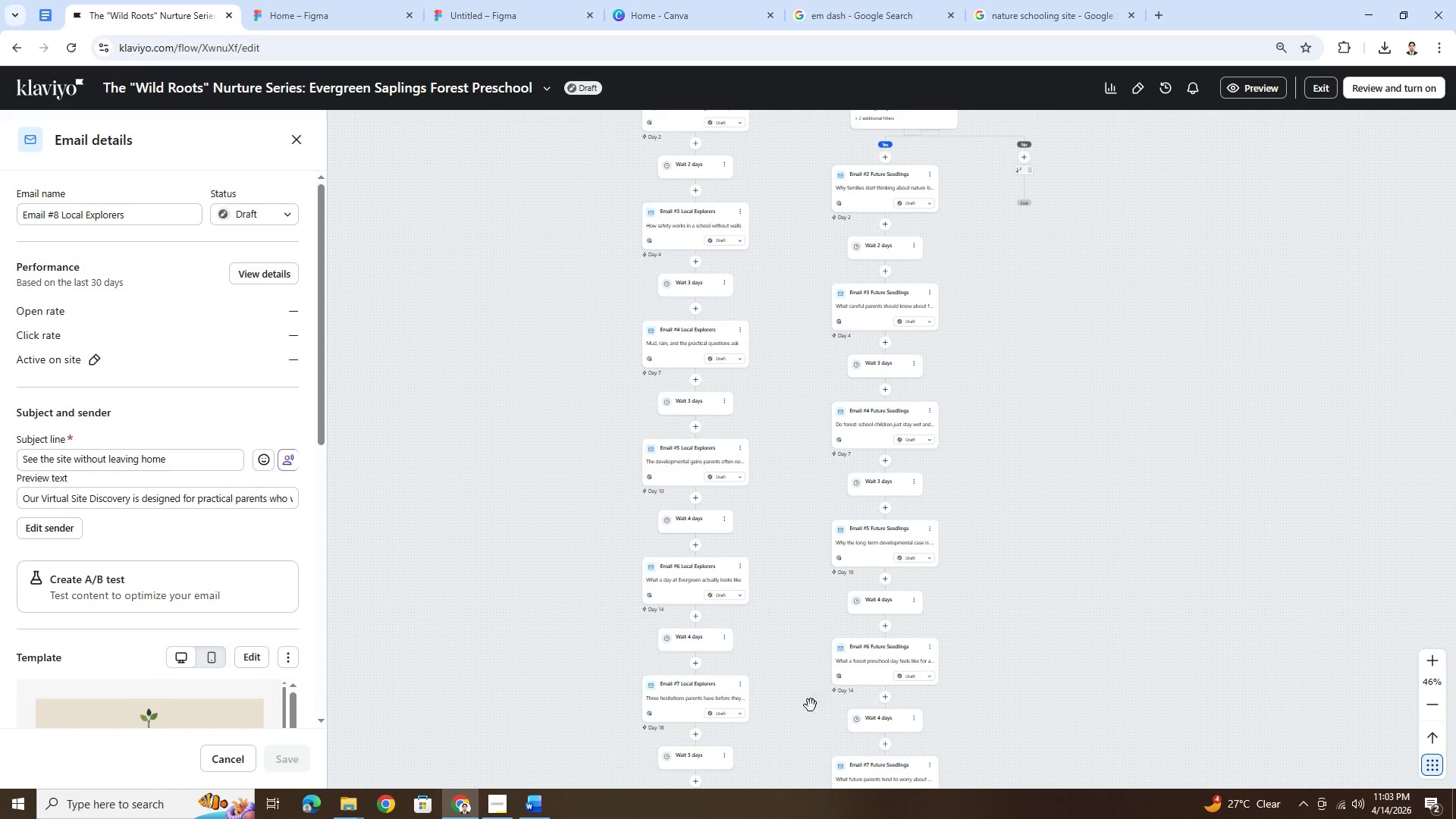 
left_click_drag(start_coordinate=[802, 733], to_coordinate=[785, 456])
 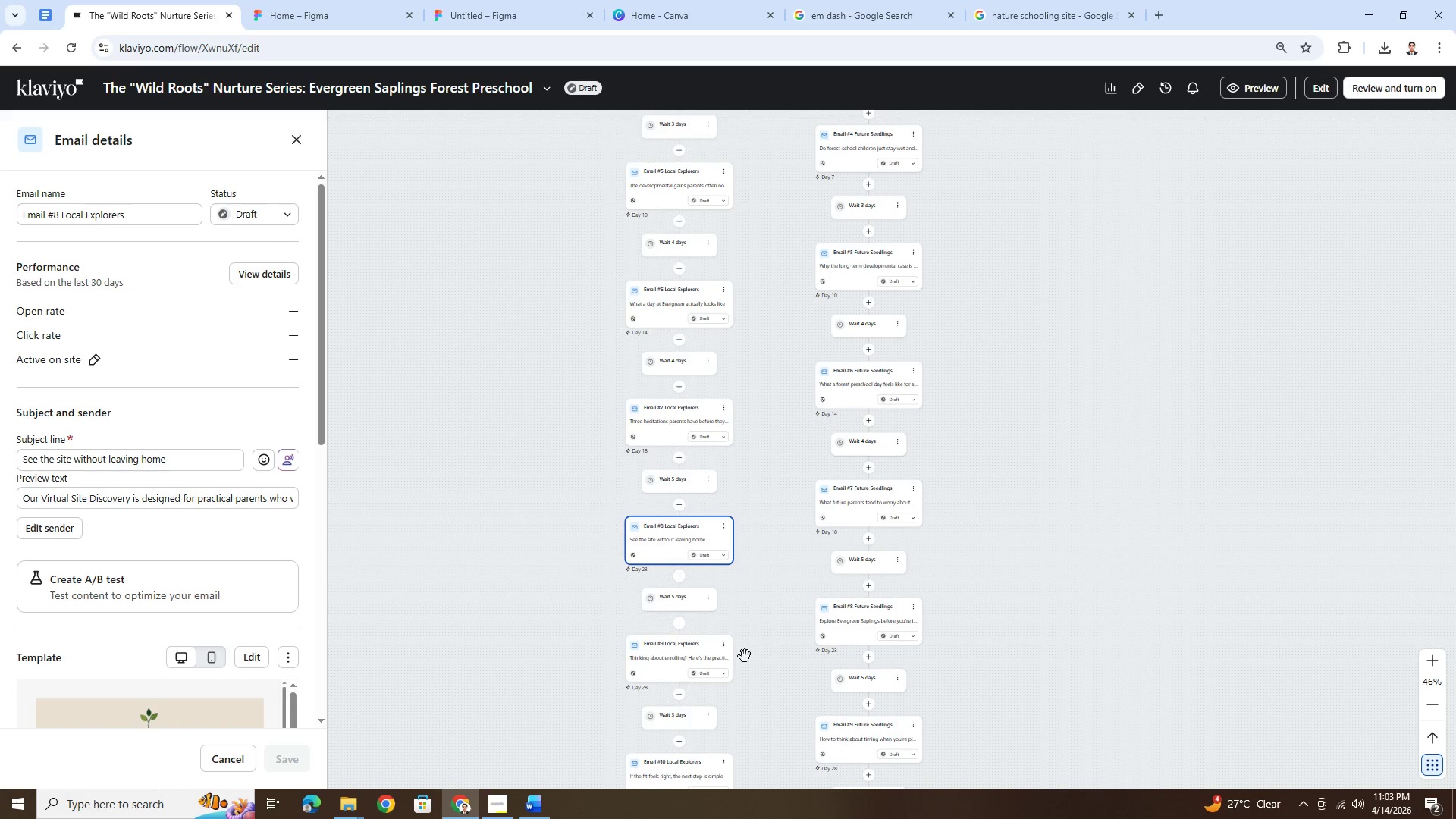 
left_click([693, 666])
 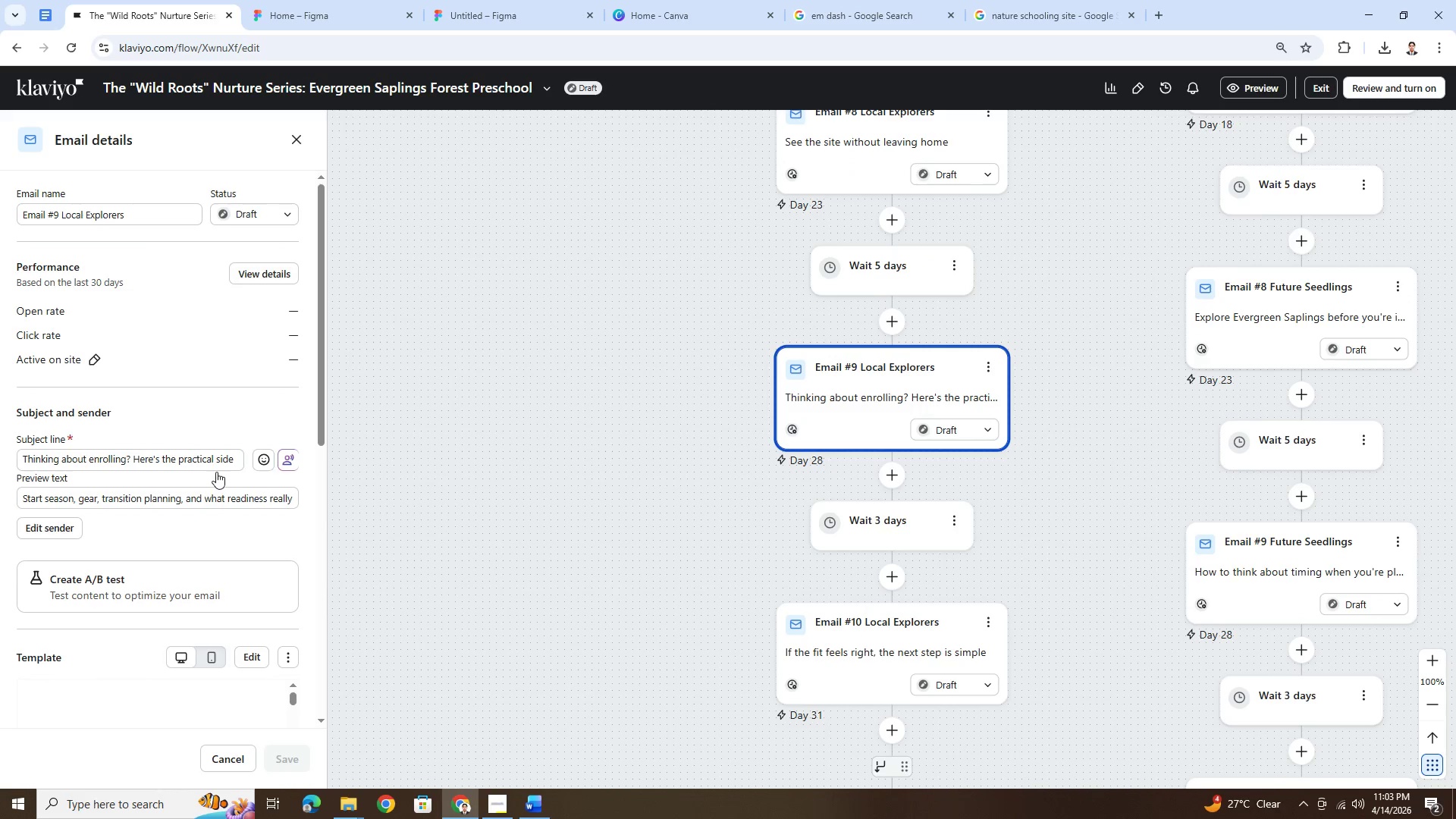 
double_click([222, 463])
 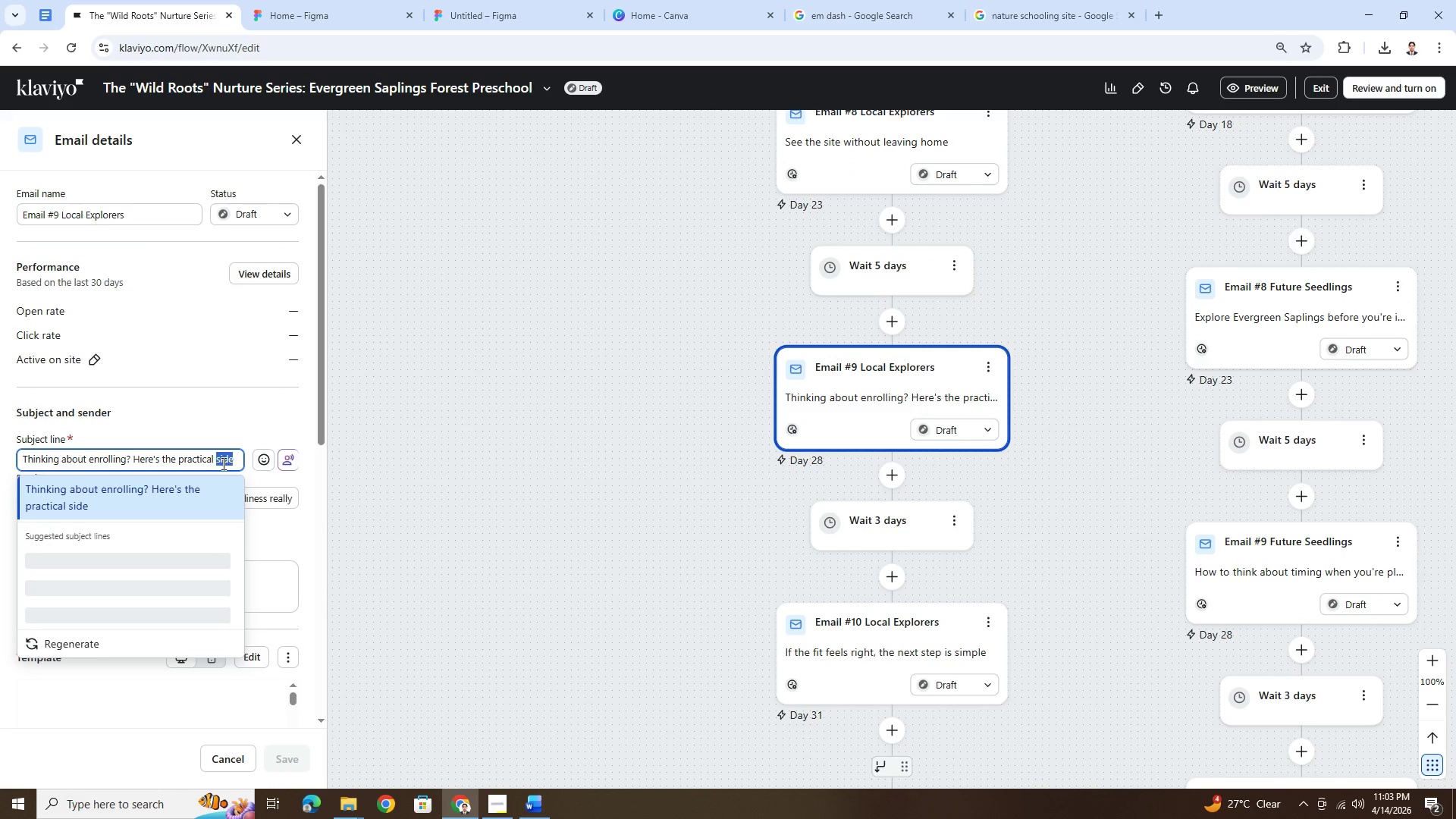 
triple_click([222, 463])
 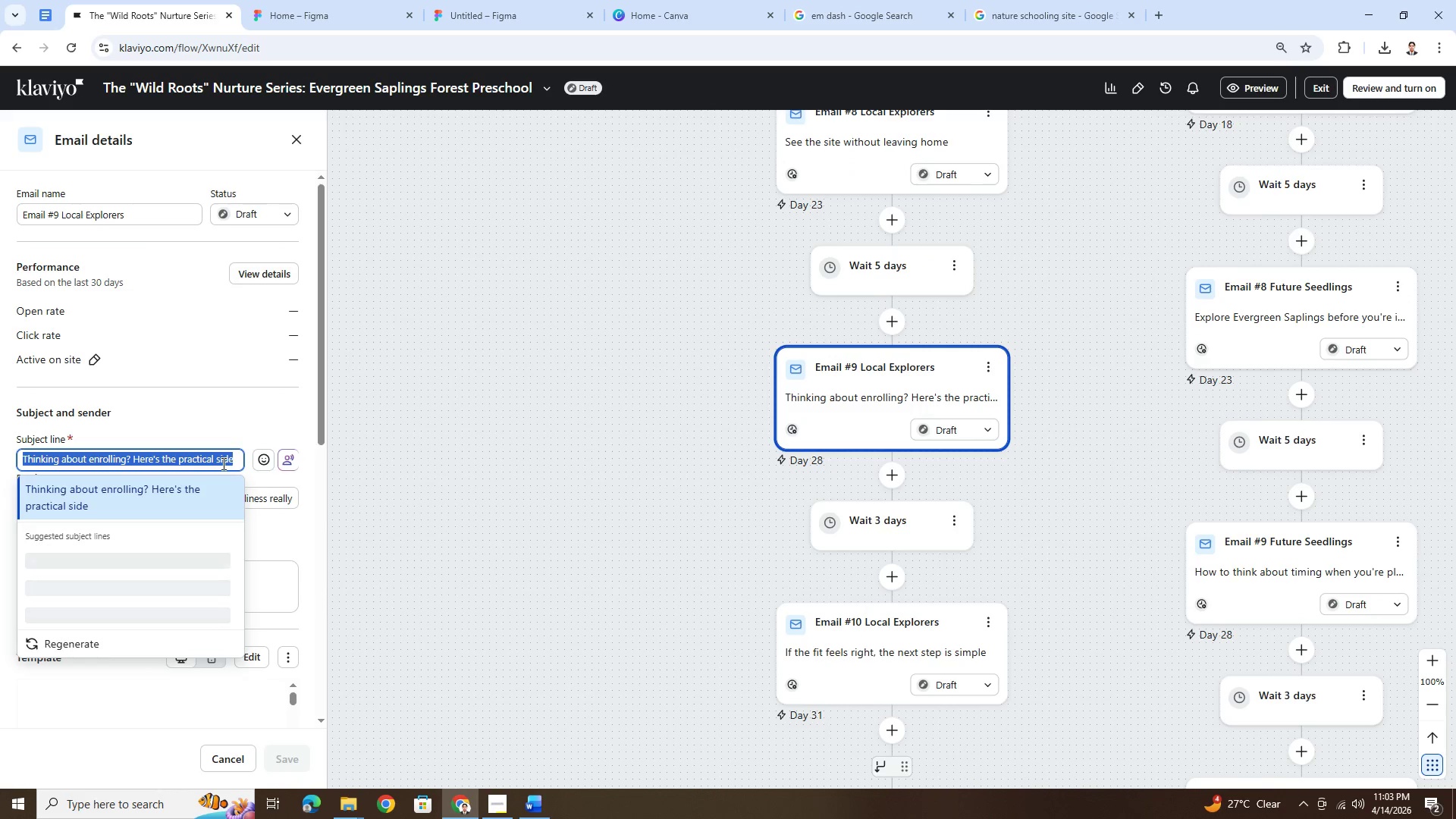 
key(Control+C)
 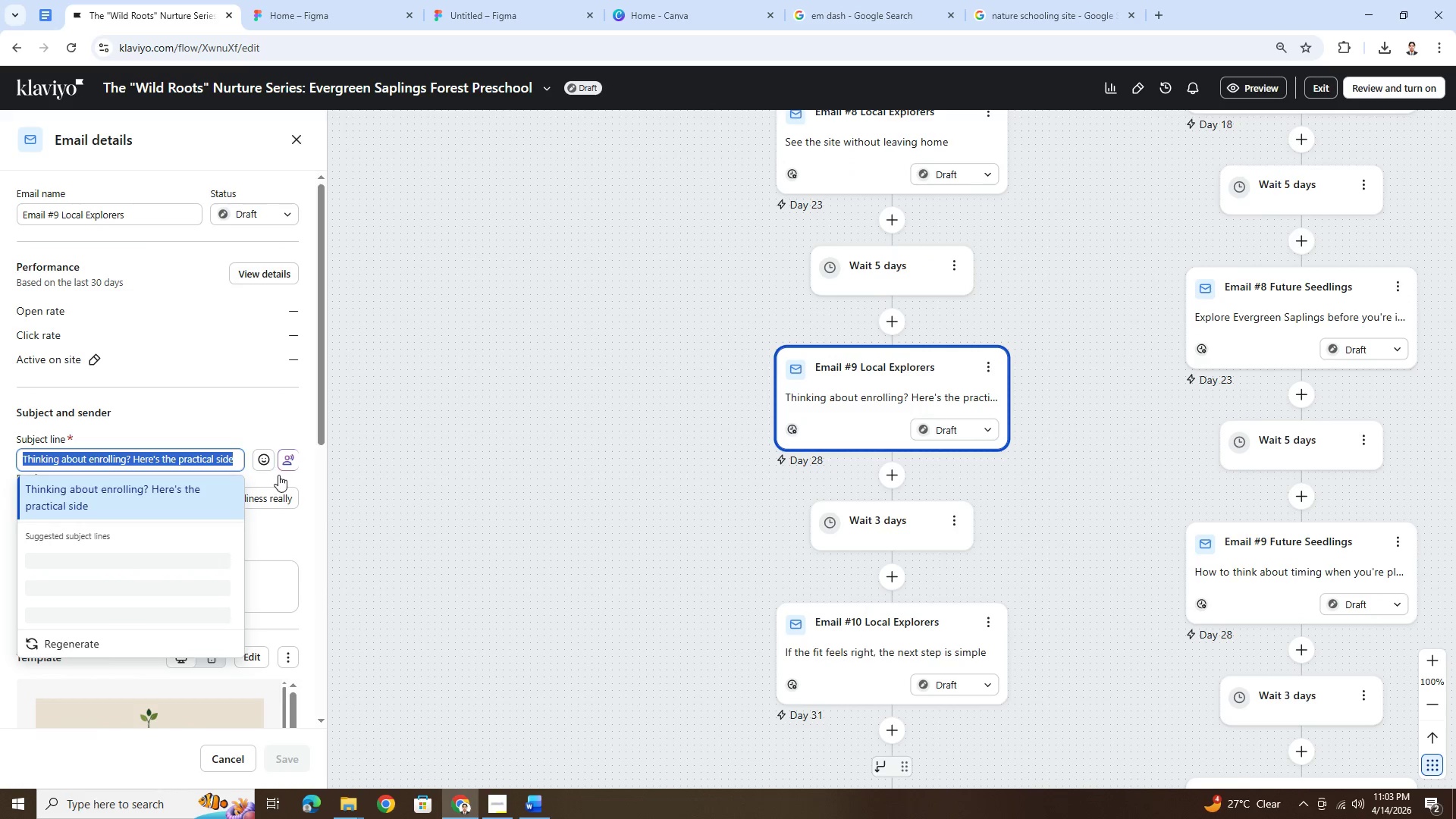 
key(Alt+AltLeft)
 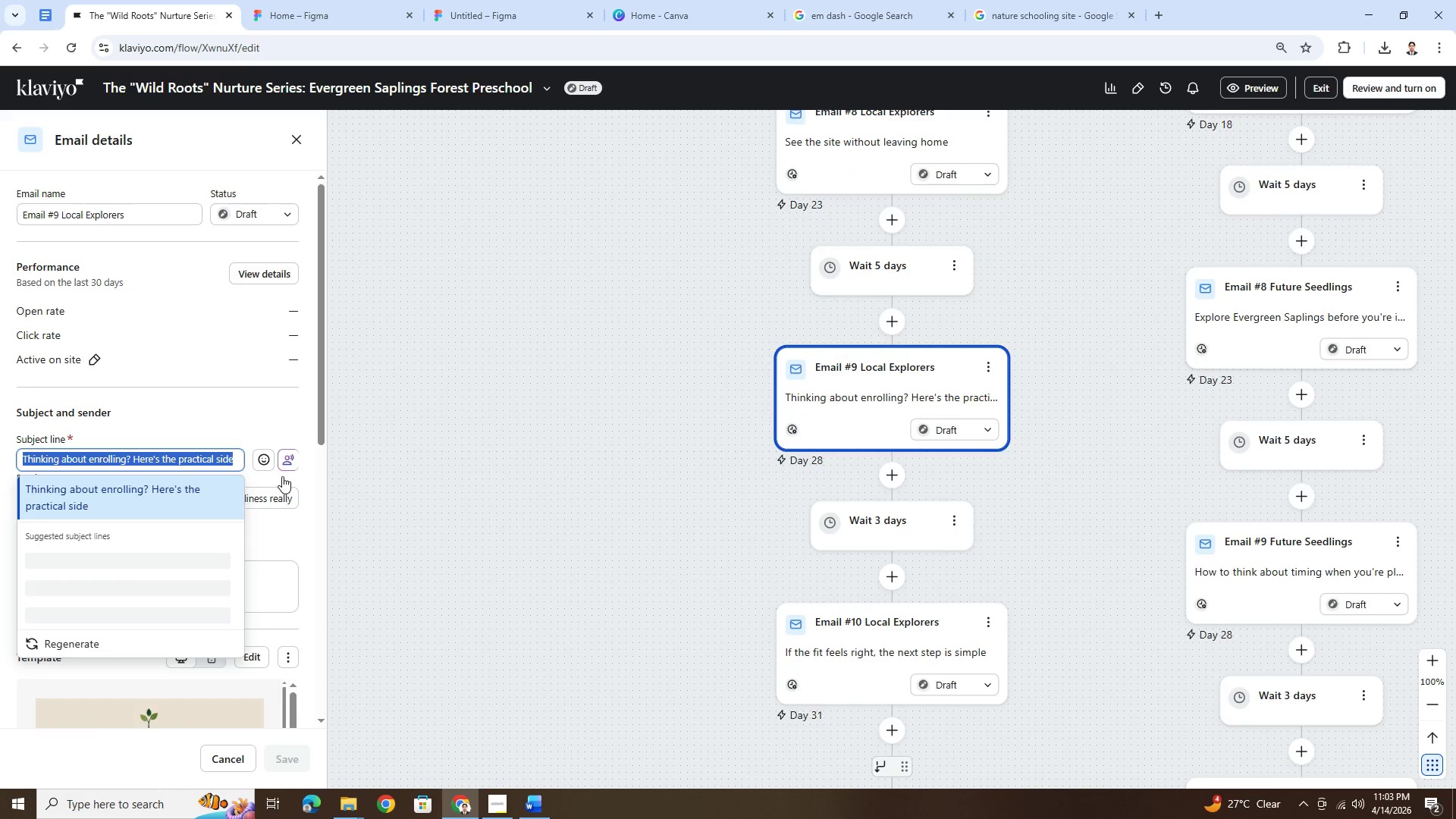 
key(Alt+Tab)
 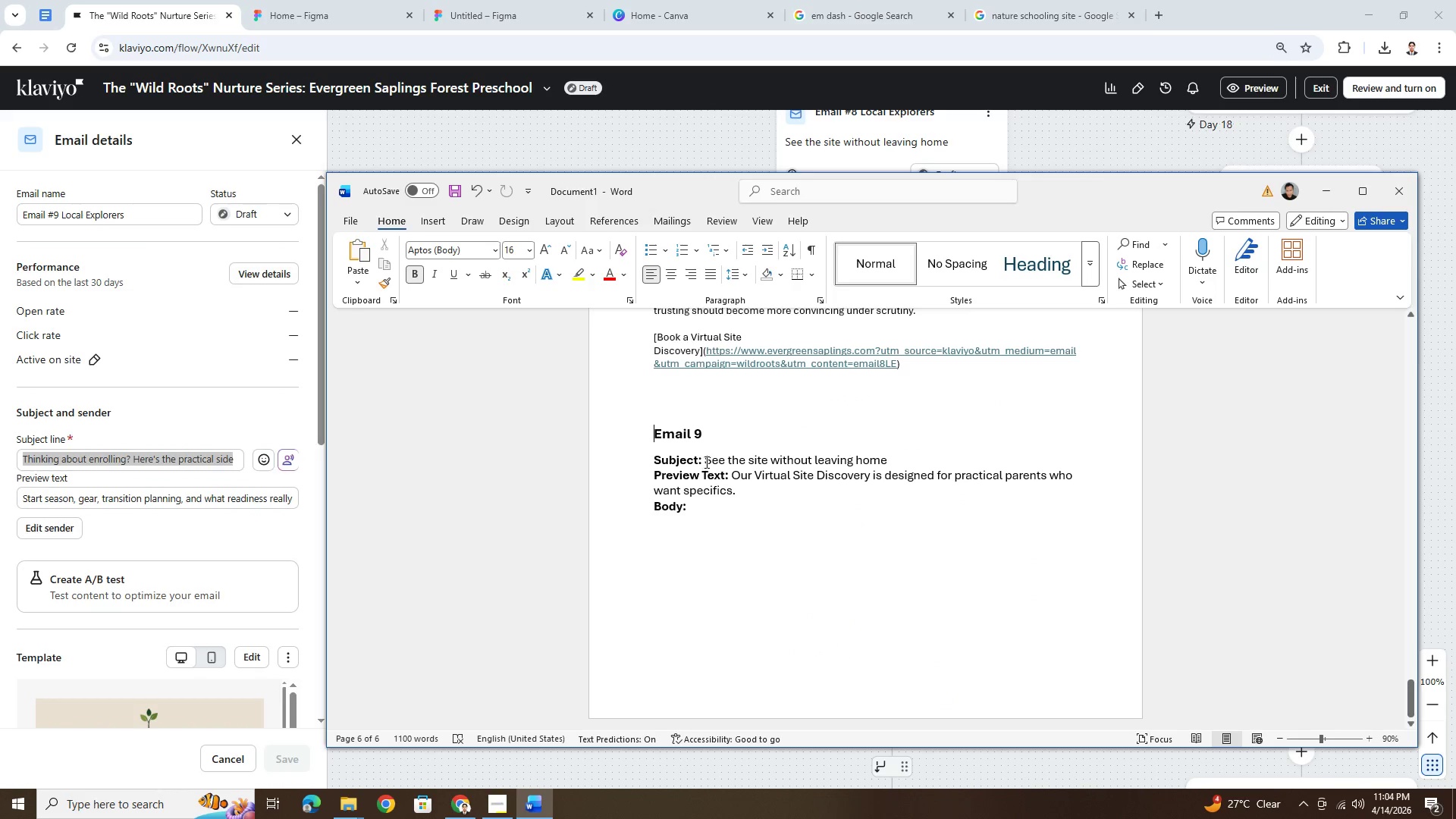 
left_click_drag(start_coordinate=[706, 461], to_coordinate=[886, 462])
 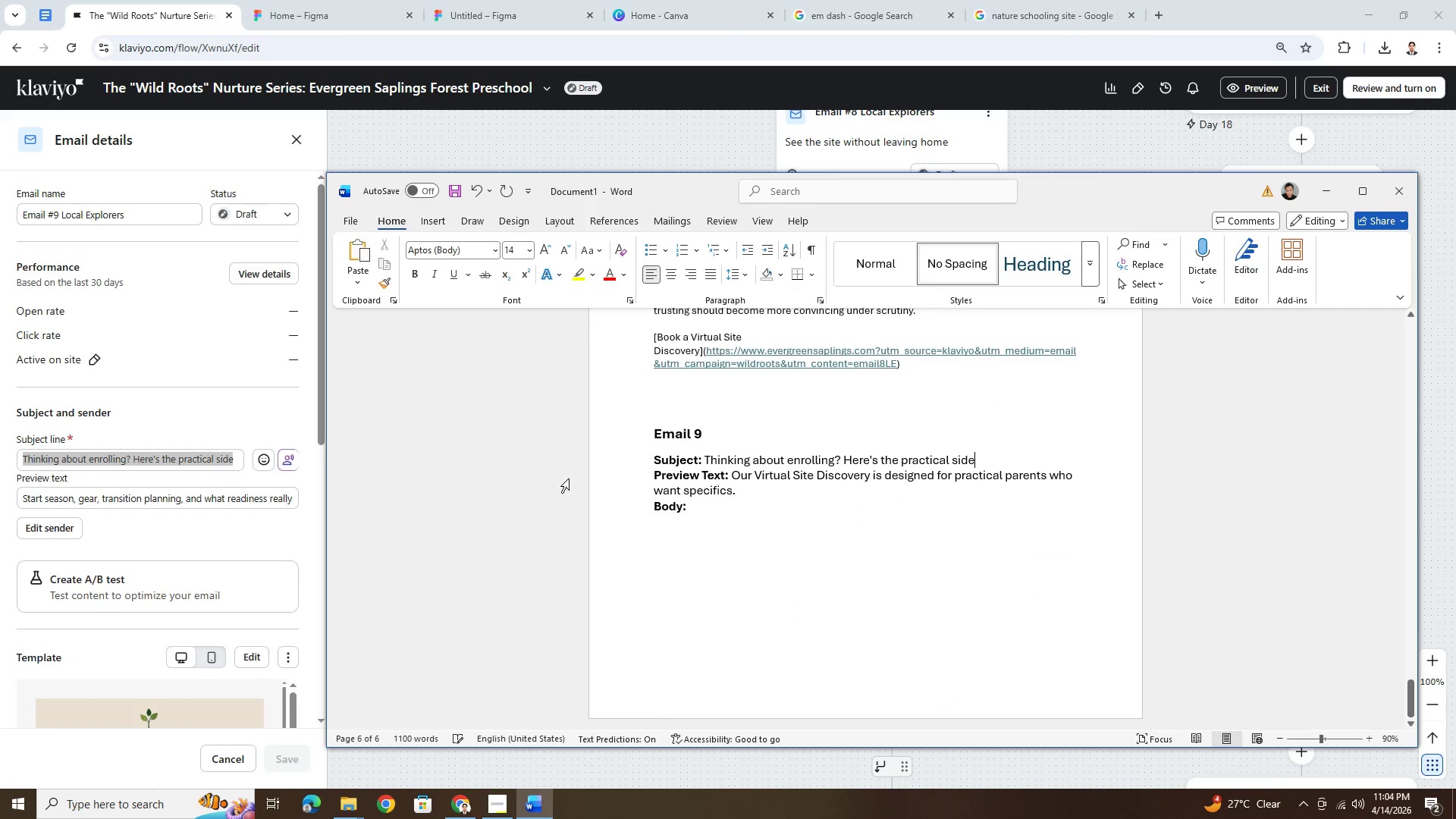 
key(Control+V)
 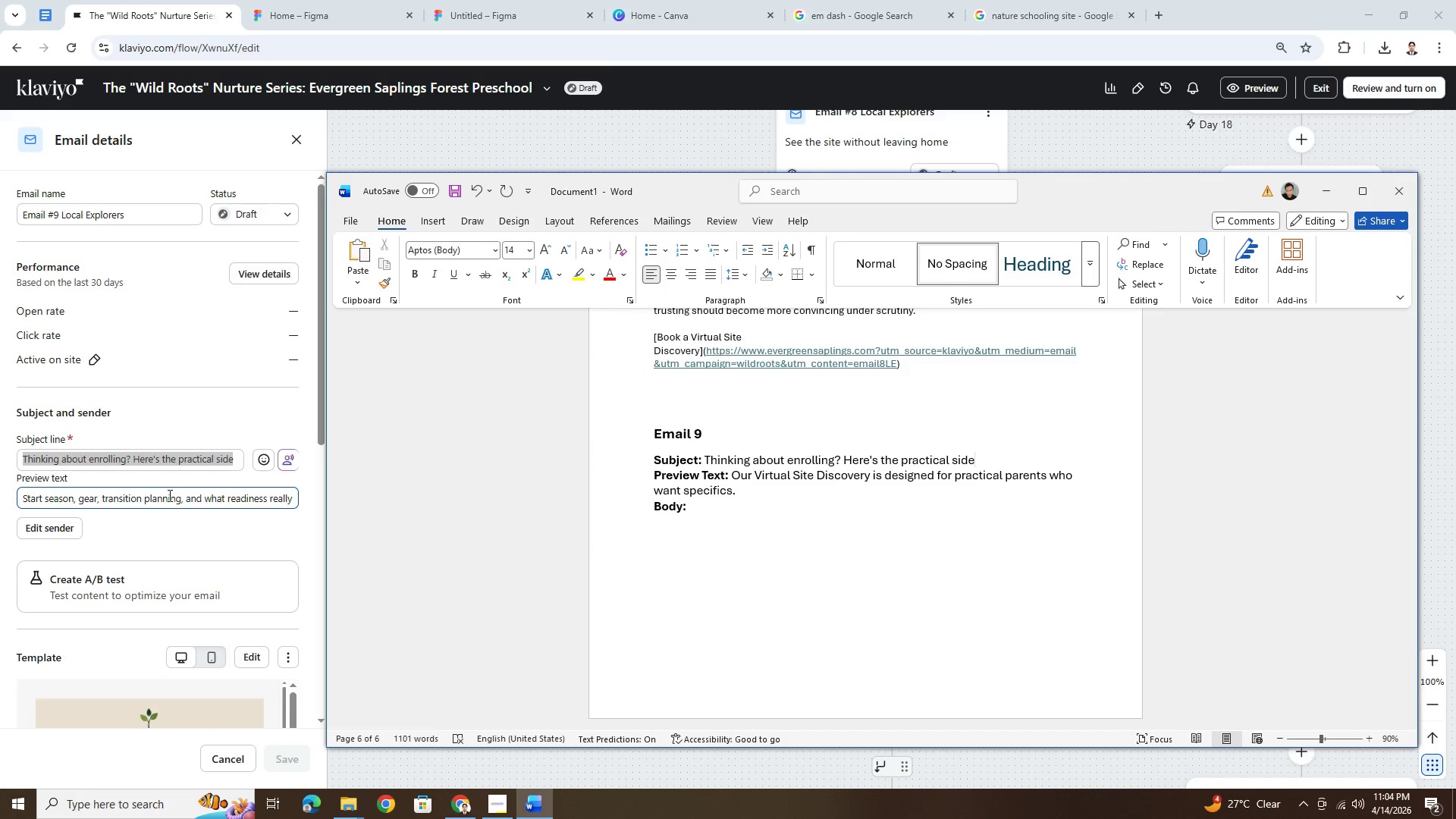 
double_click([167, 497])
 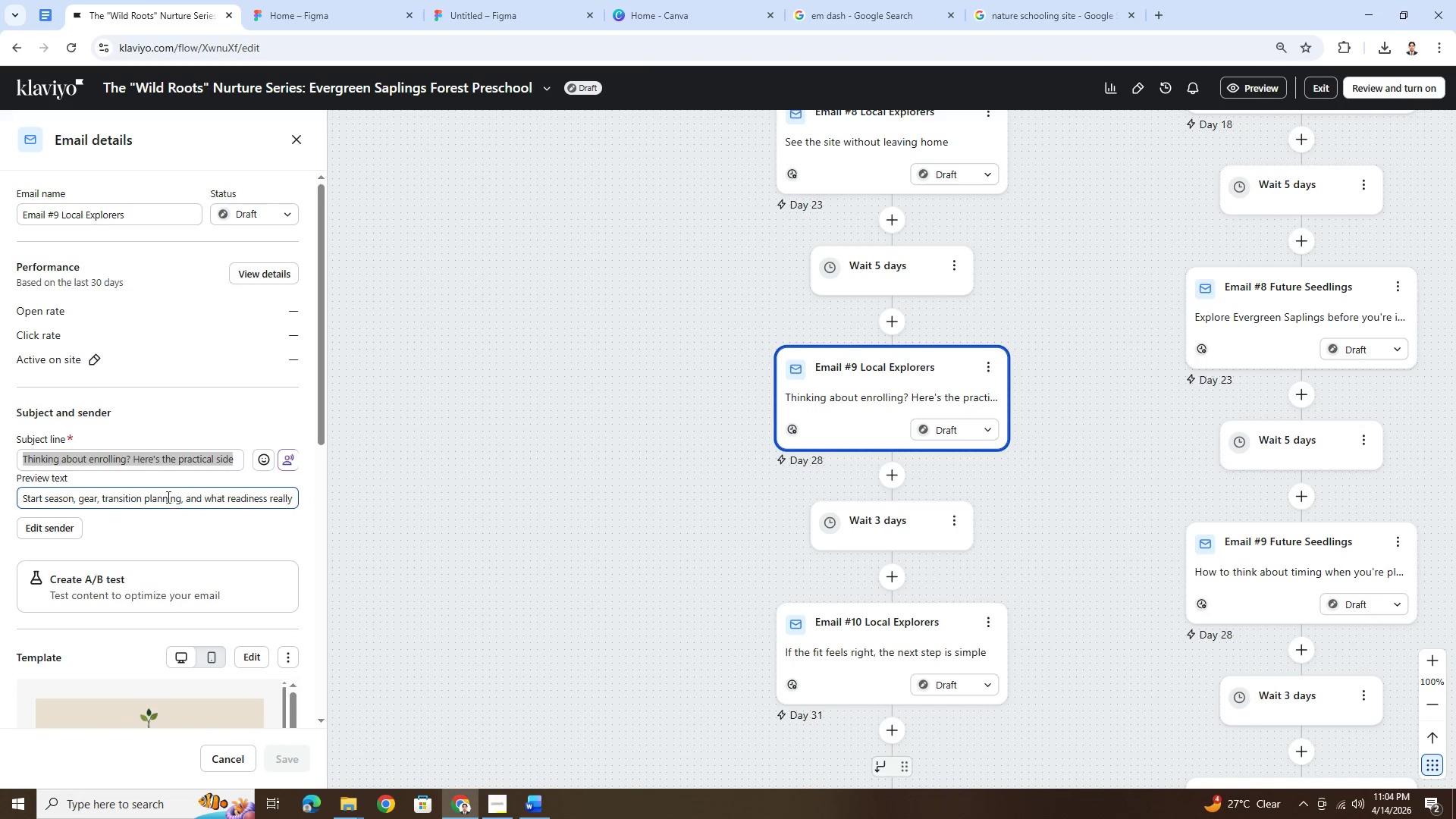 
triple_click([167, 497])
 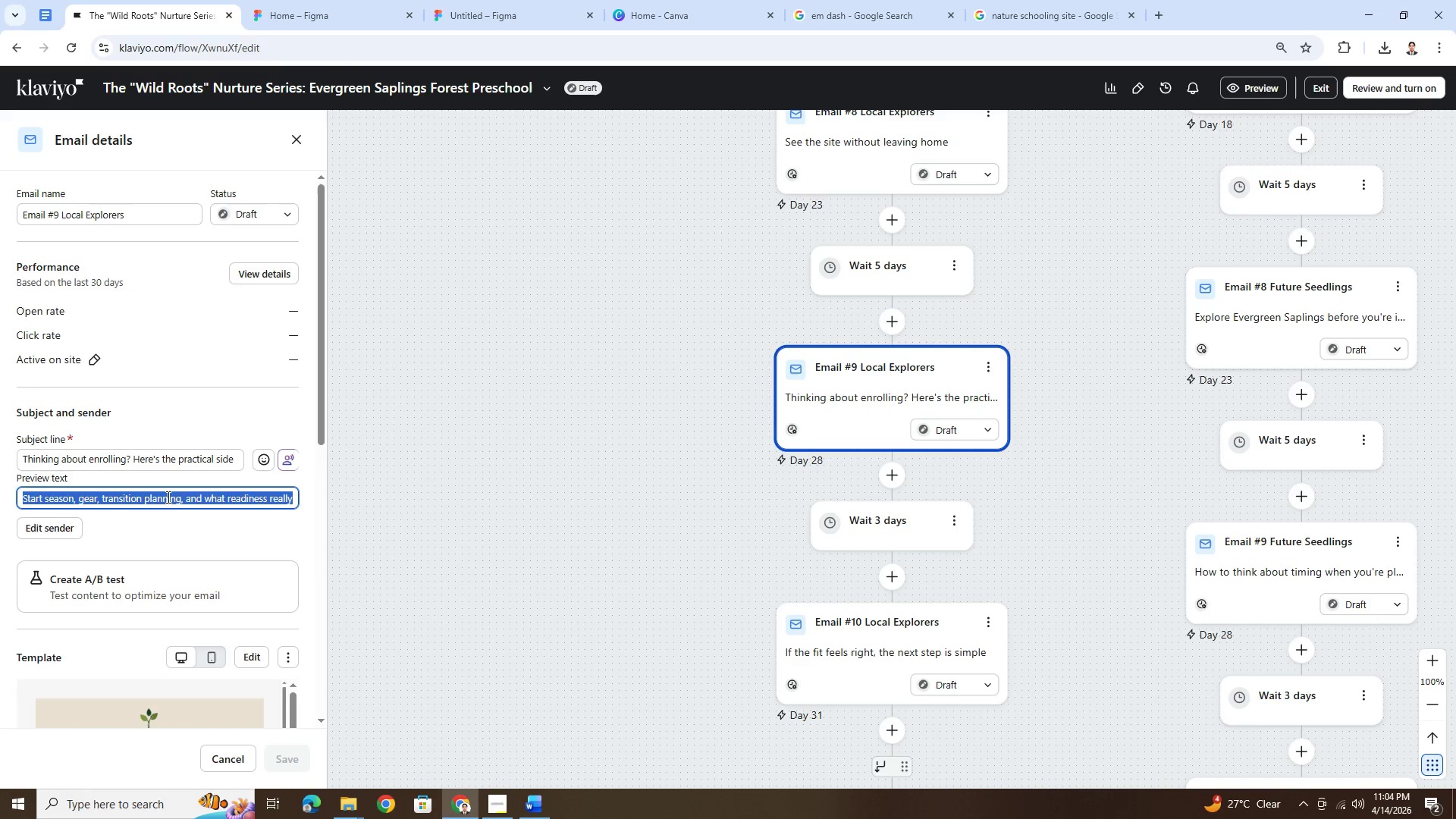 
key(Control+ControlLeft)
 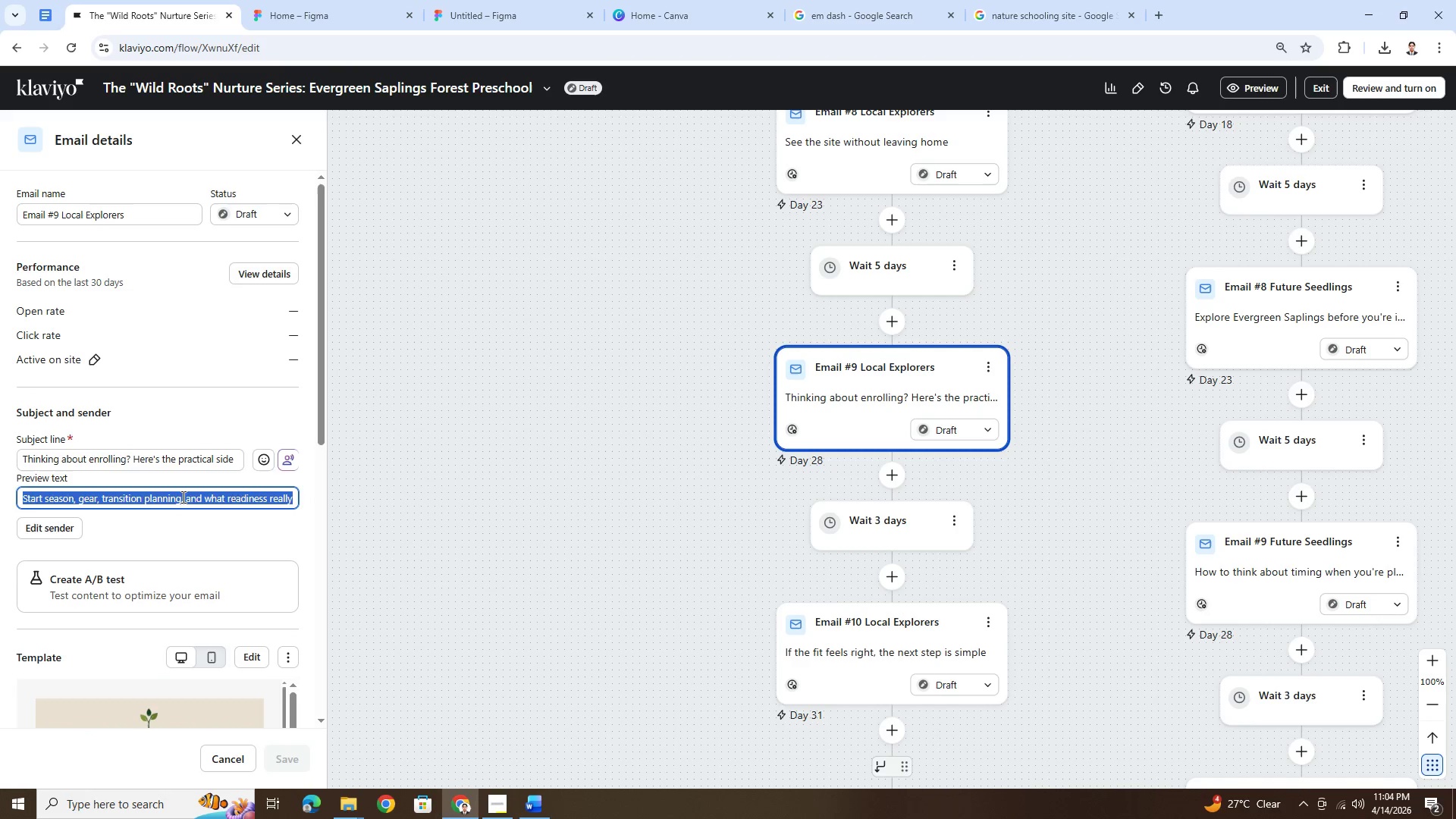 
key(Control+C)
 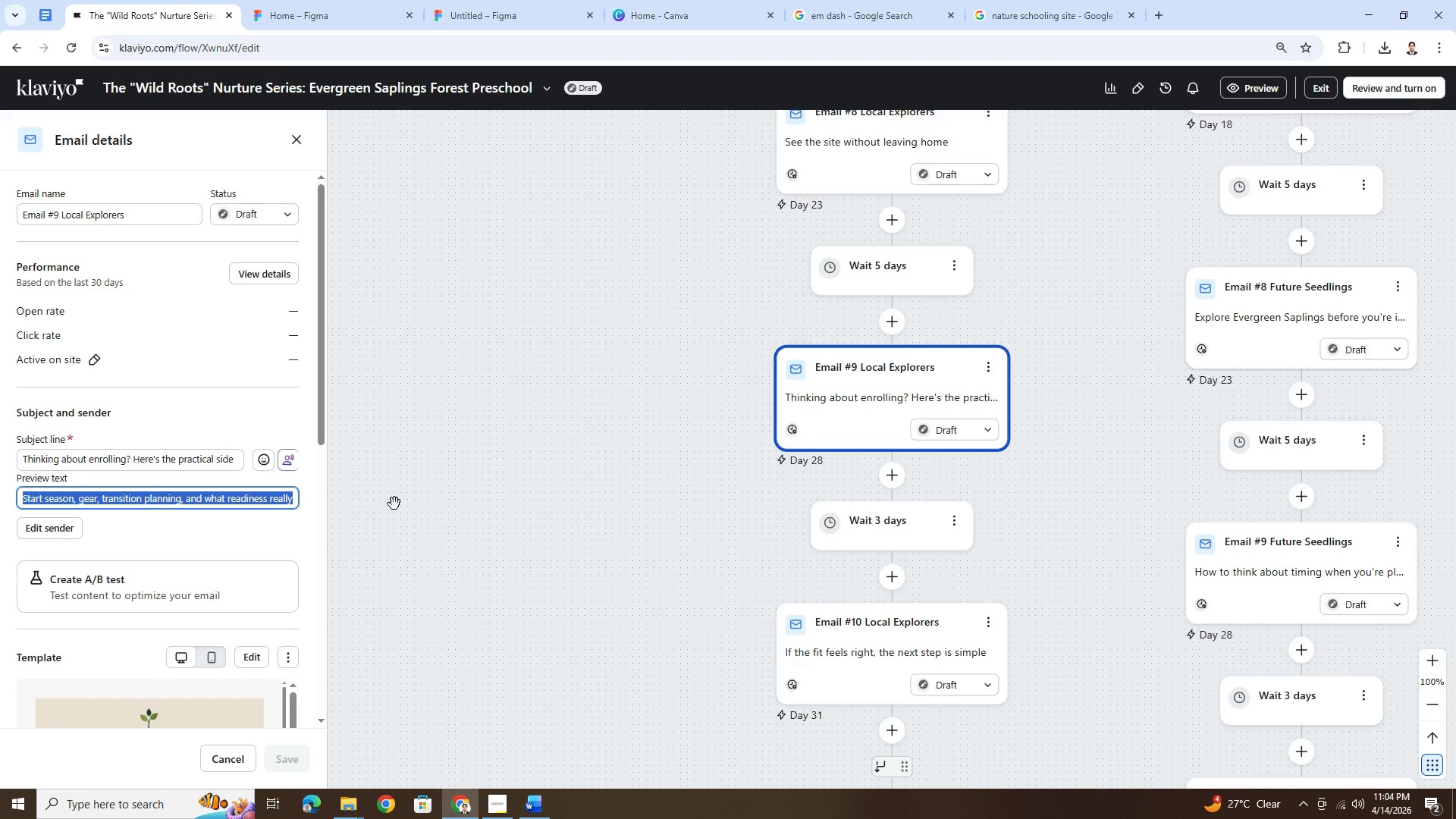 
key(Alt+AltLeft)
 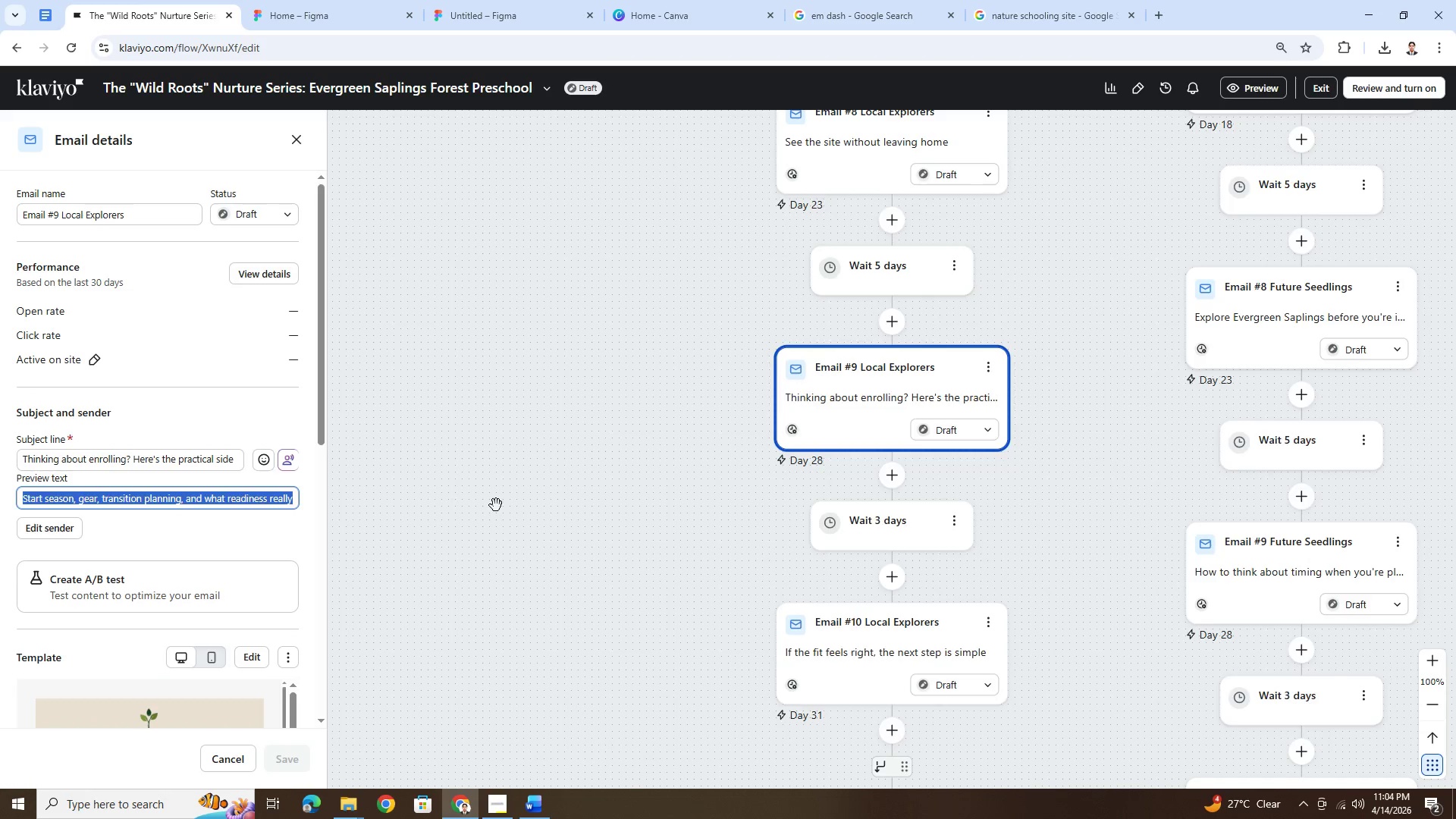 
key(Alt+Tab)
 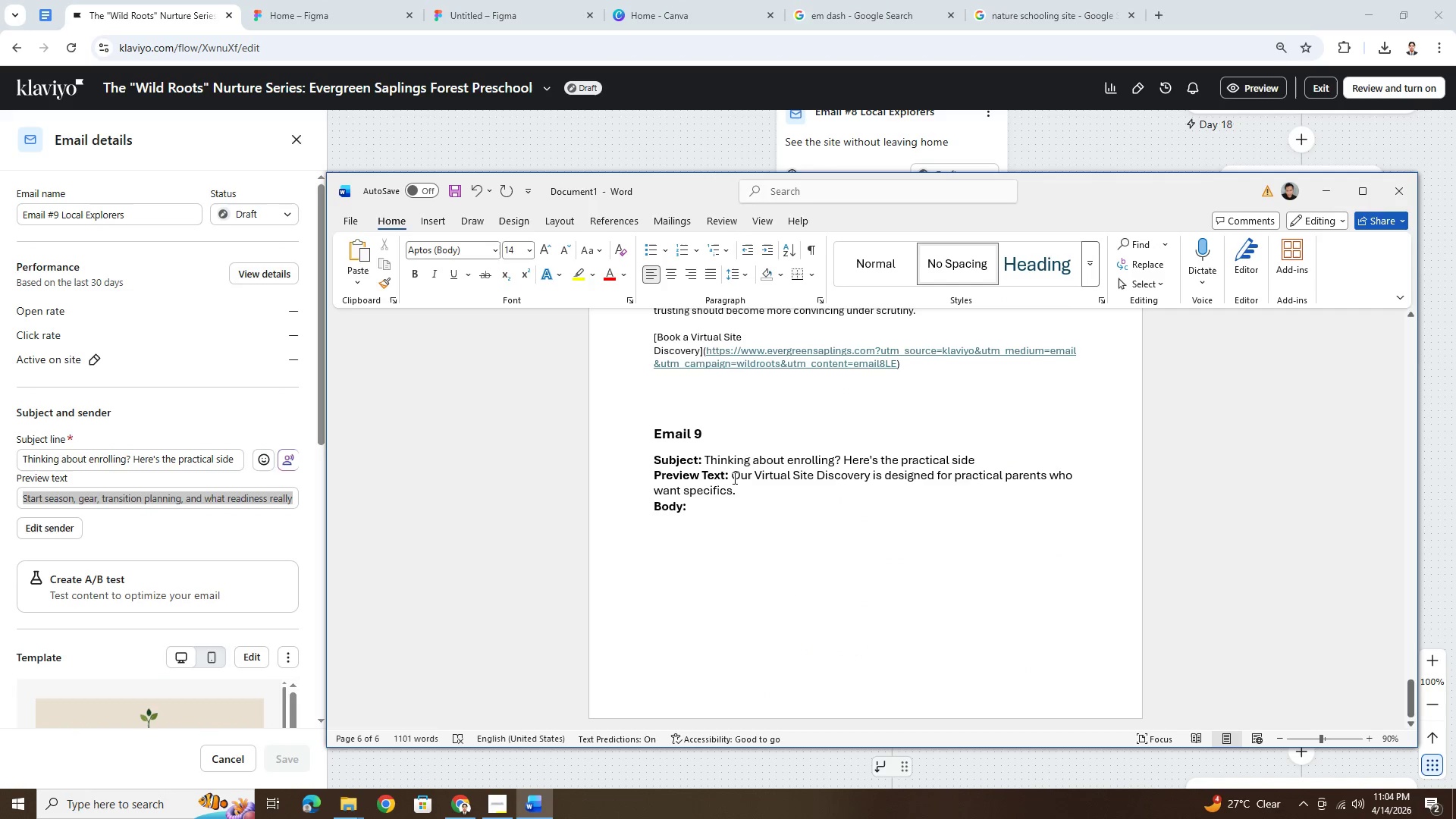 
left_click_drag(start_coordinate=[732, 477], to_coordinate=[736, 488])
 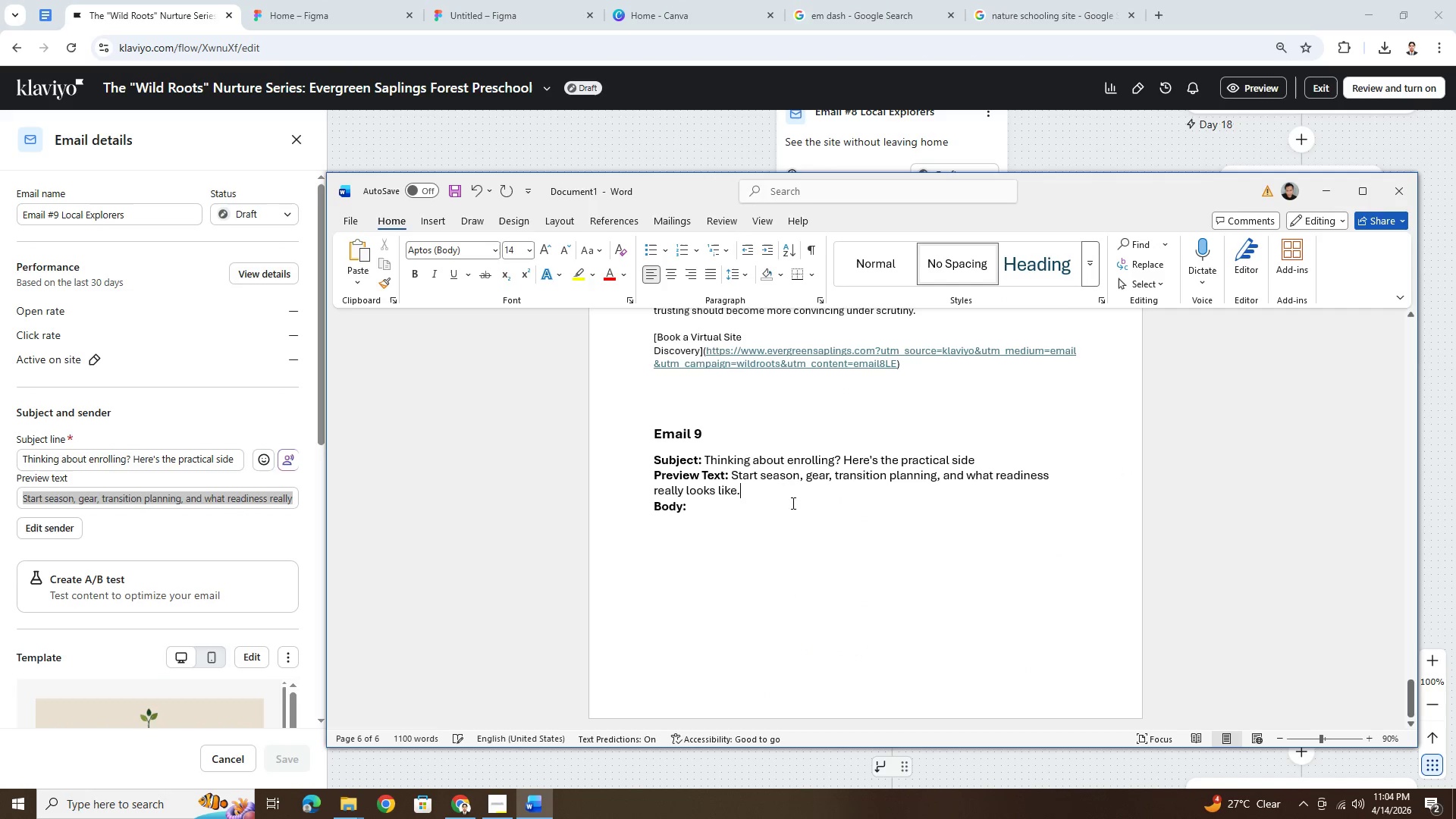 
key(Control+ControlLeft)
 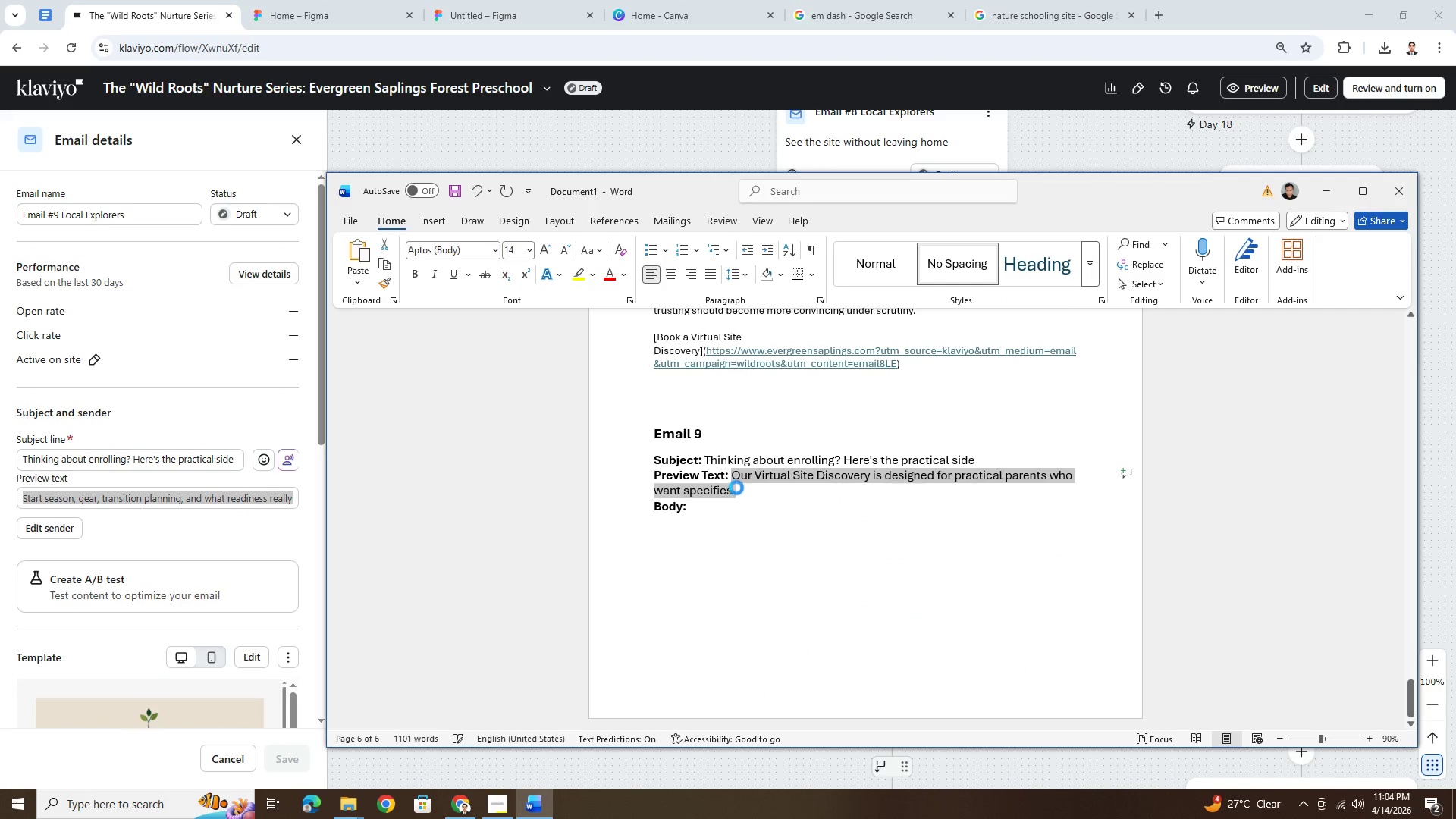 
key(Control+V)
 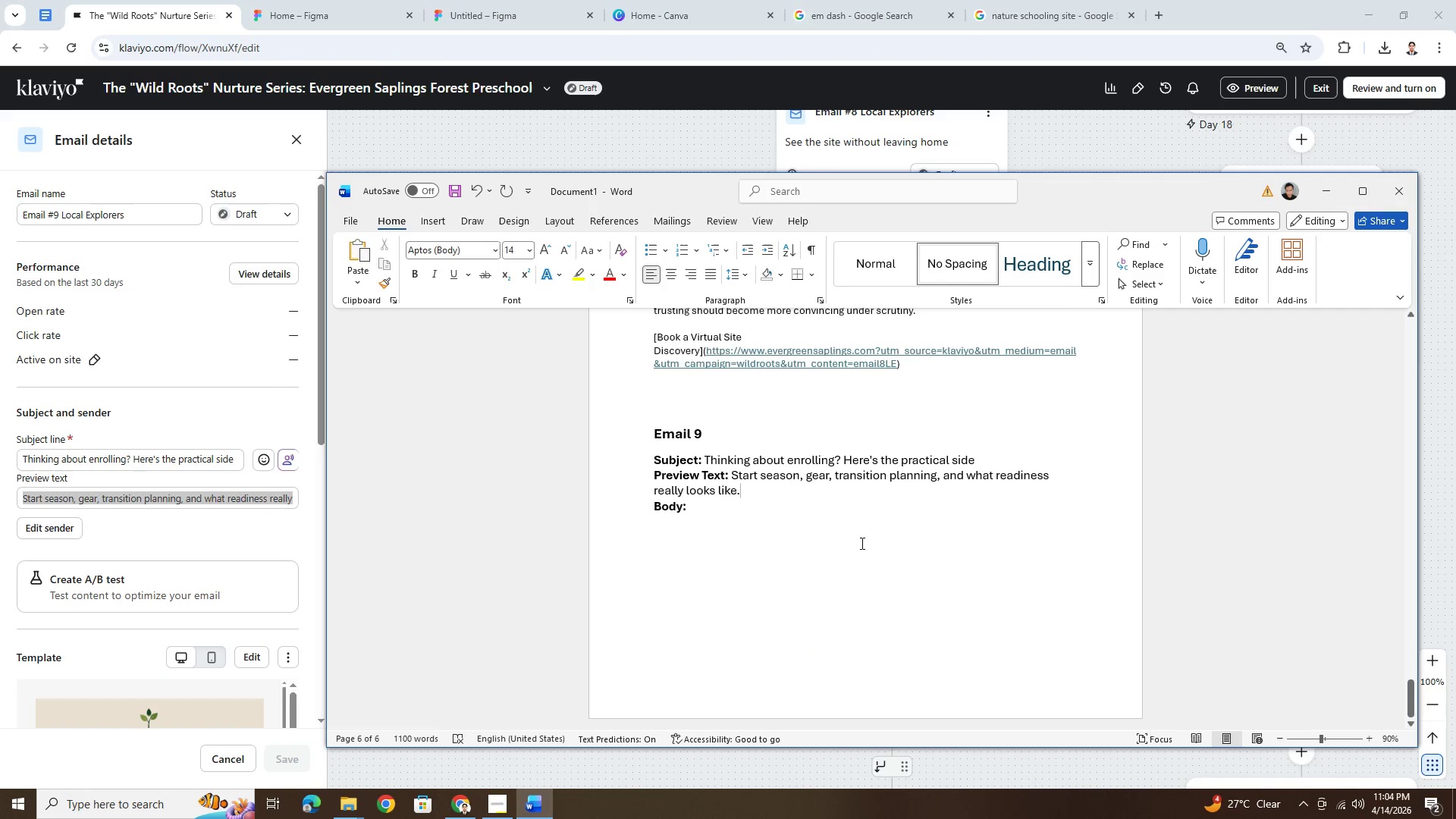 
wait(5.38)
 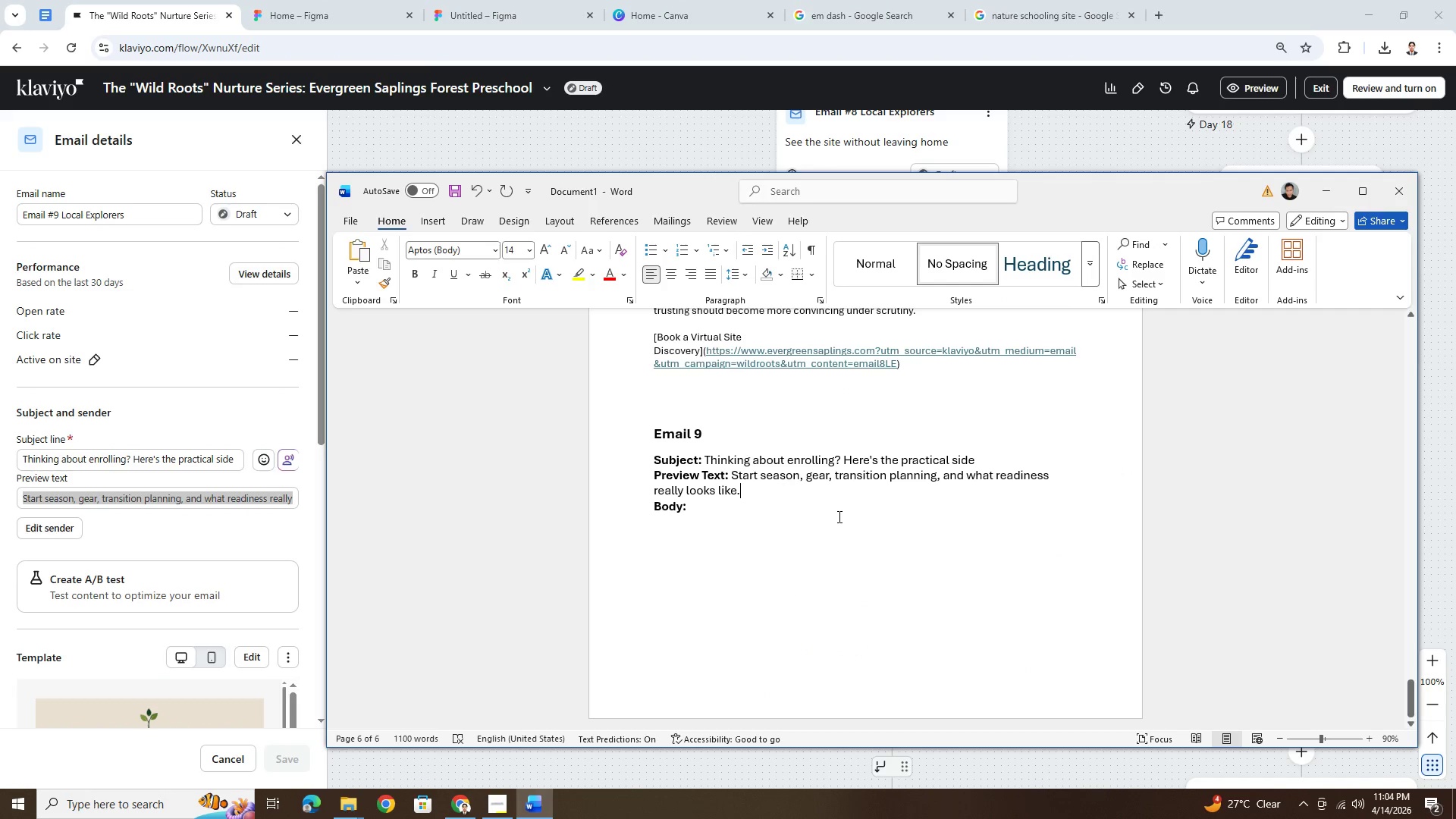 
left_click([284, 661])
 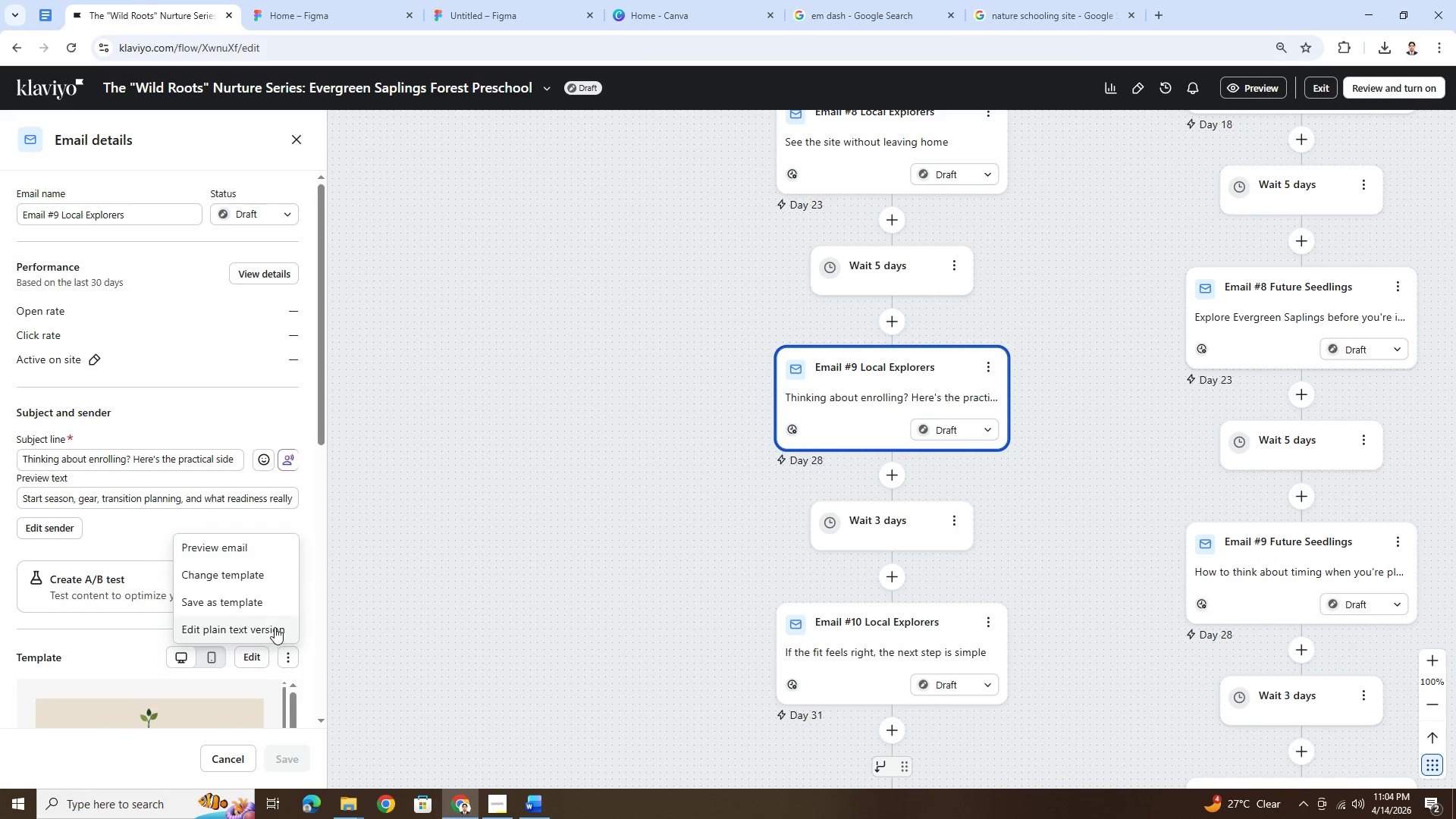 
left_click([275, 627])
 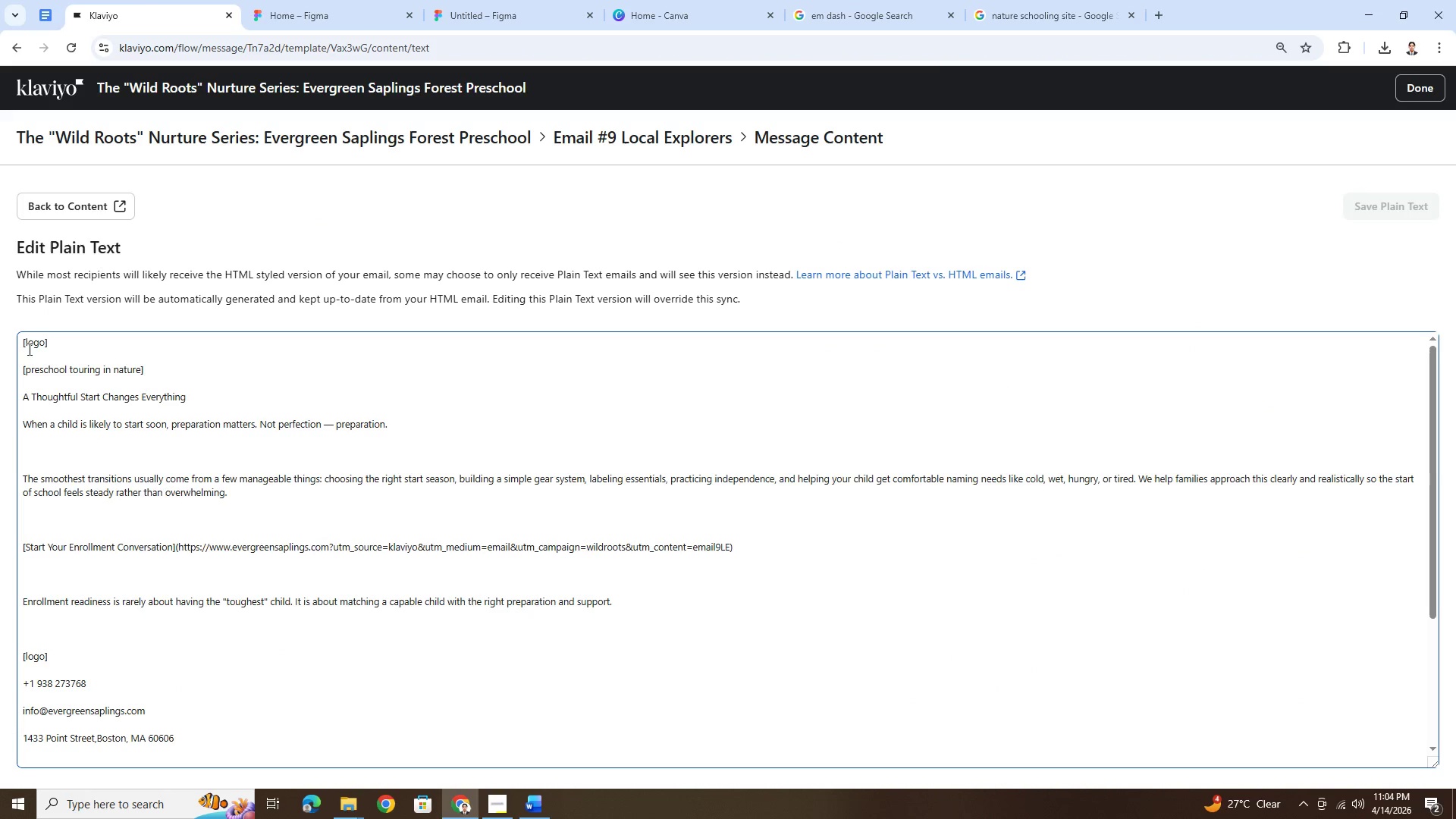 
left_click_drag(start_coordinate=[24, 398], to_coordinate=[623, 607])
 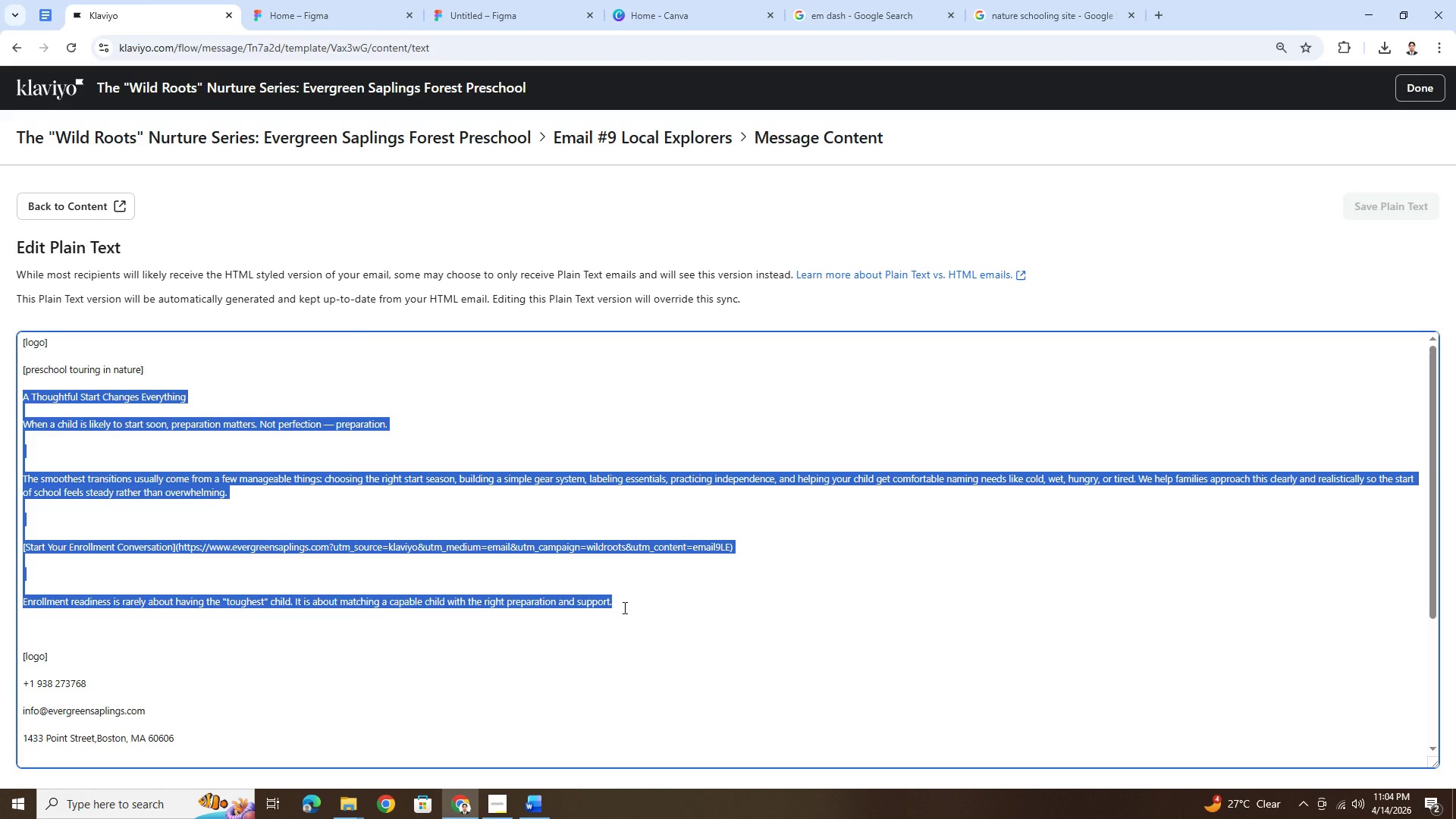 
key(Control+C)
 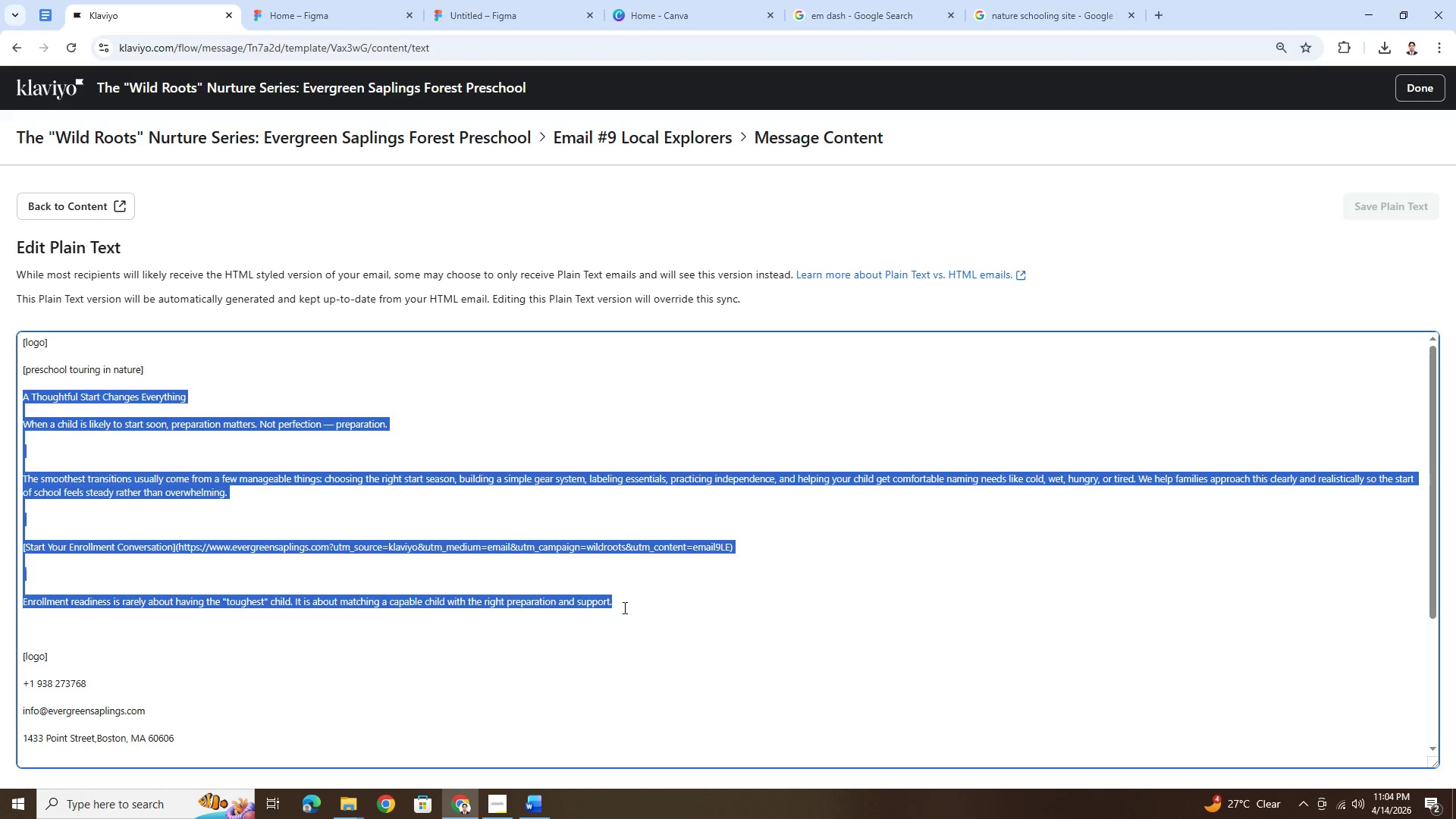 
key(Alt+AltLeft)
 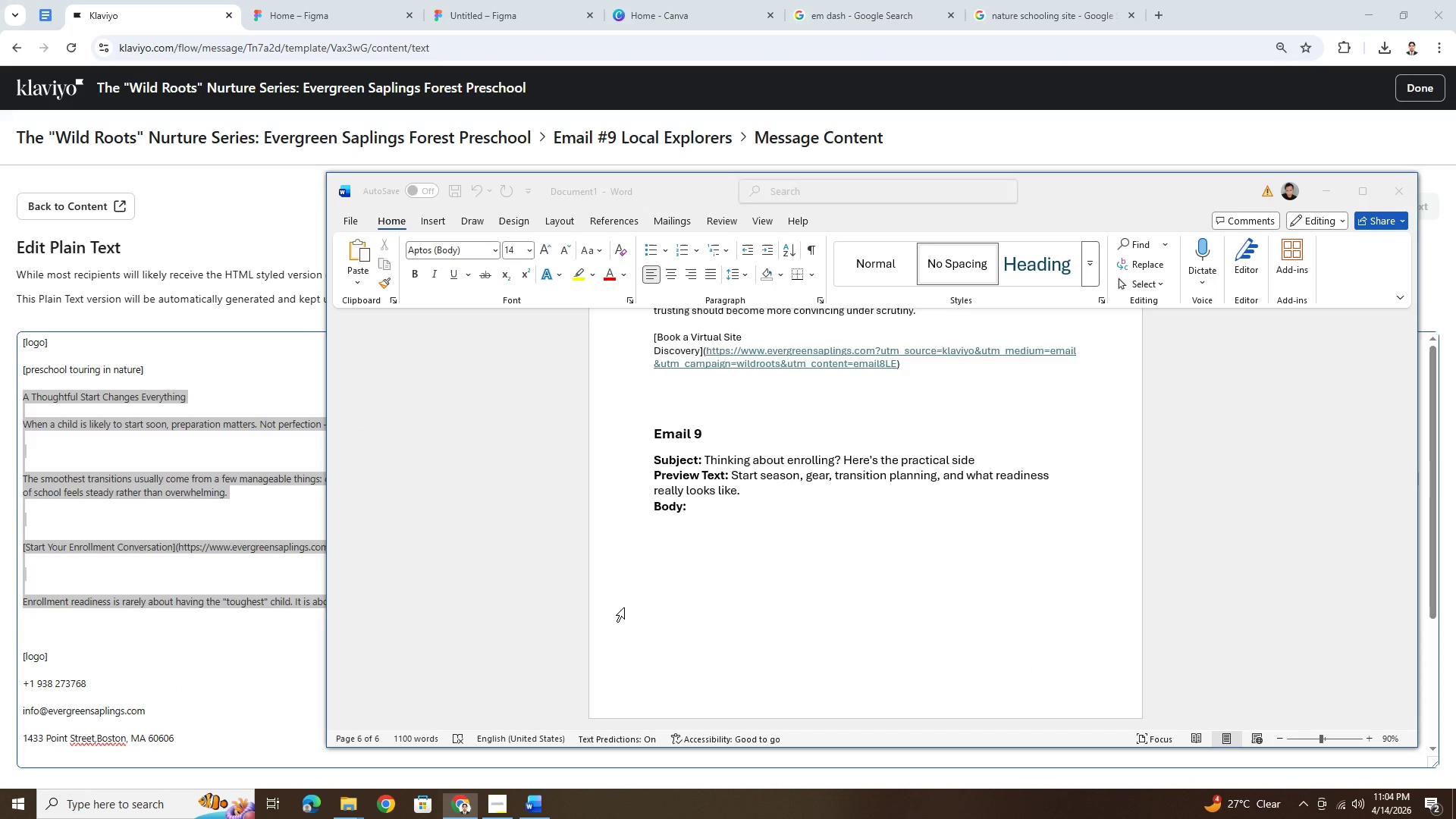 
key(Alt+Tab)
 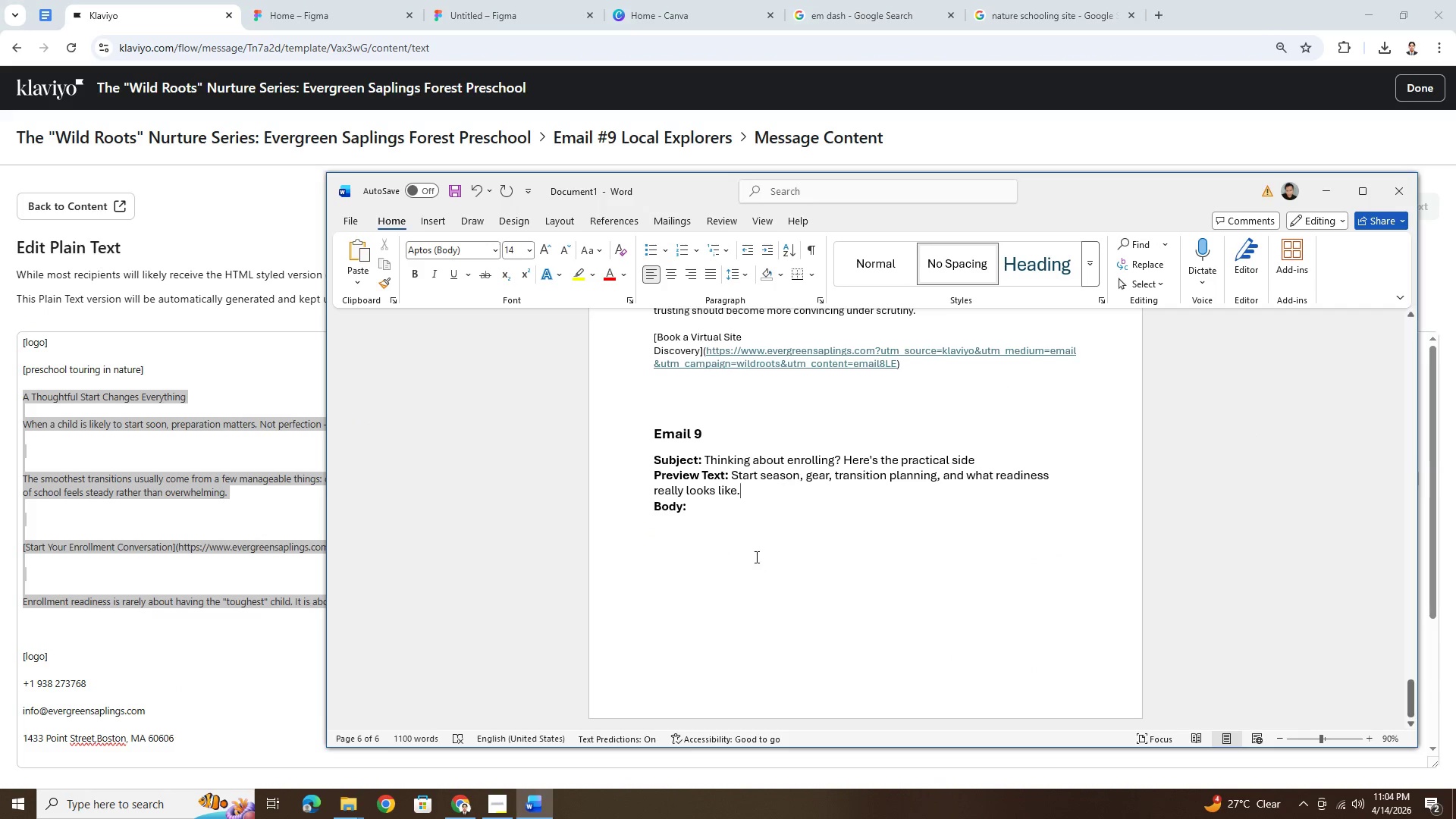 
left_click([747, 551])
 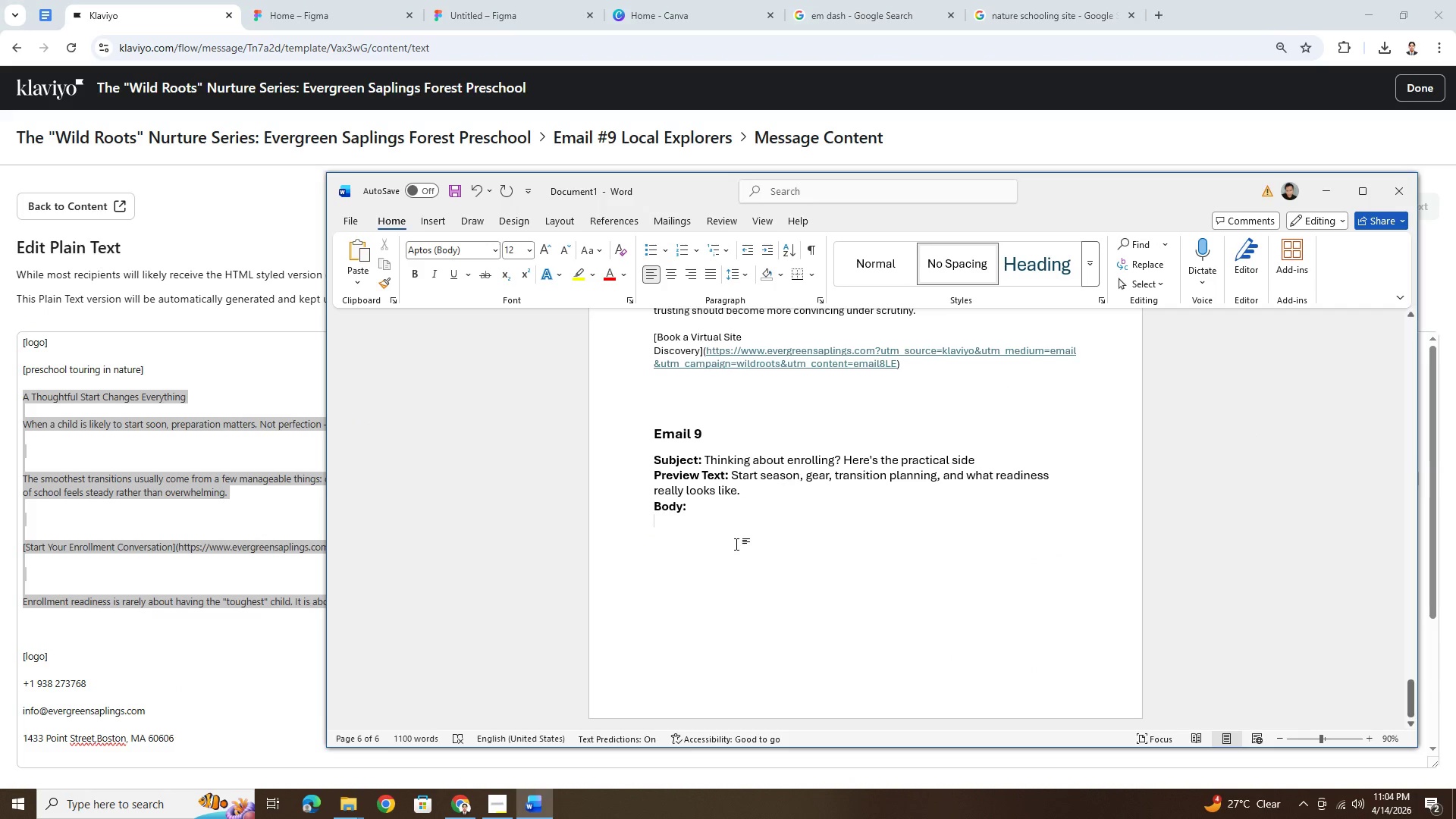 
key(Enter)
 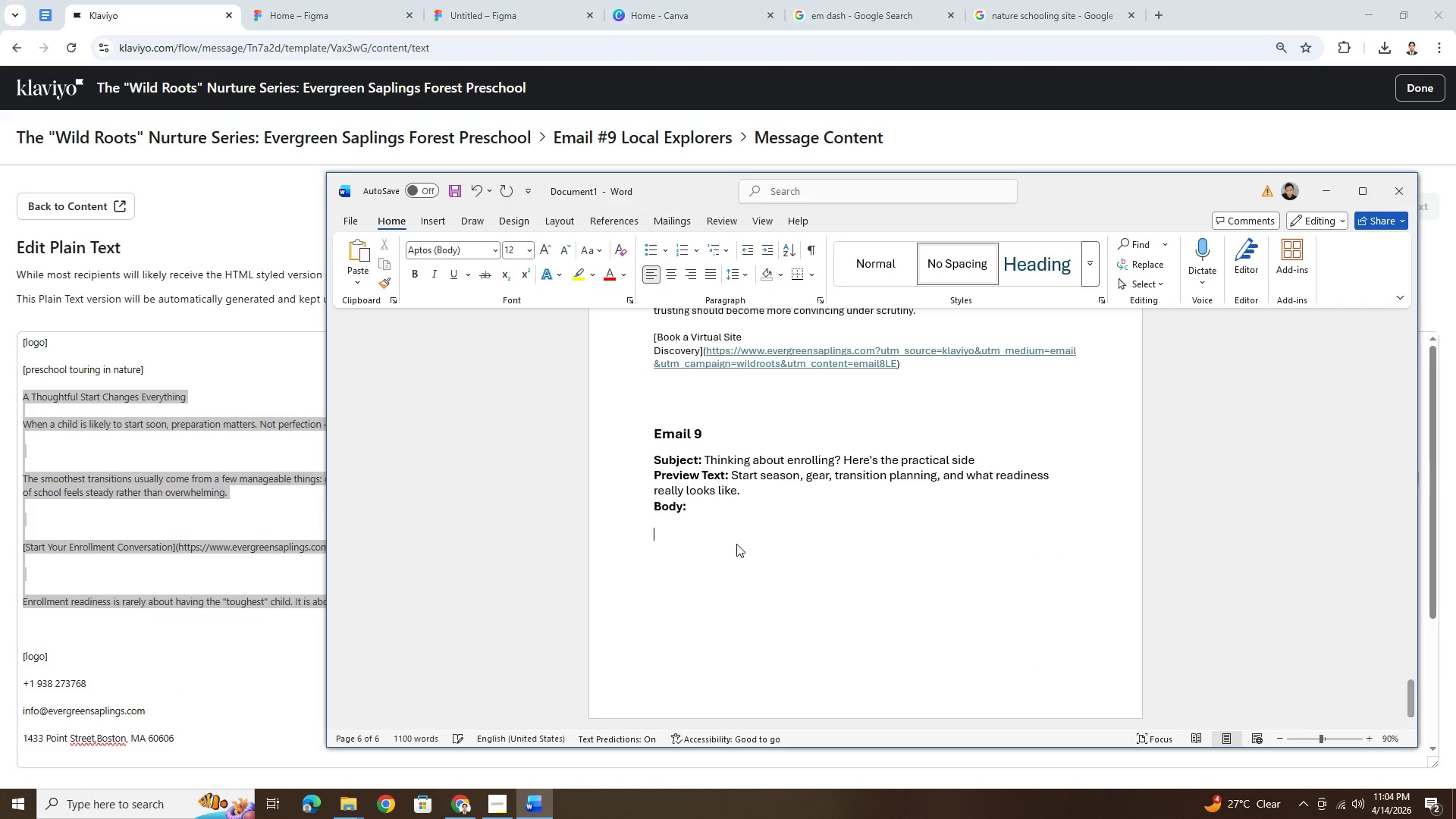 
key(Control+V)
 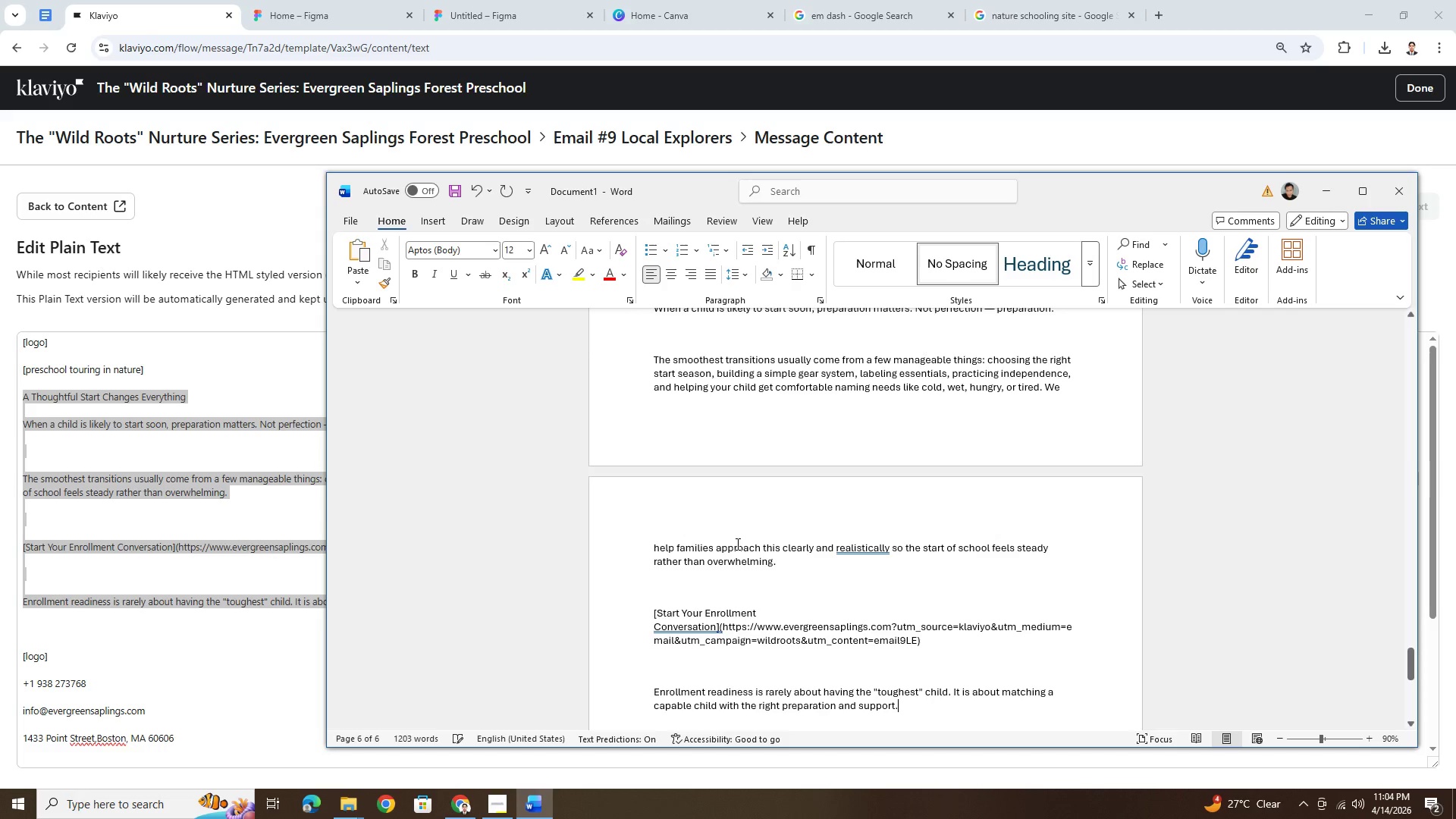 
scroll: coordinate [767, 540], scroll_direction: up, amount: 2.0
 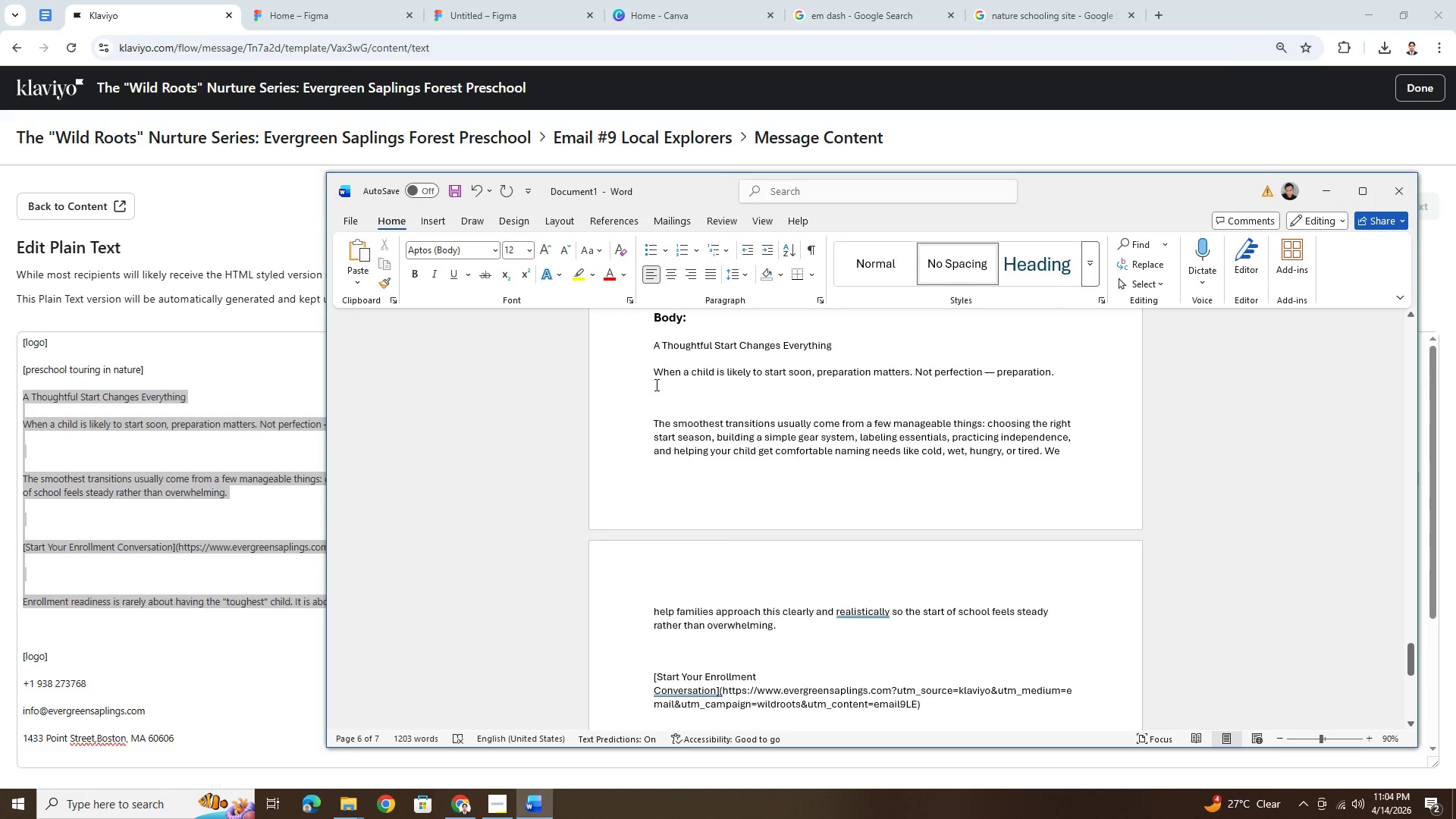 
left_click([655, 375])
 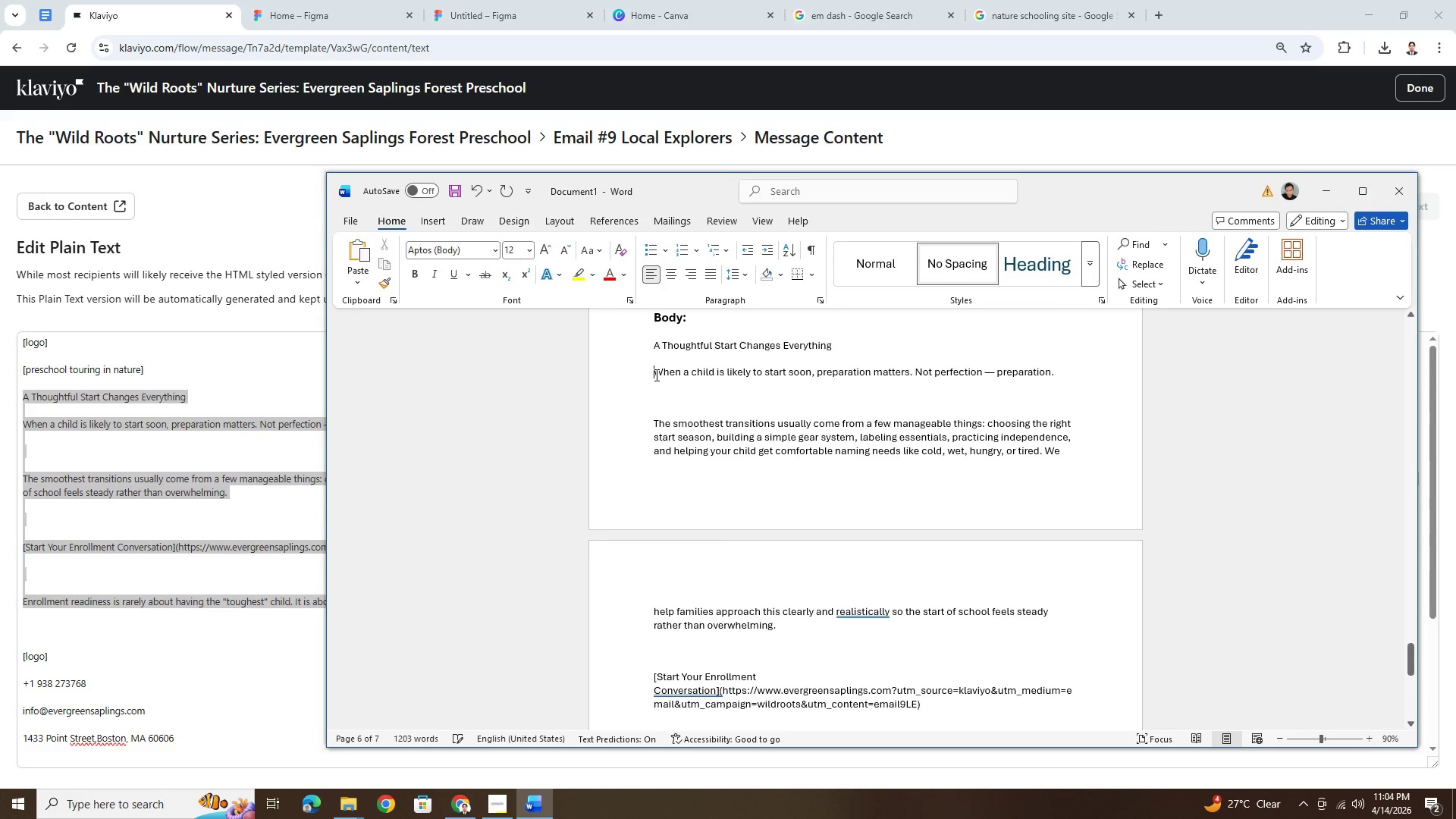 
key(Backspace)
 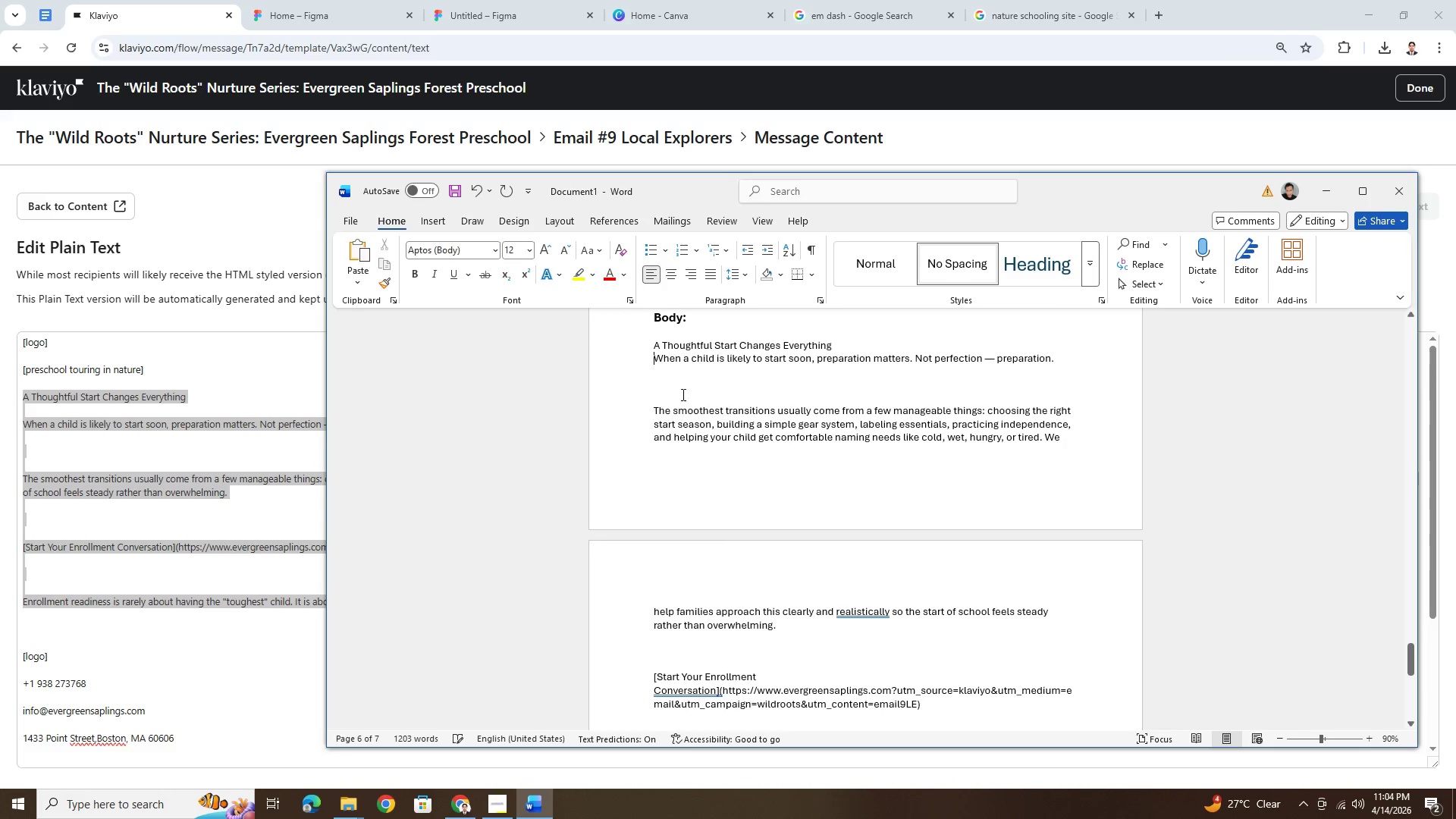 
key(Enter)
 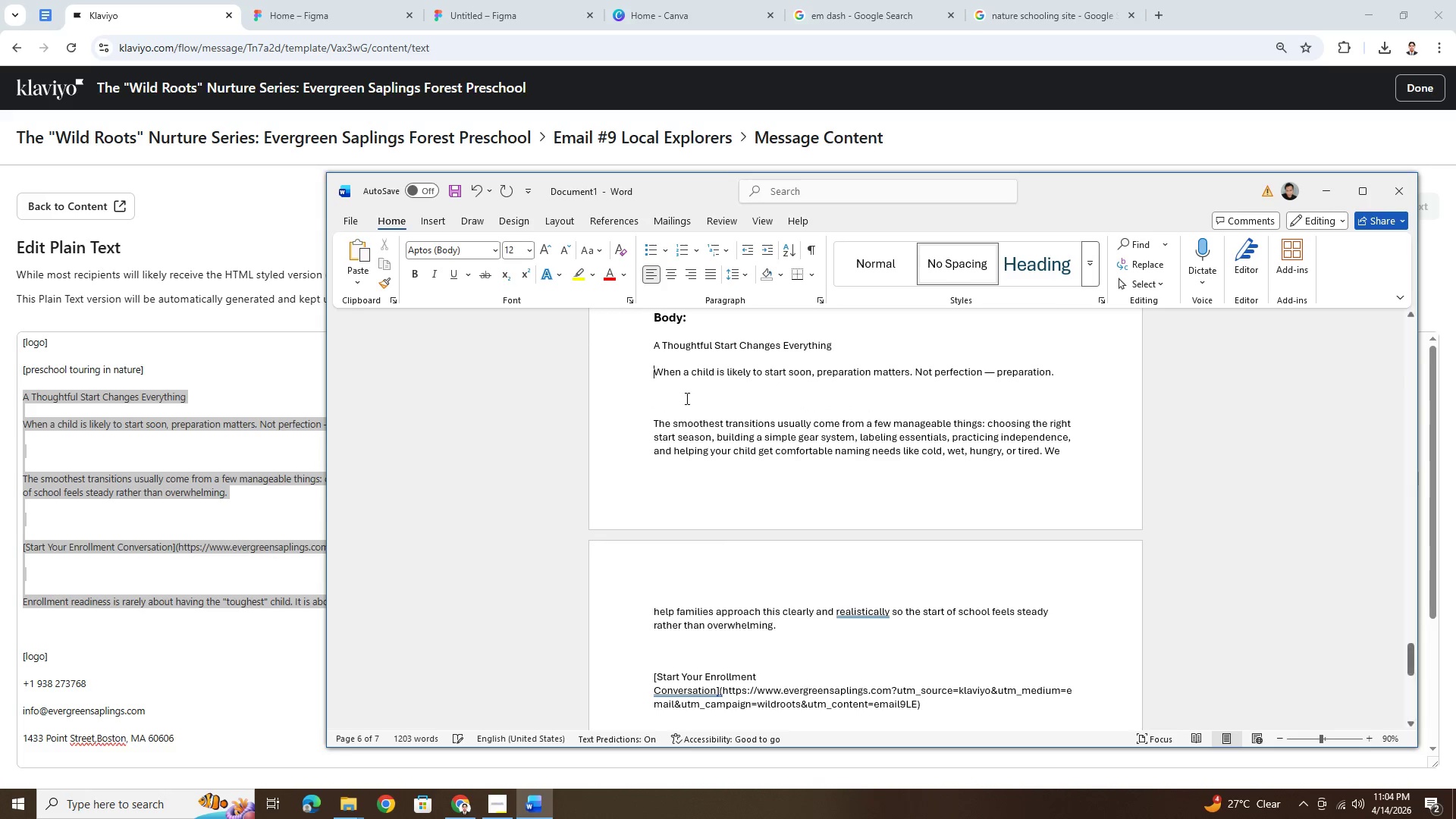 
key(Enter)
 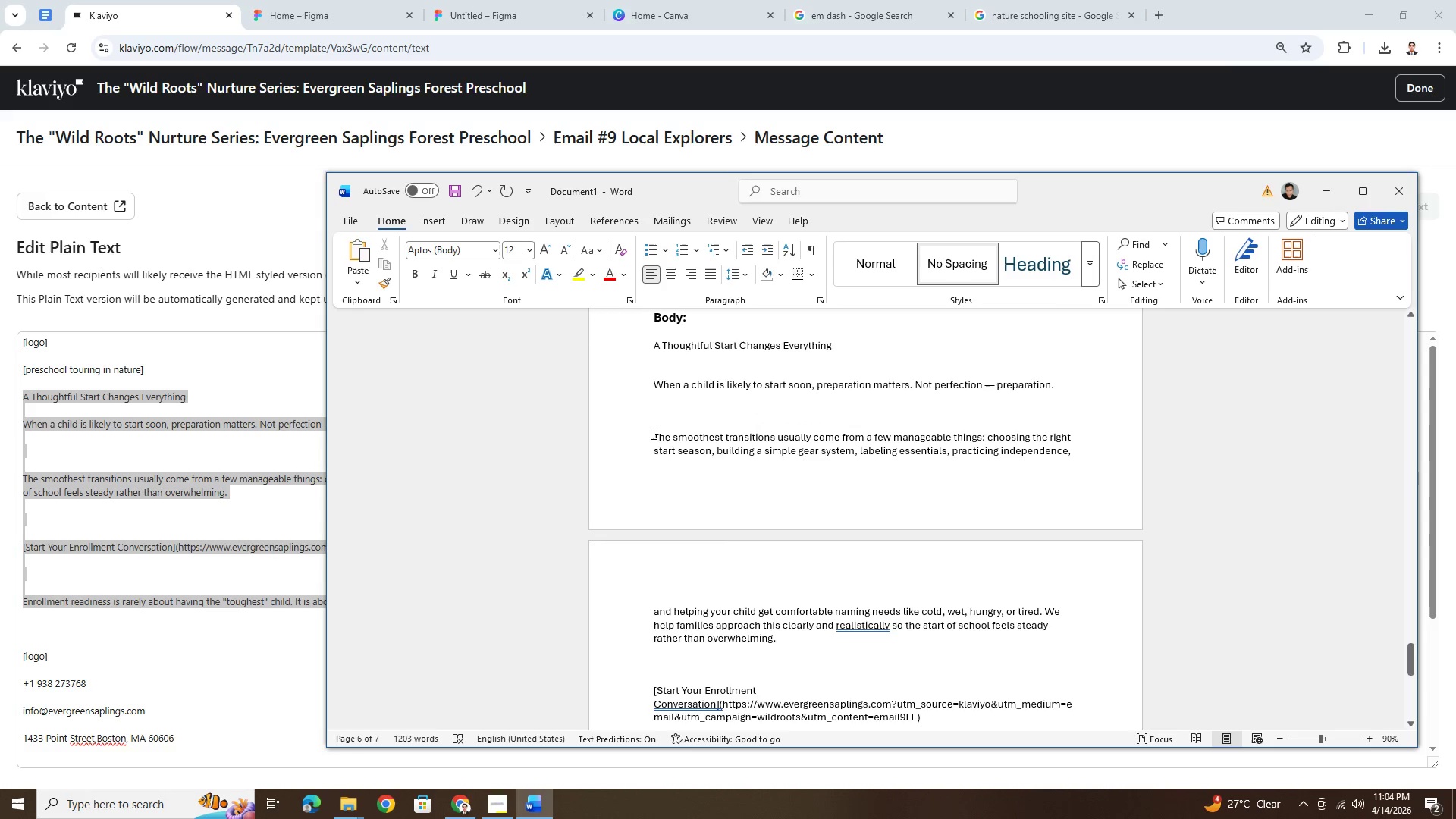 
key(Backspace)
 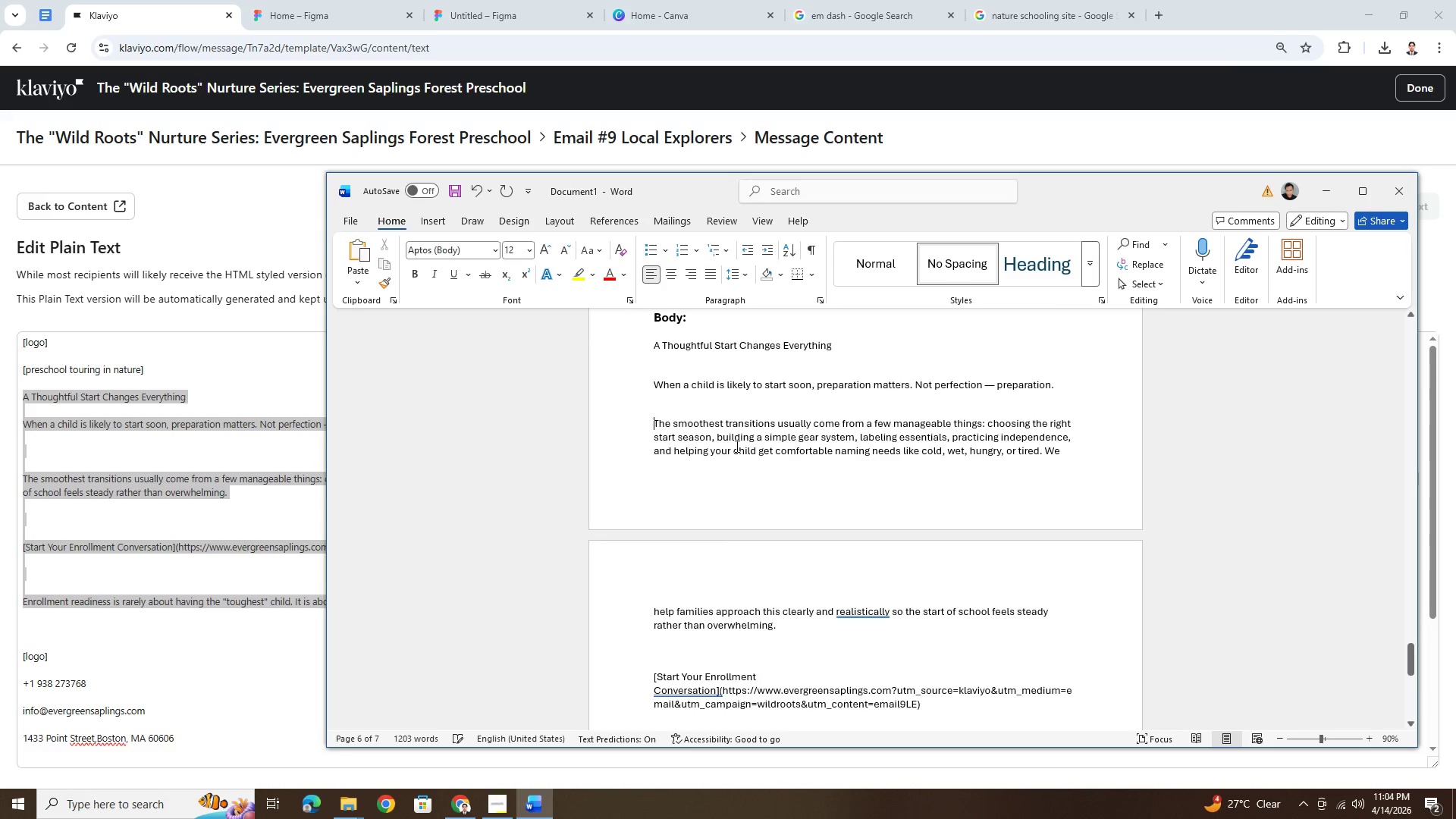 
key(Backspace)
 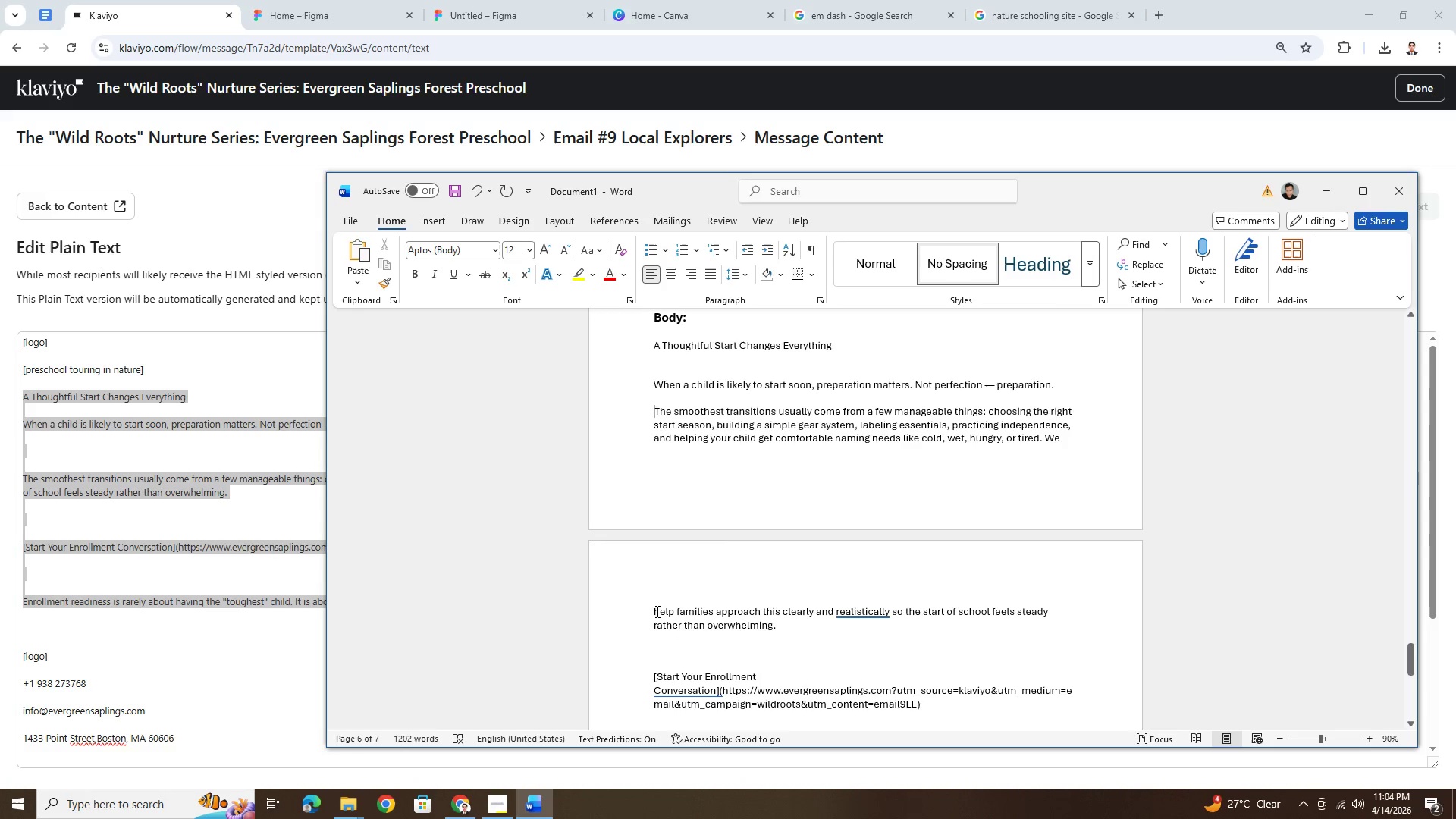 
left_click([654, 612])
 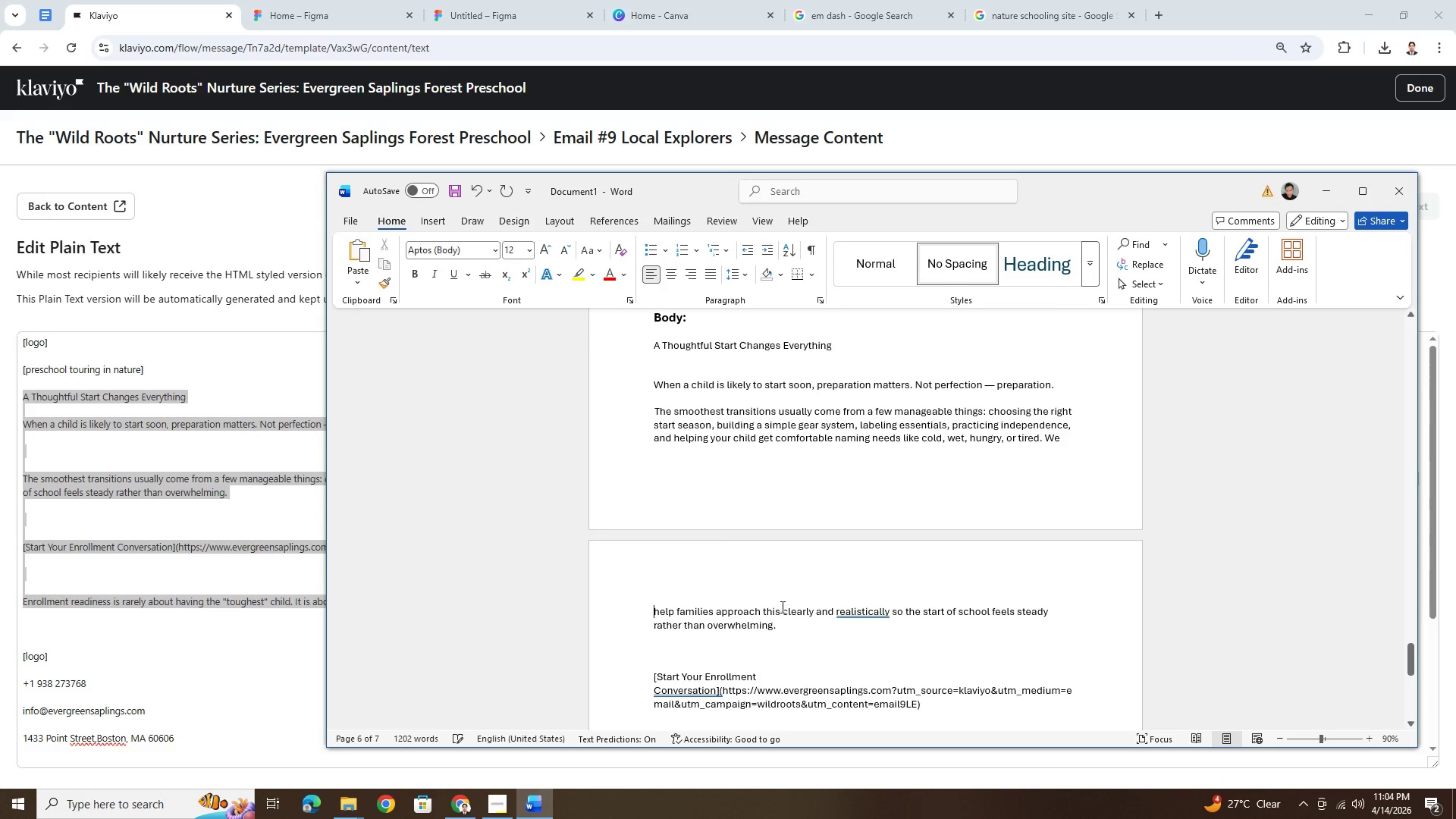 
key(Backspace)
 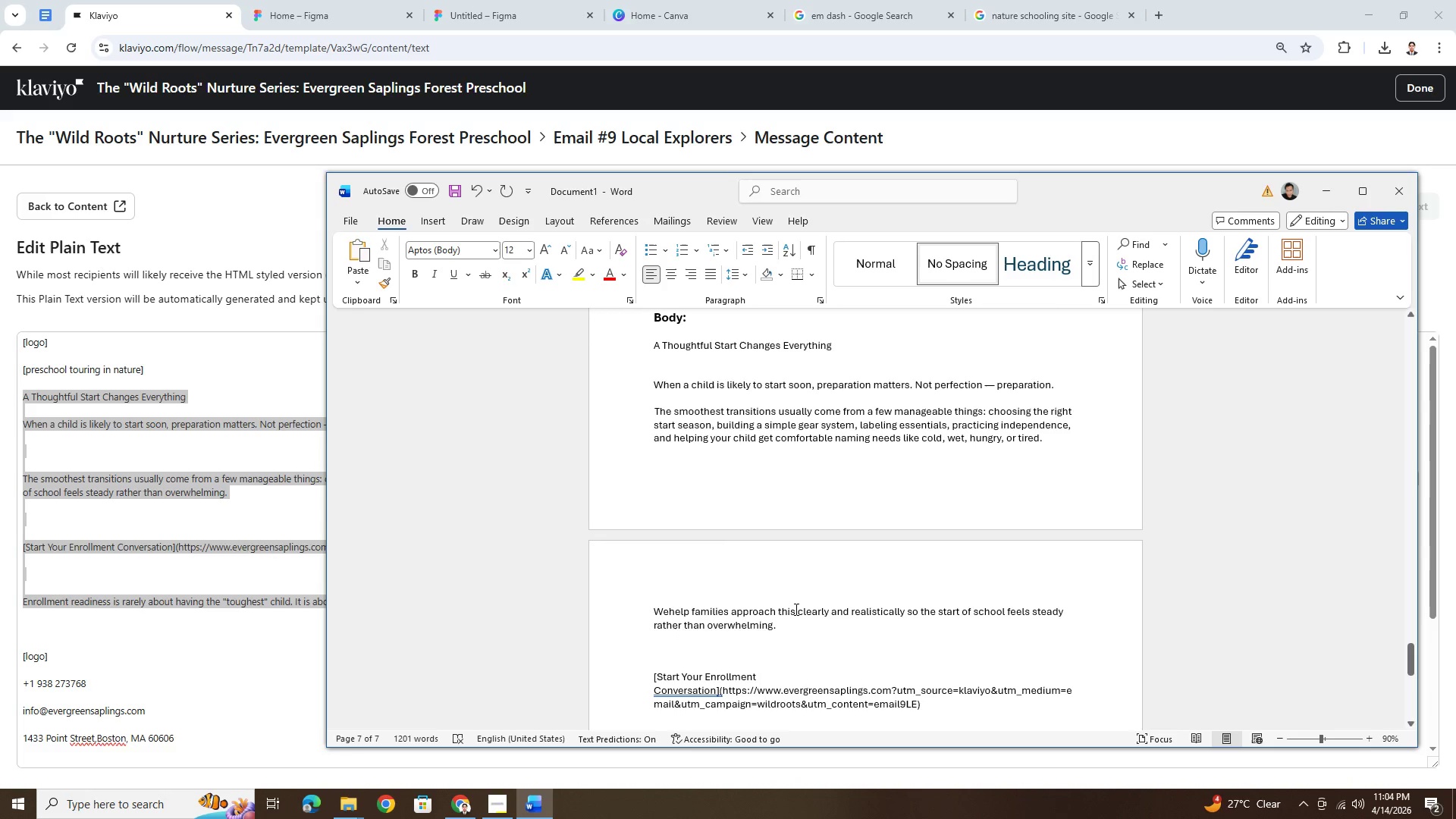 
key(Space)
 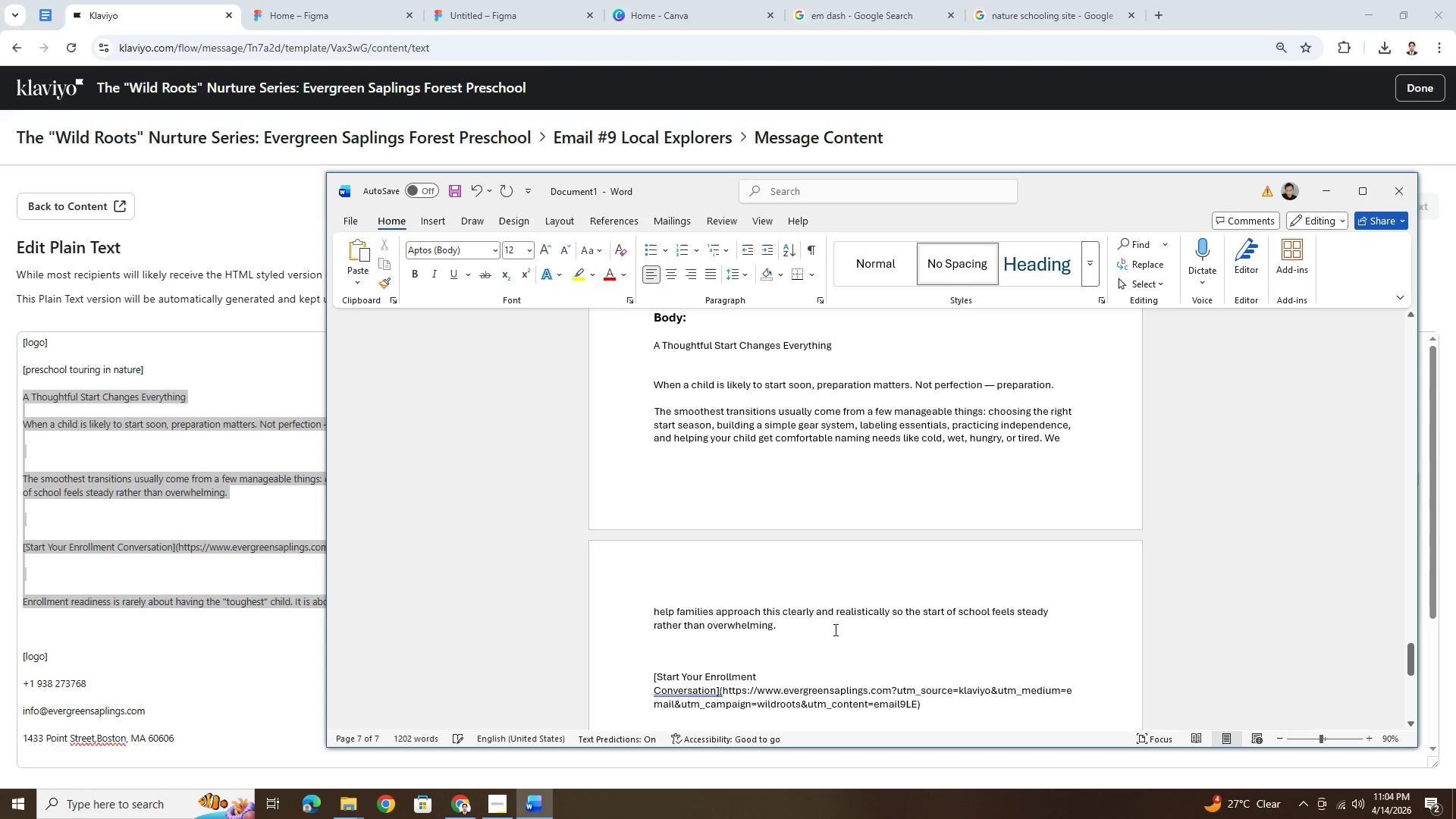 
left_click([852, 658])
 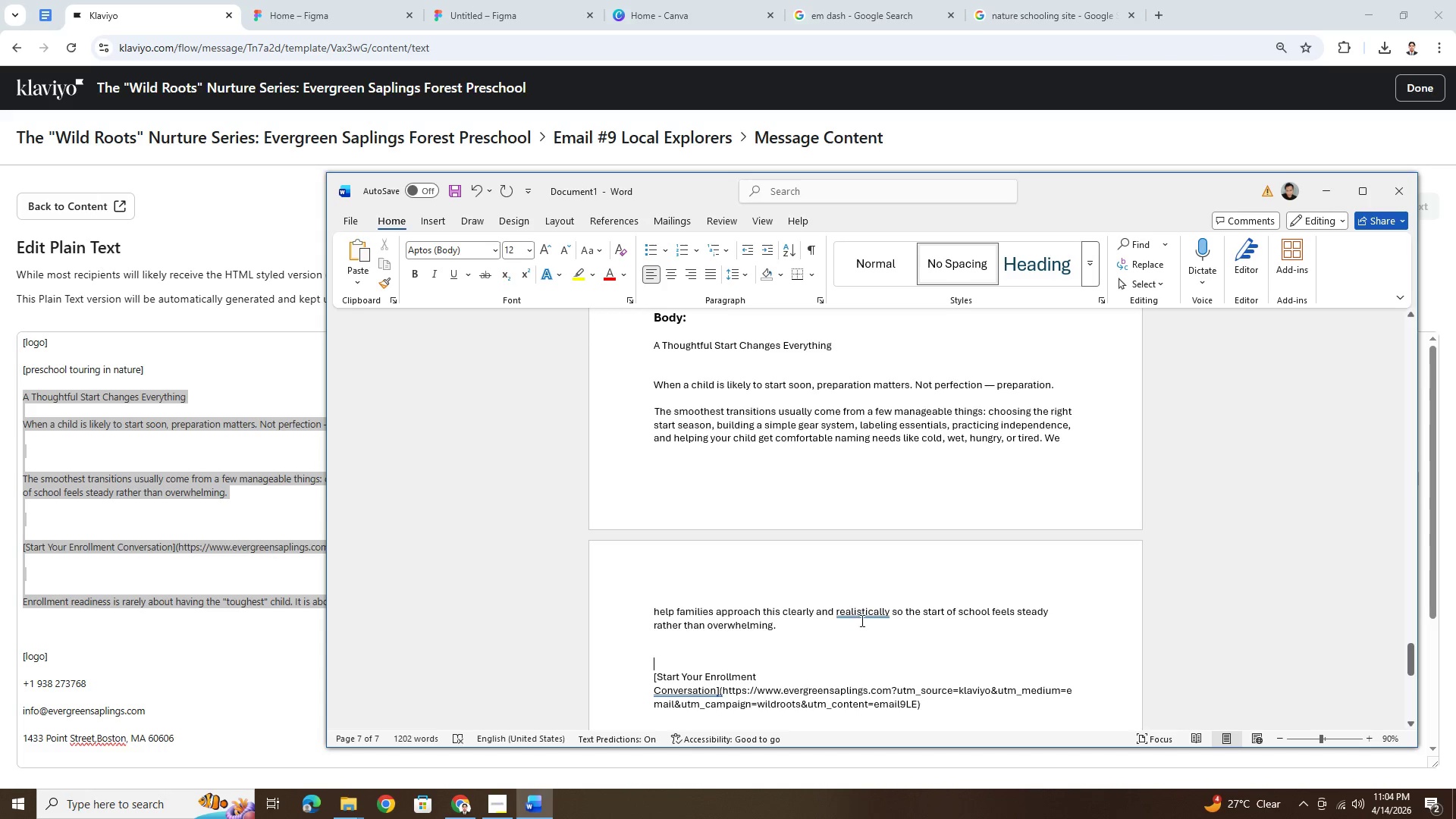 
left_click([867, 615])
 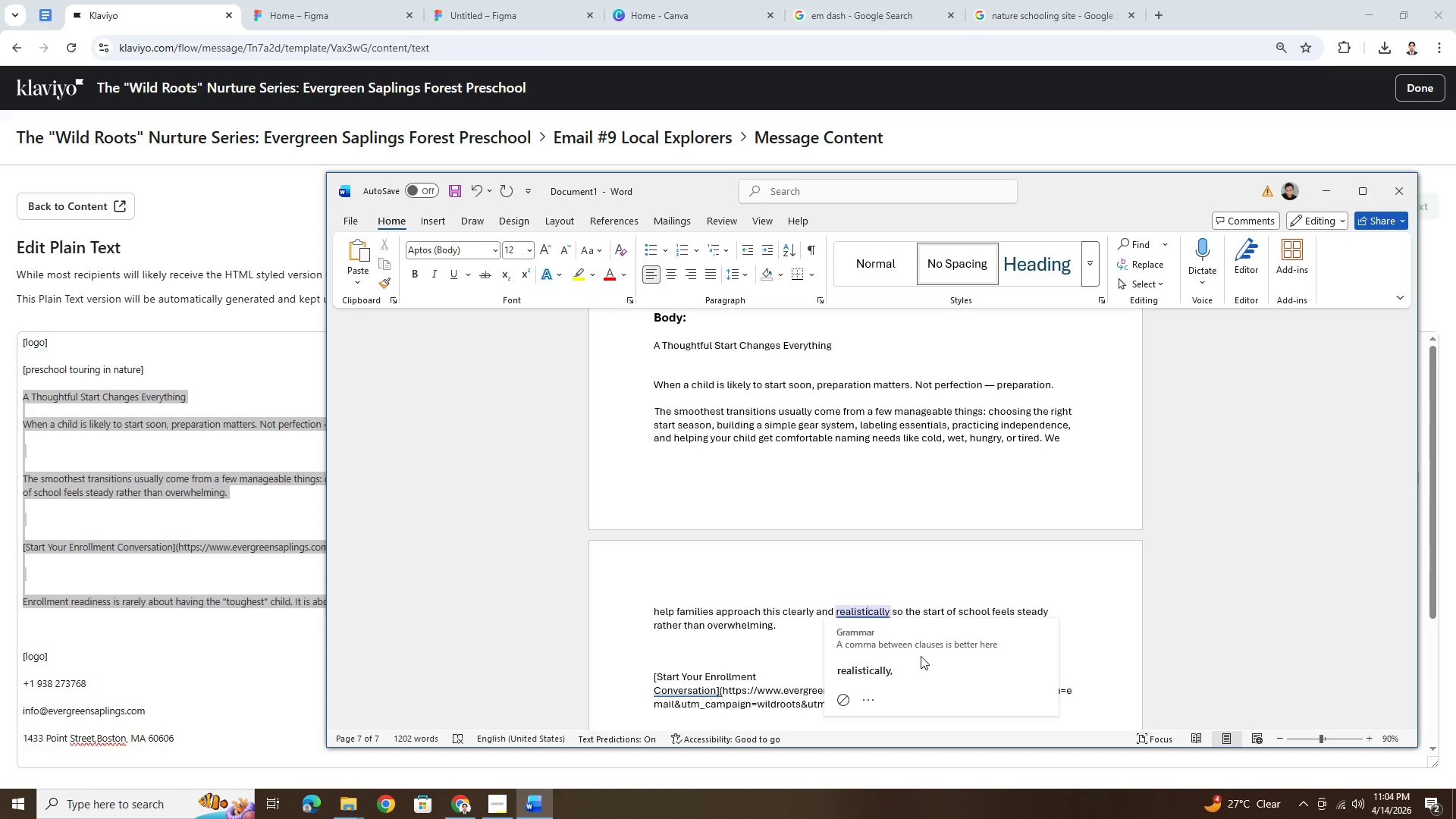 
left_click([921, 664])
 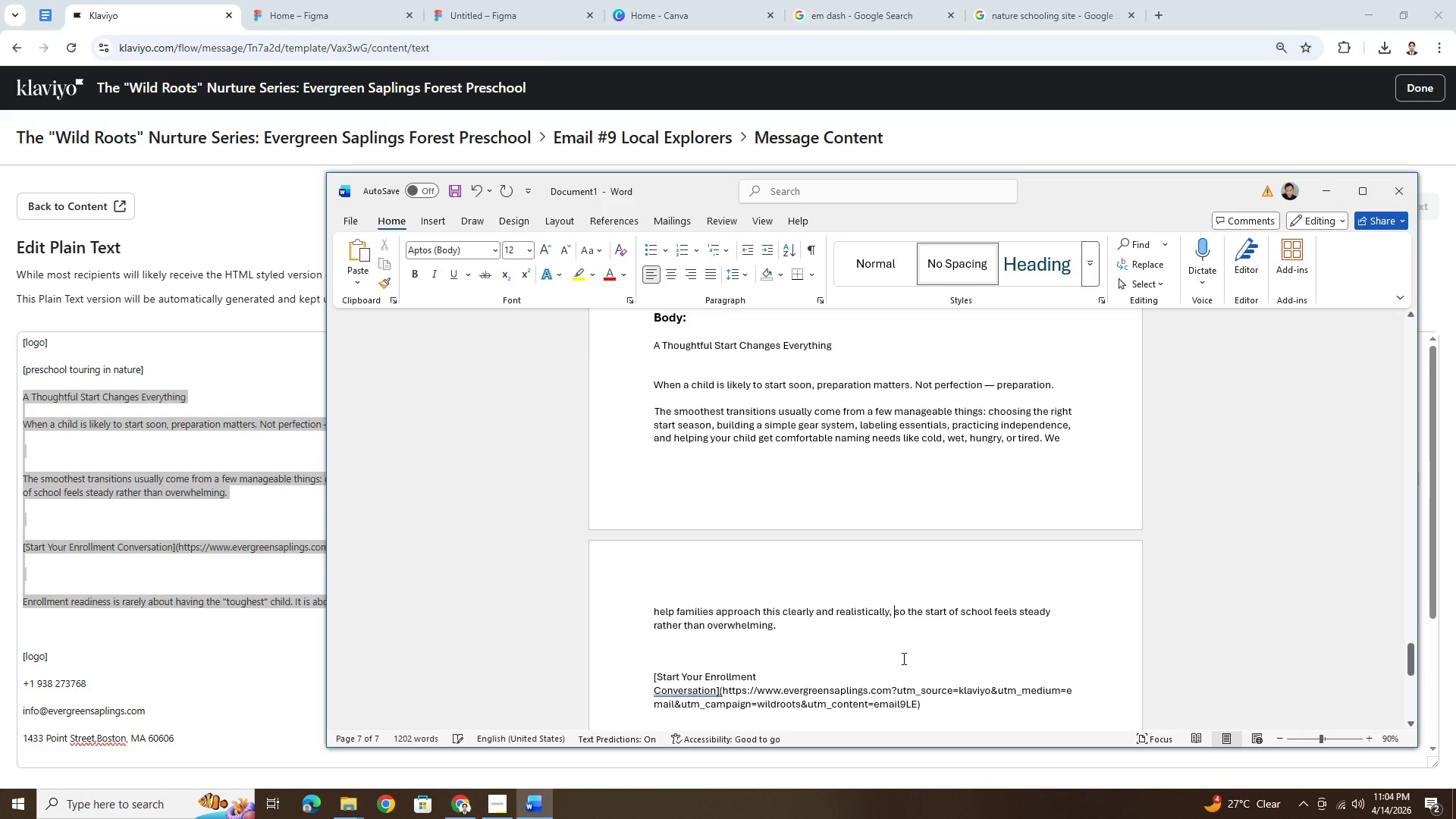 
left_click([902, 658])
 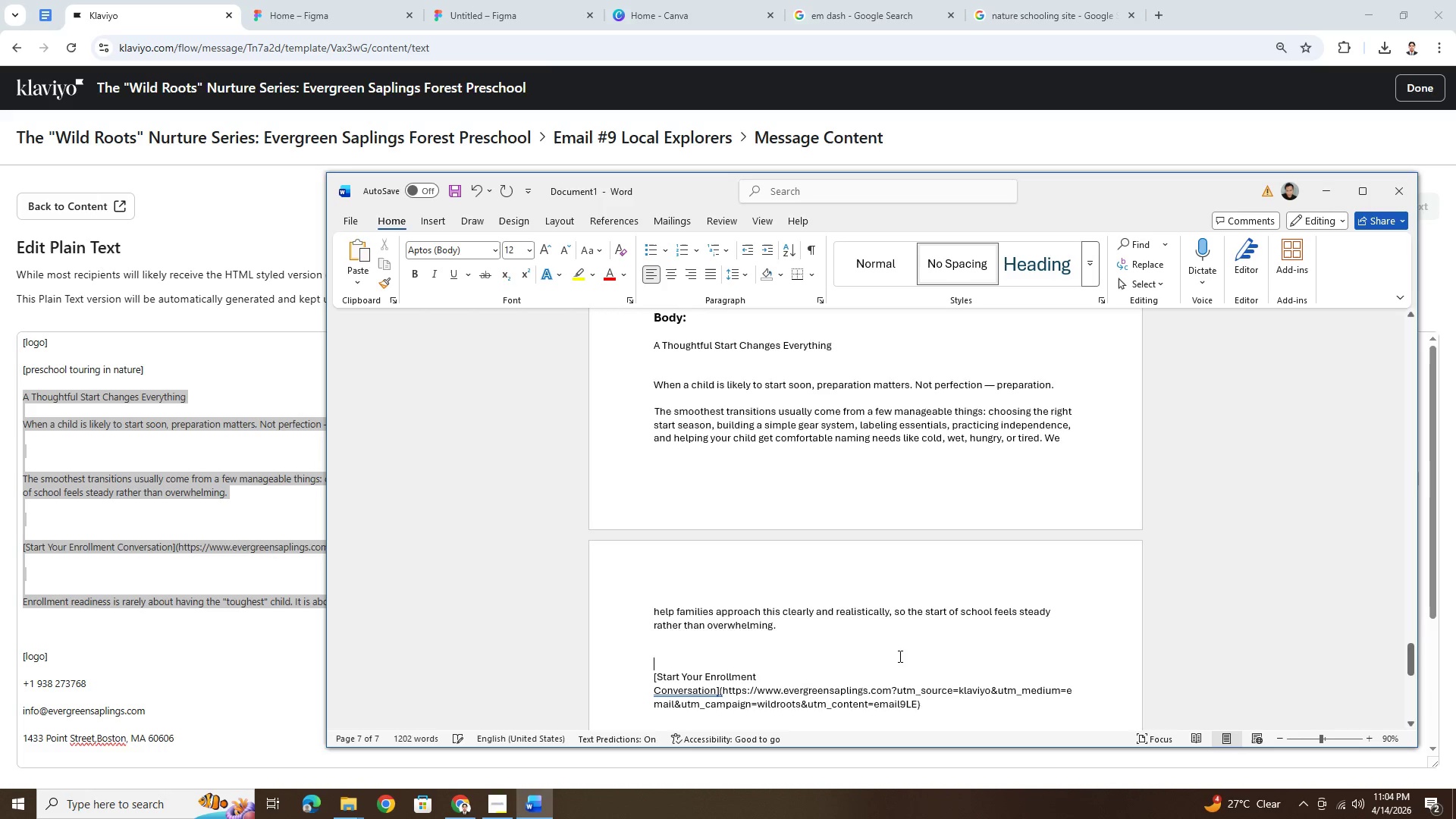 
scroll: coordinate [892, 654], scroll_direction: down, amount: 1.0
 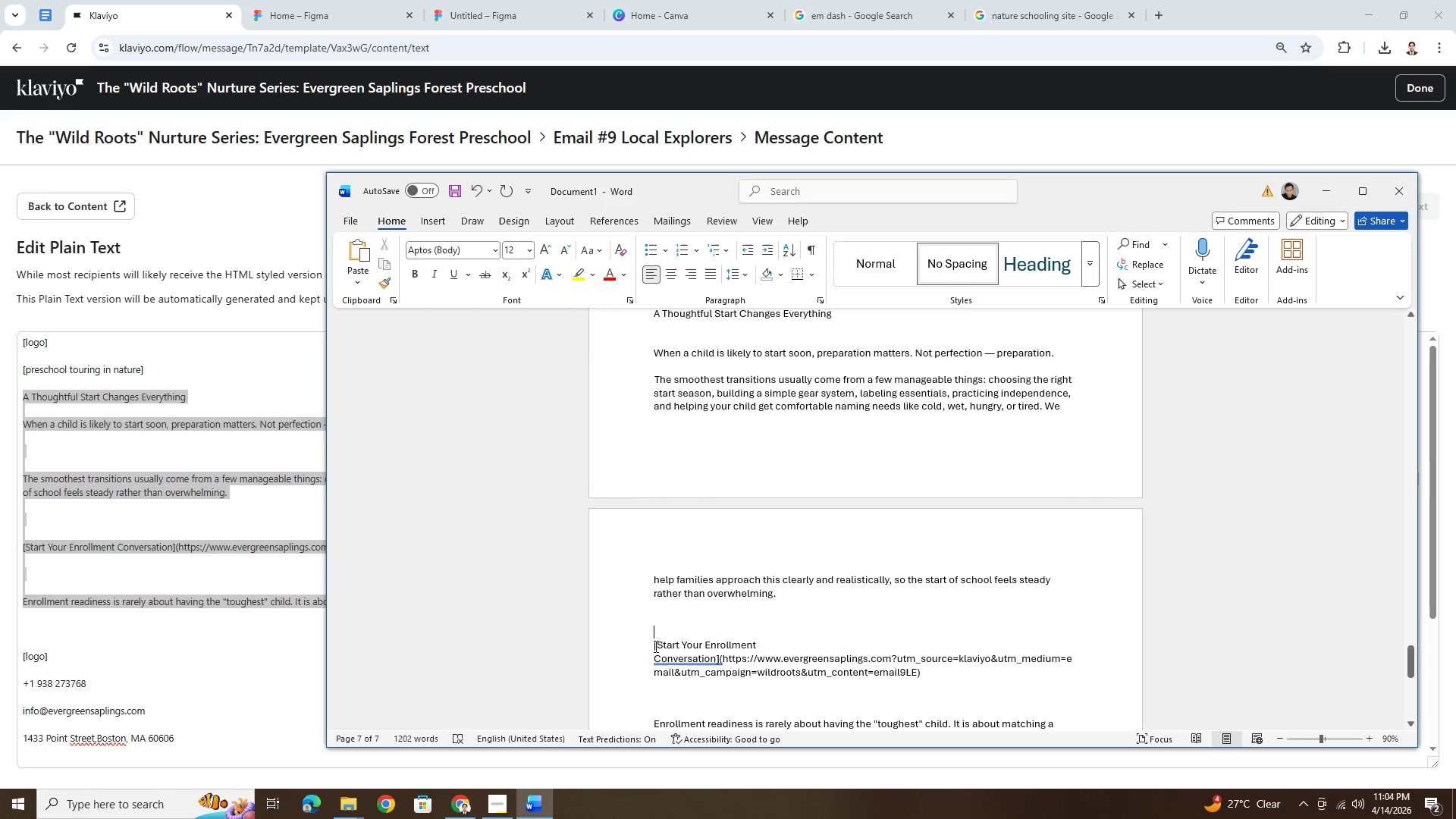 
left_click([653, 646])
 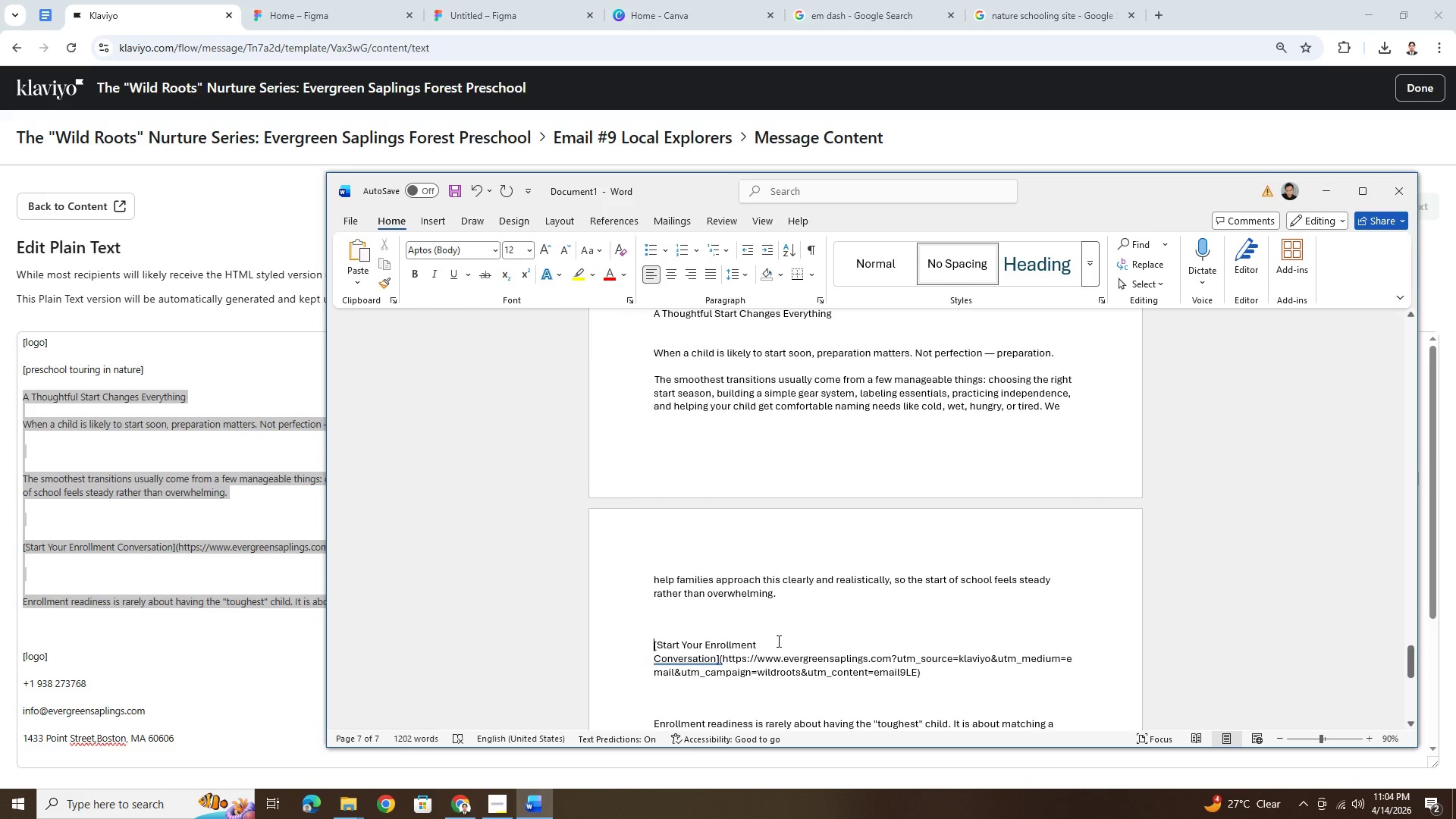 
key(Backspace)
 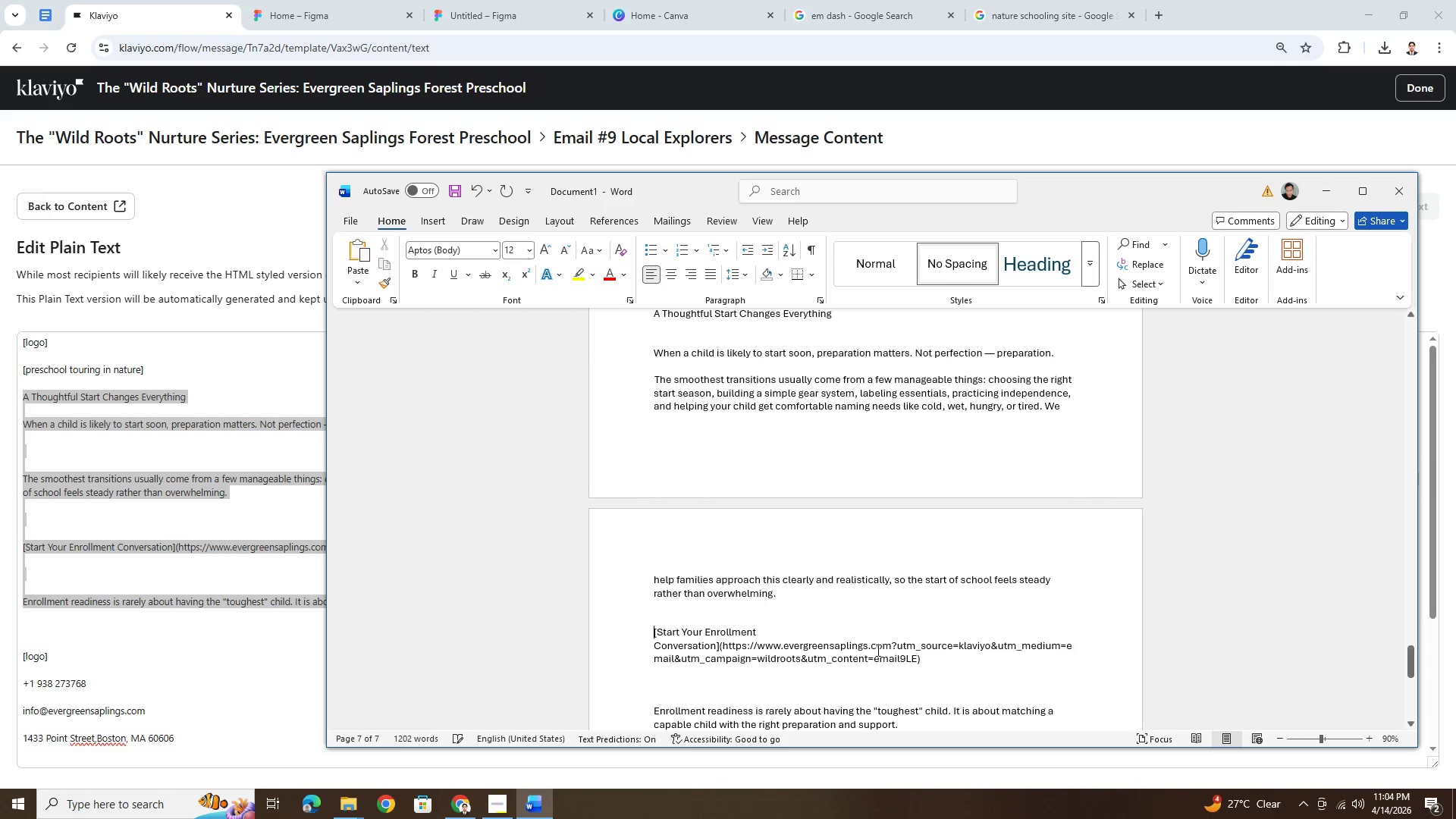 
scroll: coordinate [879, 650], scroll_direction: down, amount: 4.0
 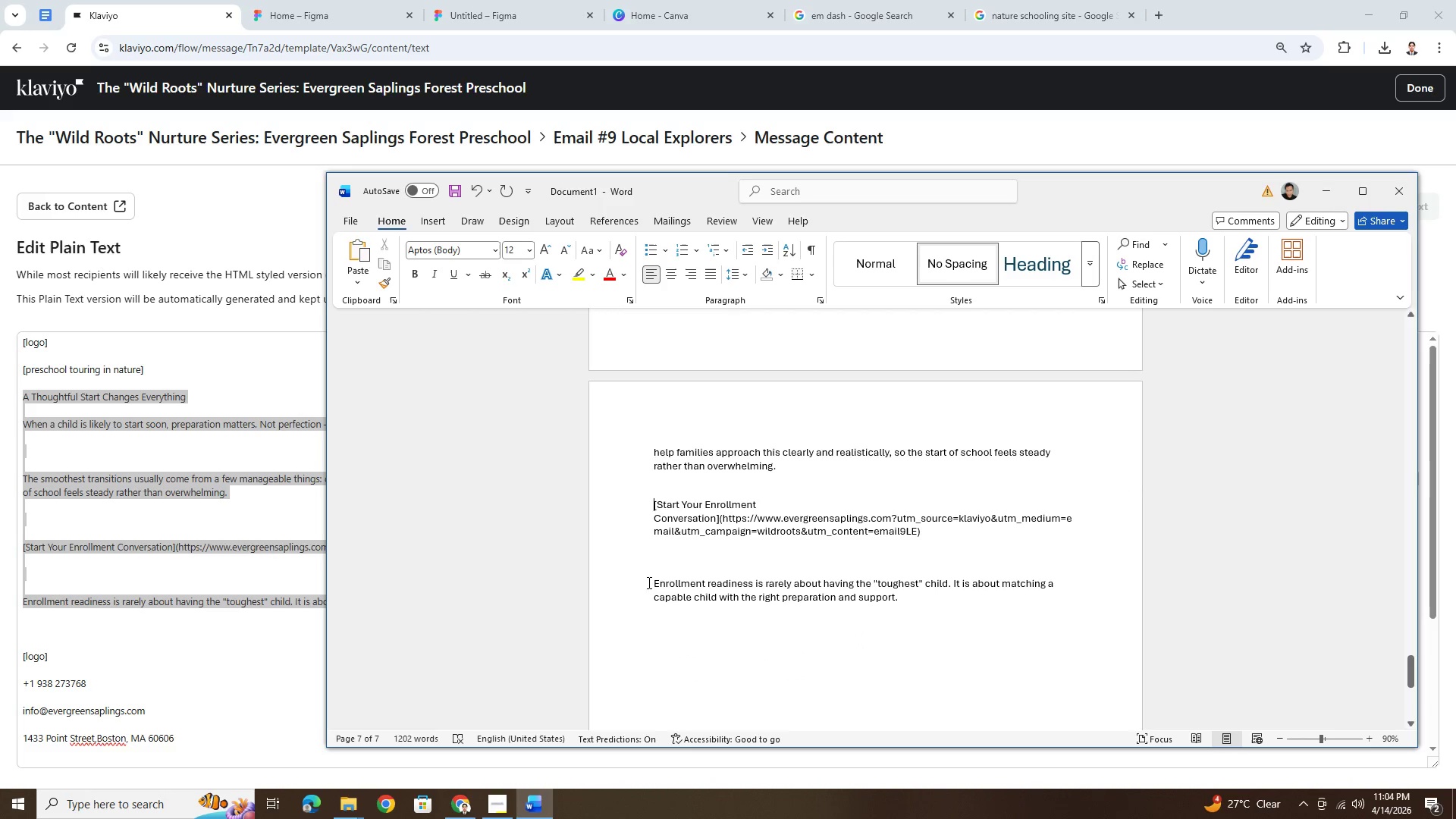 
left_click([652, 581])
 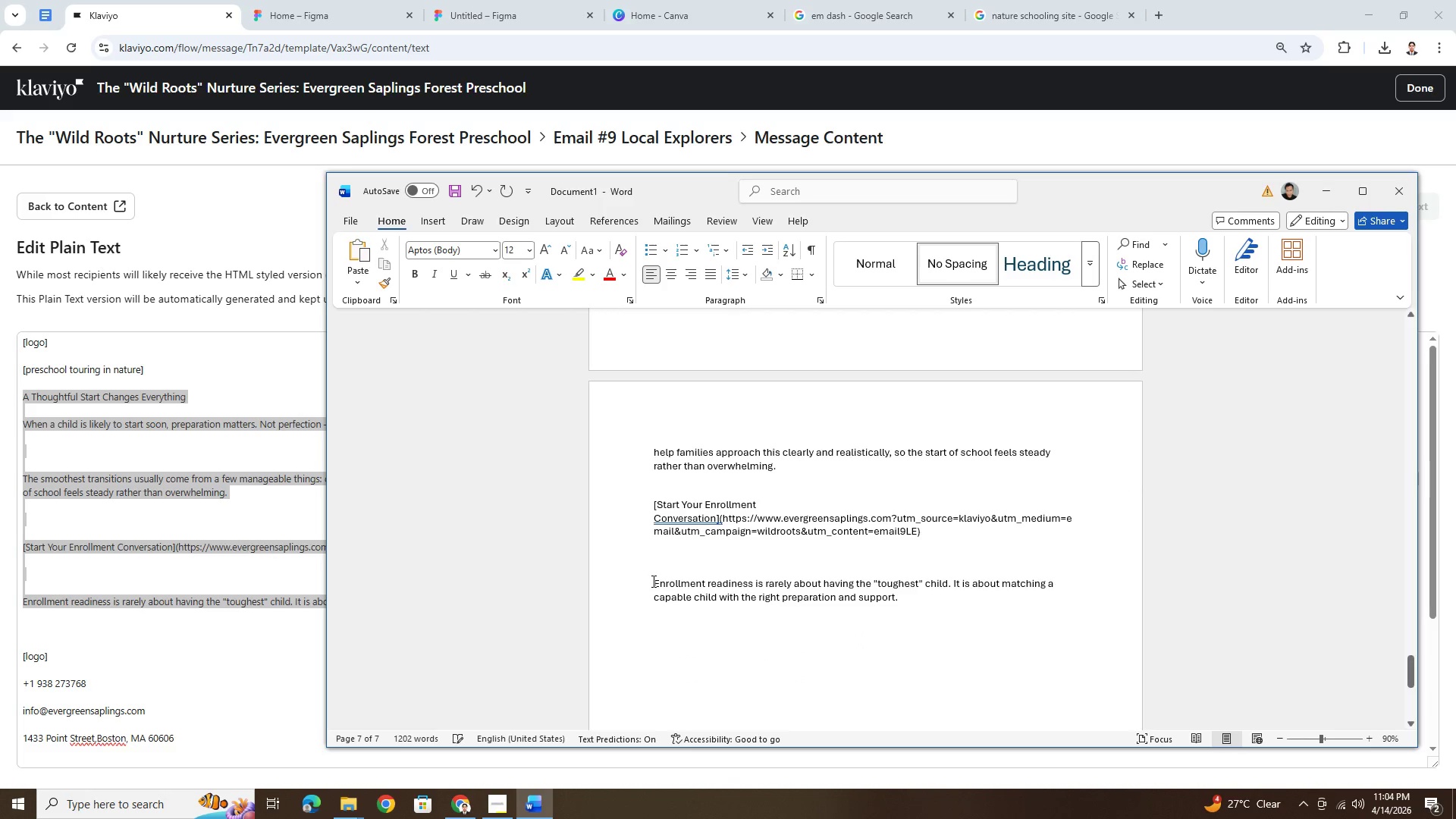 
key(Backspace)
 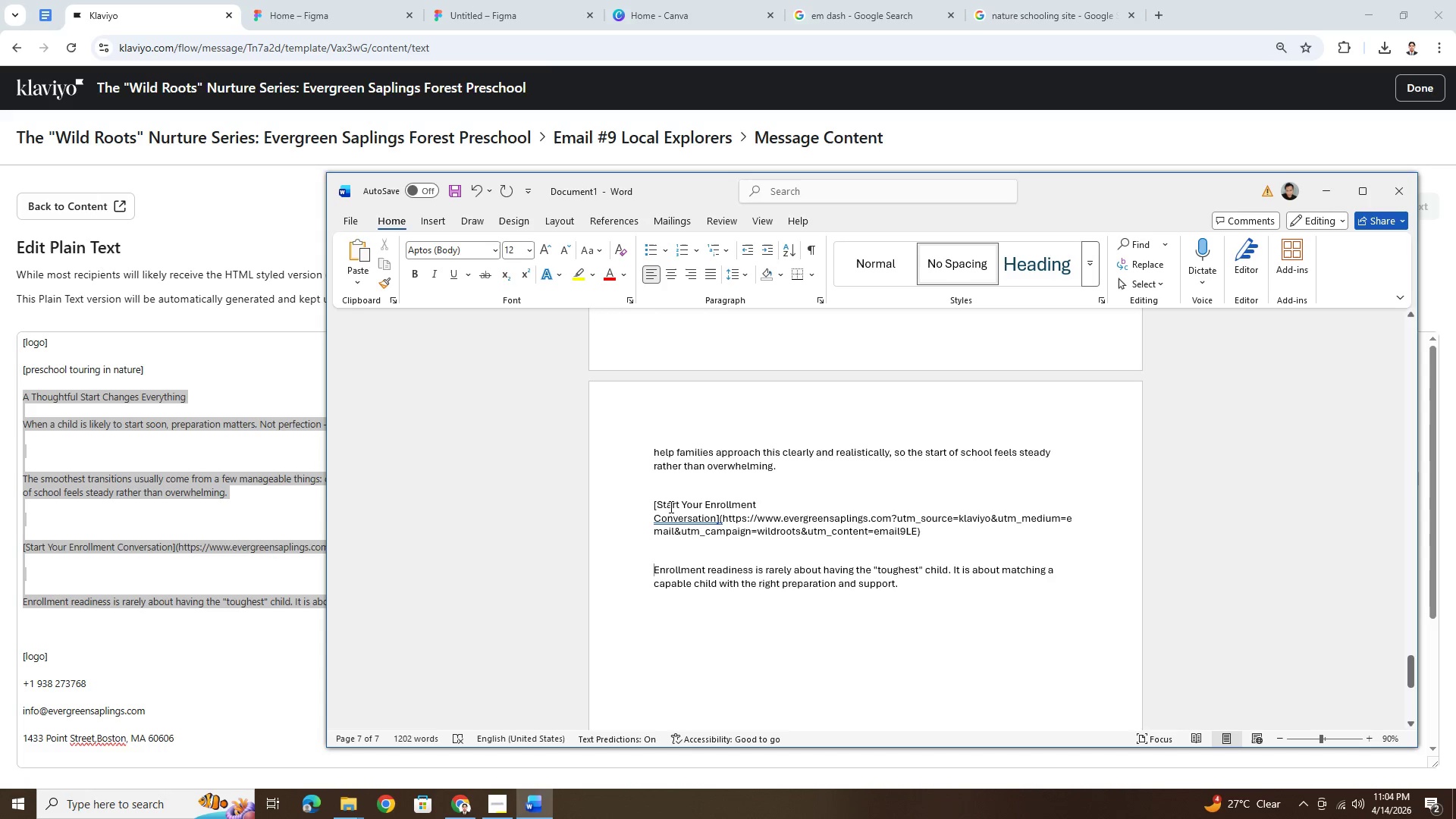 
left_click([653, 507])
 